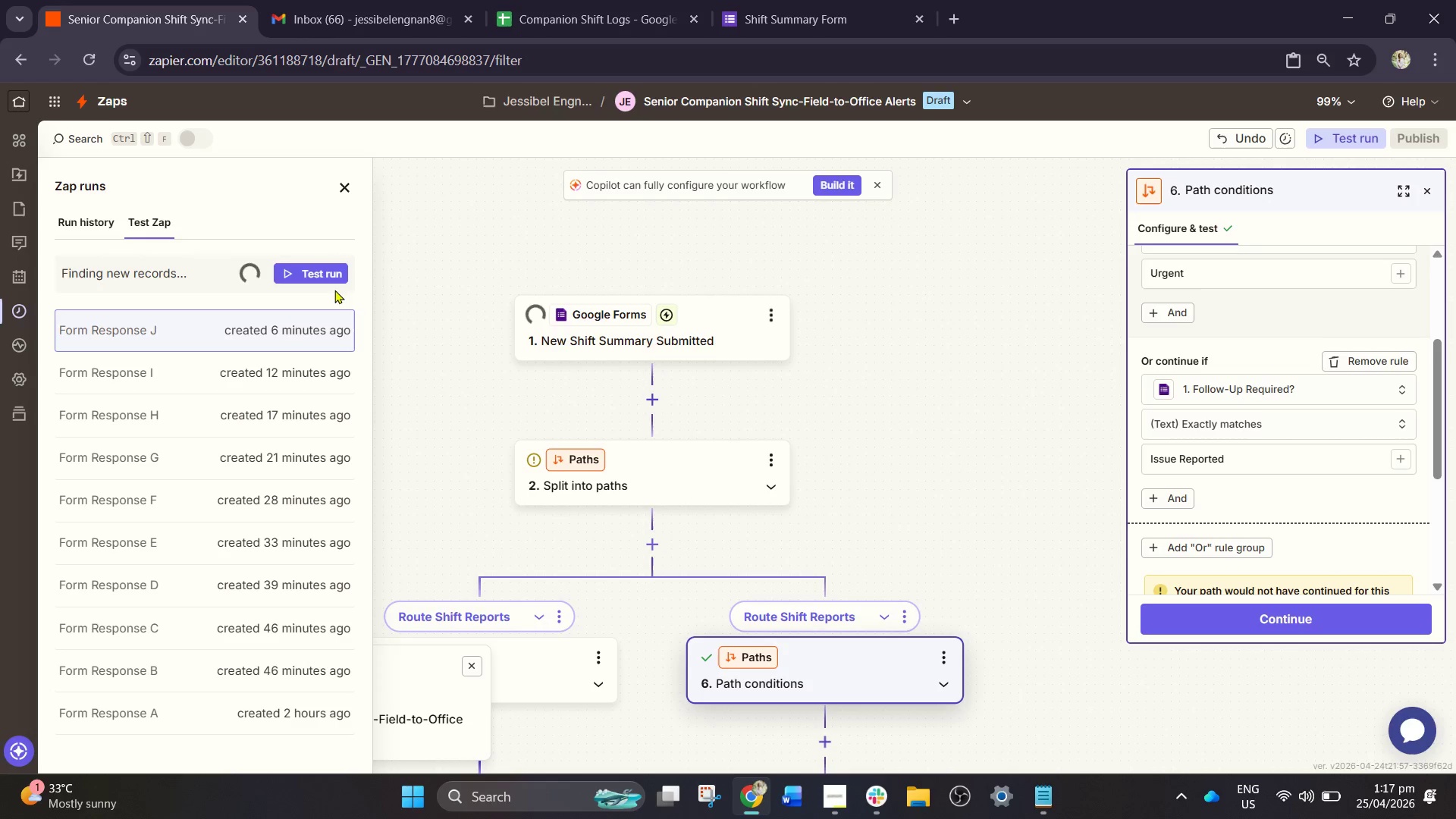 
left_click_drag(start_coordinate=[460, 270], to_coordinate=[465, 256])
 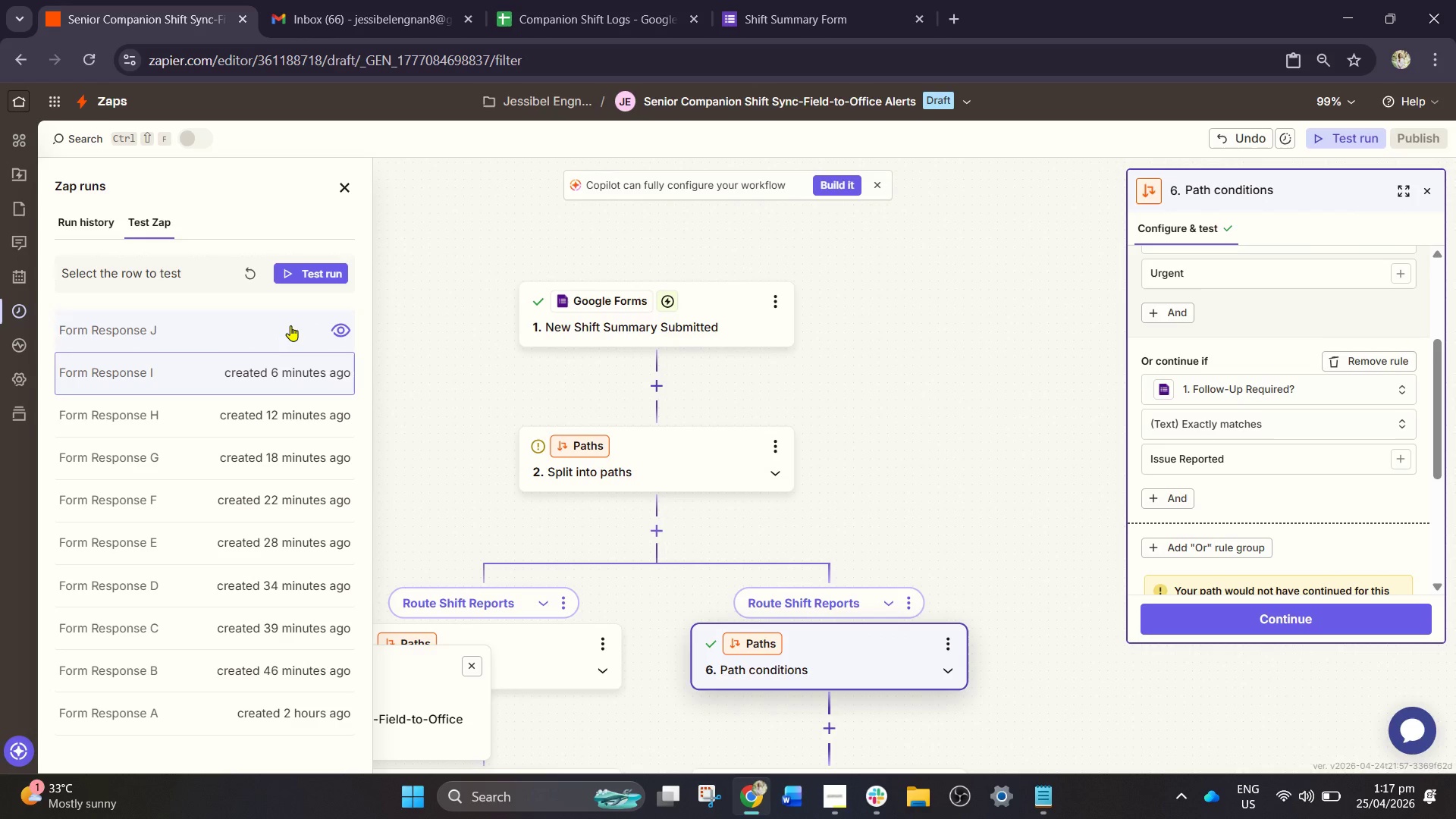 
left_click_drag(start_coordinate=[290, 325], to_coordinate=[328, 353])
 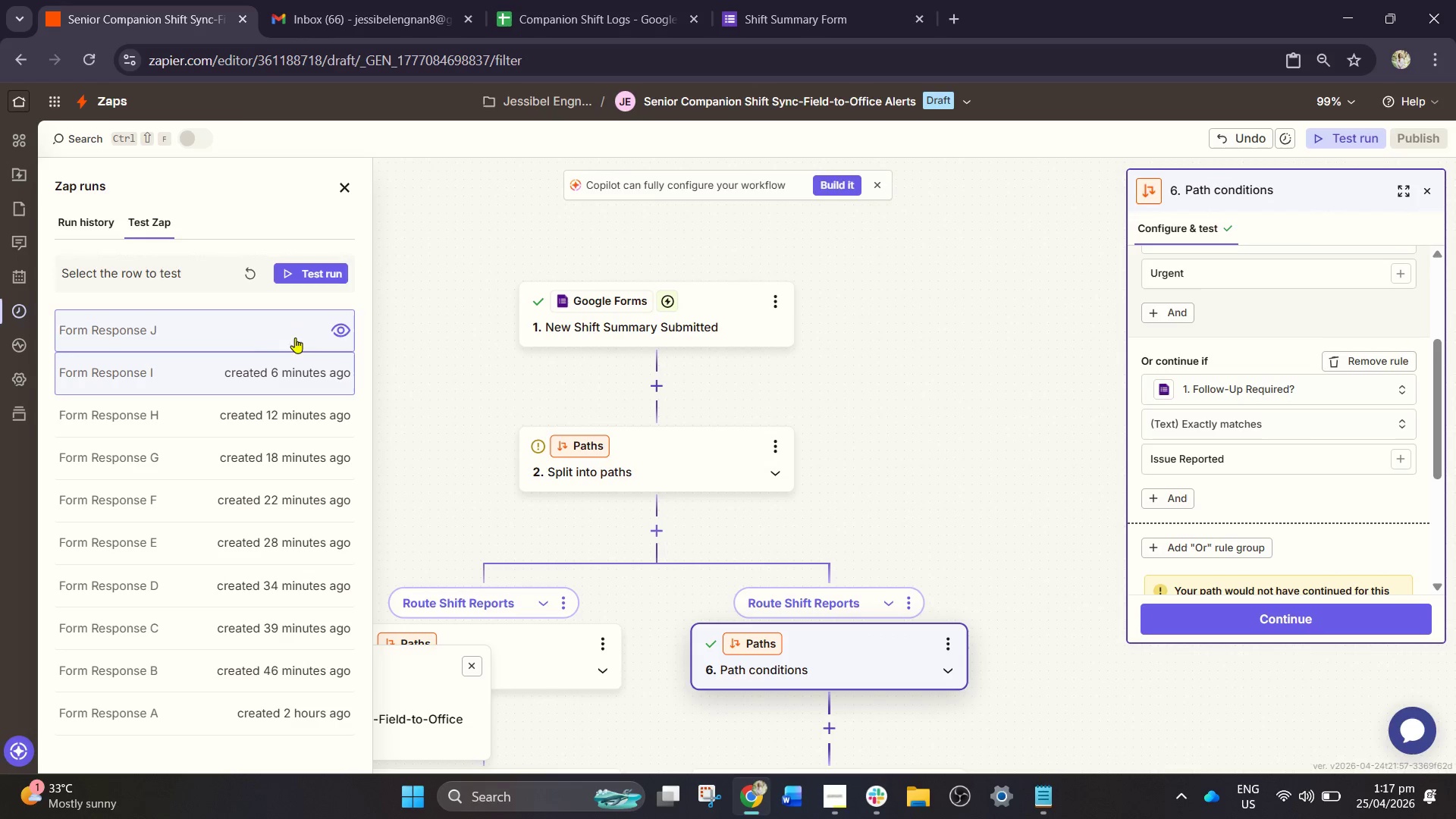 
left_click([266, 327])
 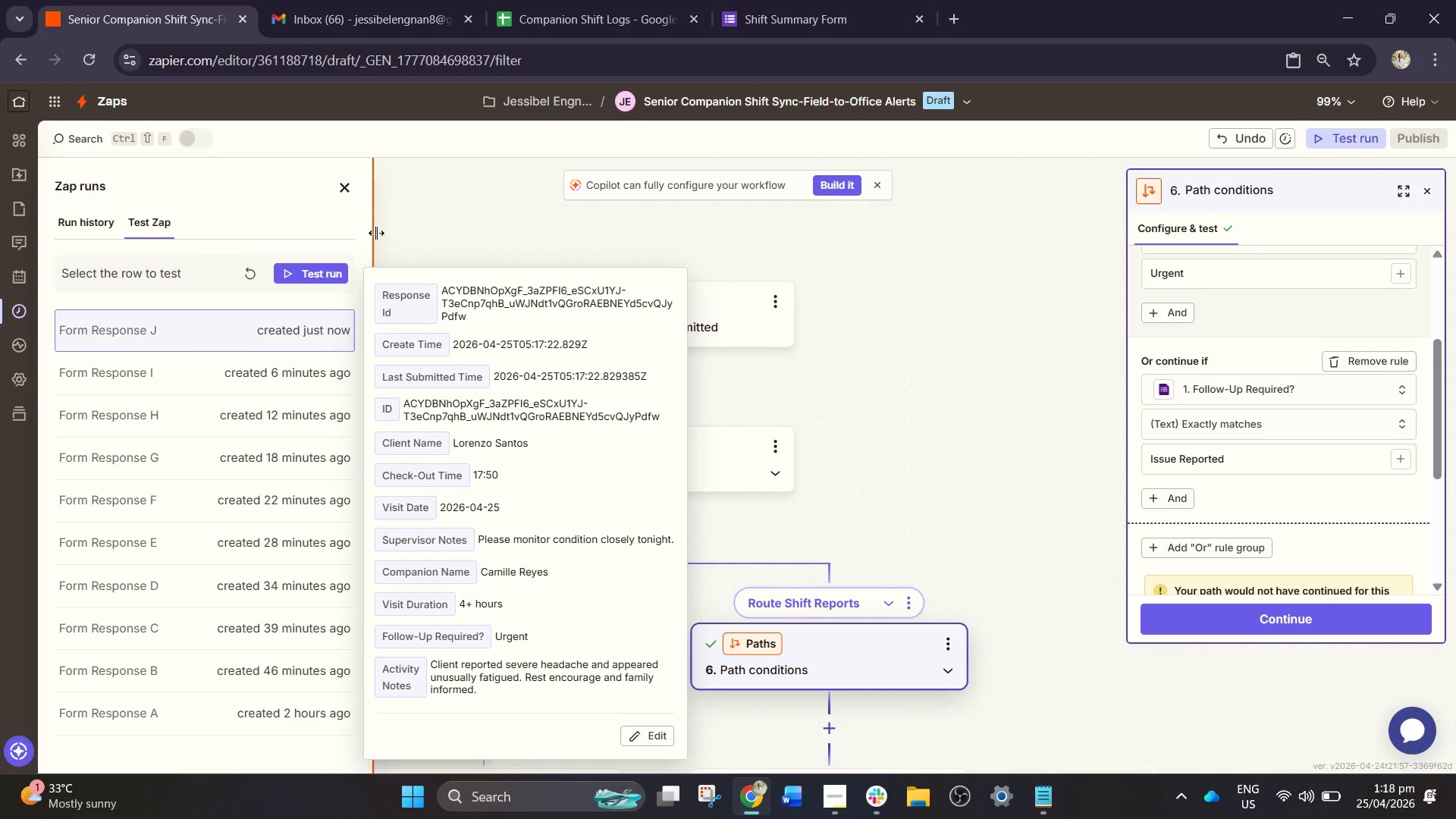 
wait(68.31)
 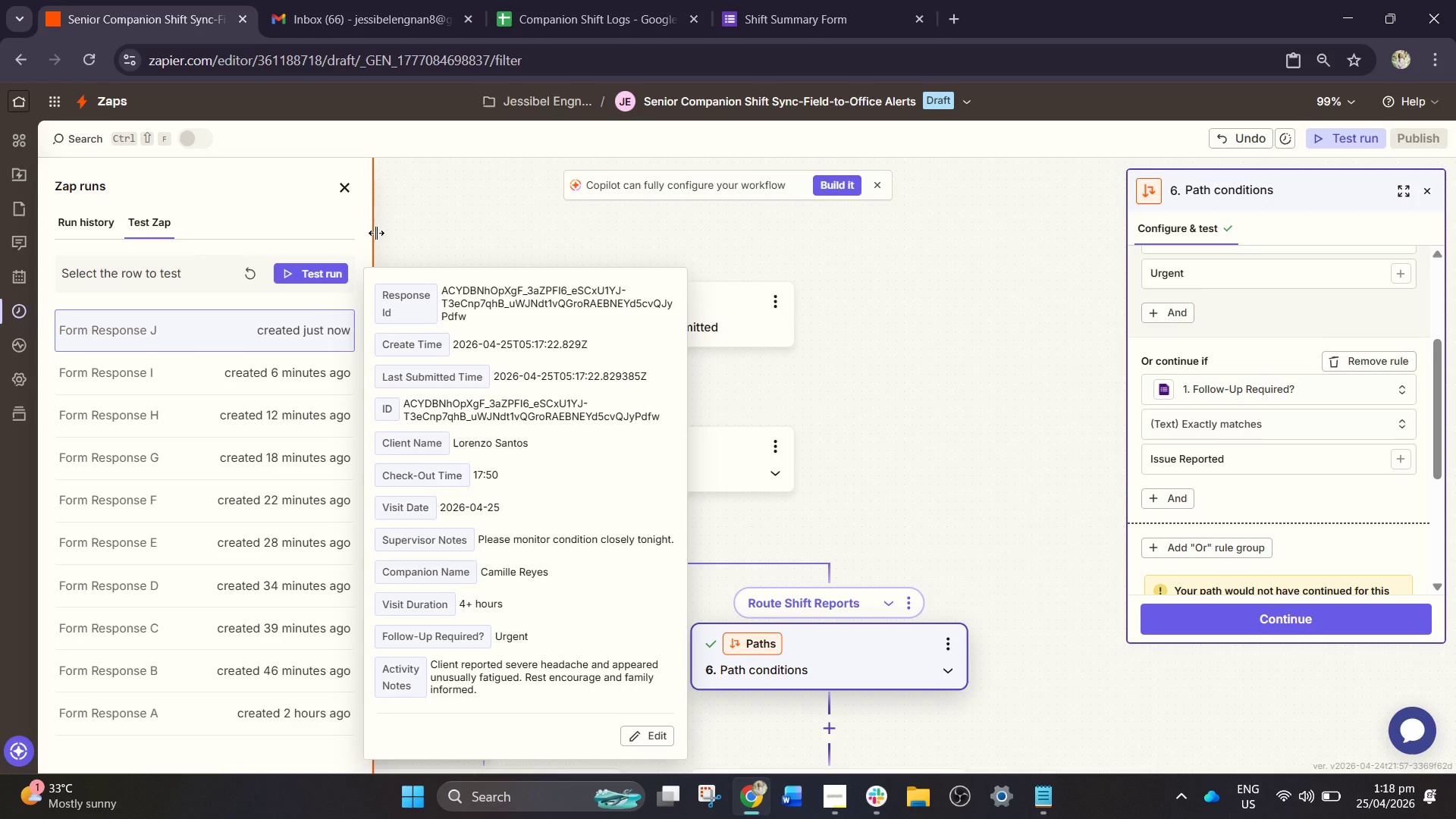 
left_click([604, 22])
 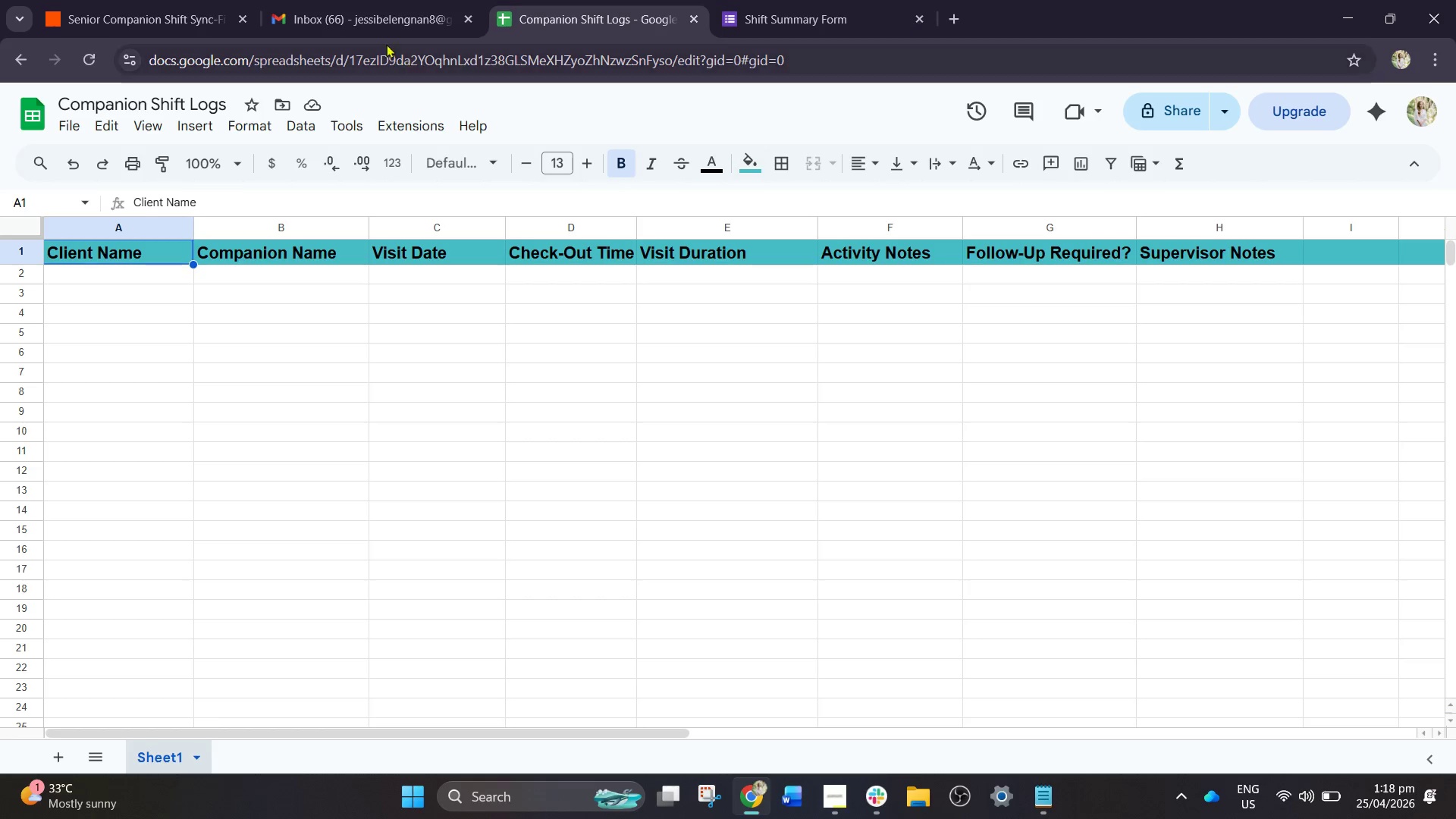 
left_click([156, 0])
 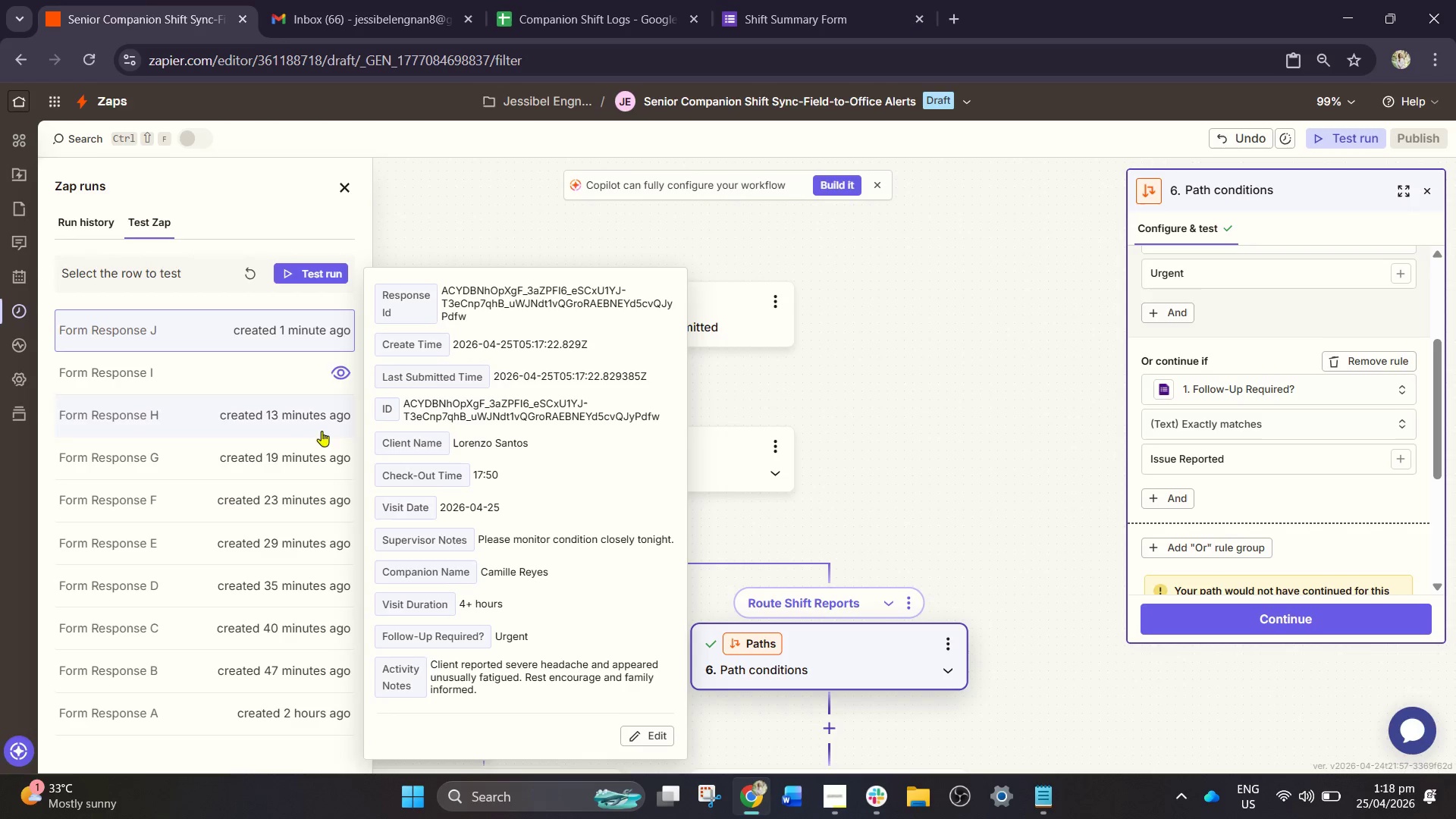 
scroll: coordinate [115, 624], scroll_direction: down, amount: 2.0
 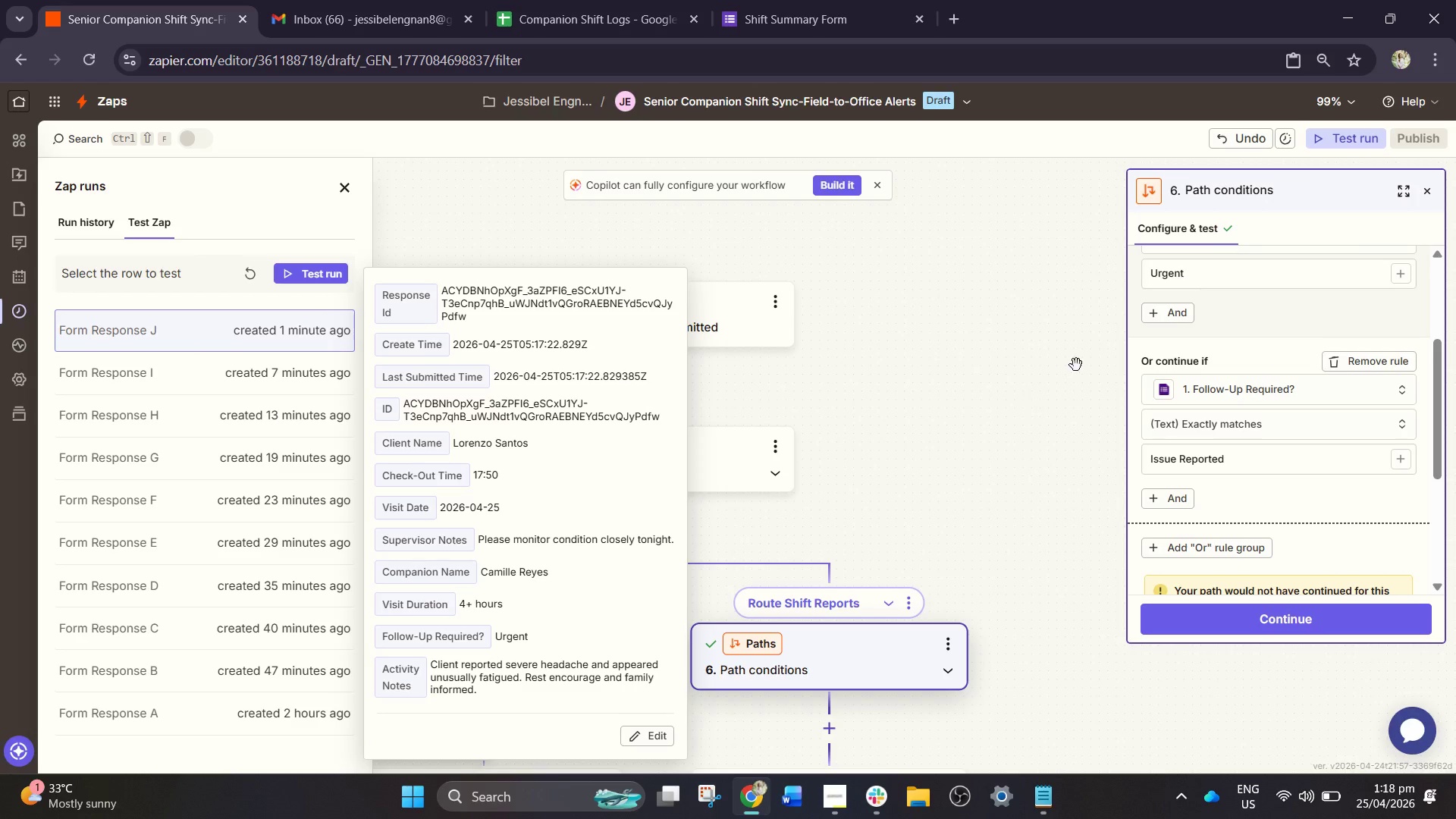 
left_click_drag(start_coordinate=[1073, 348], to_coordinate=[1062, 350])
 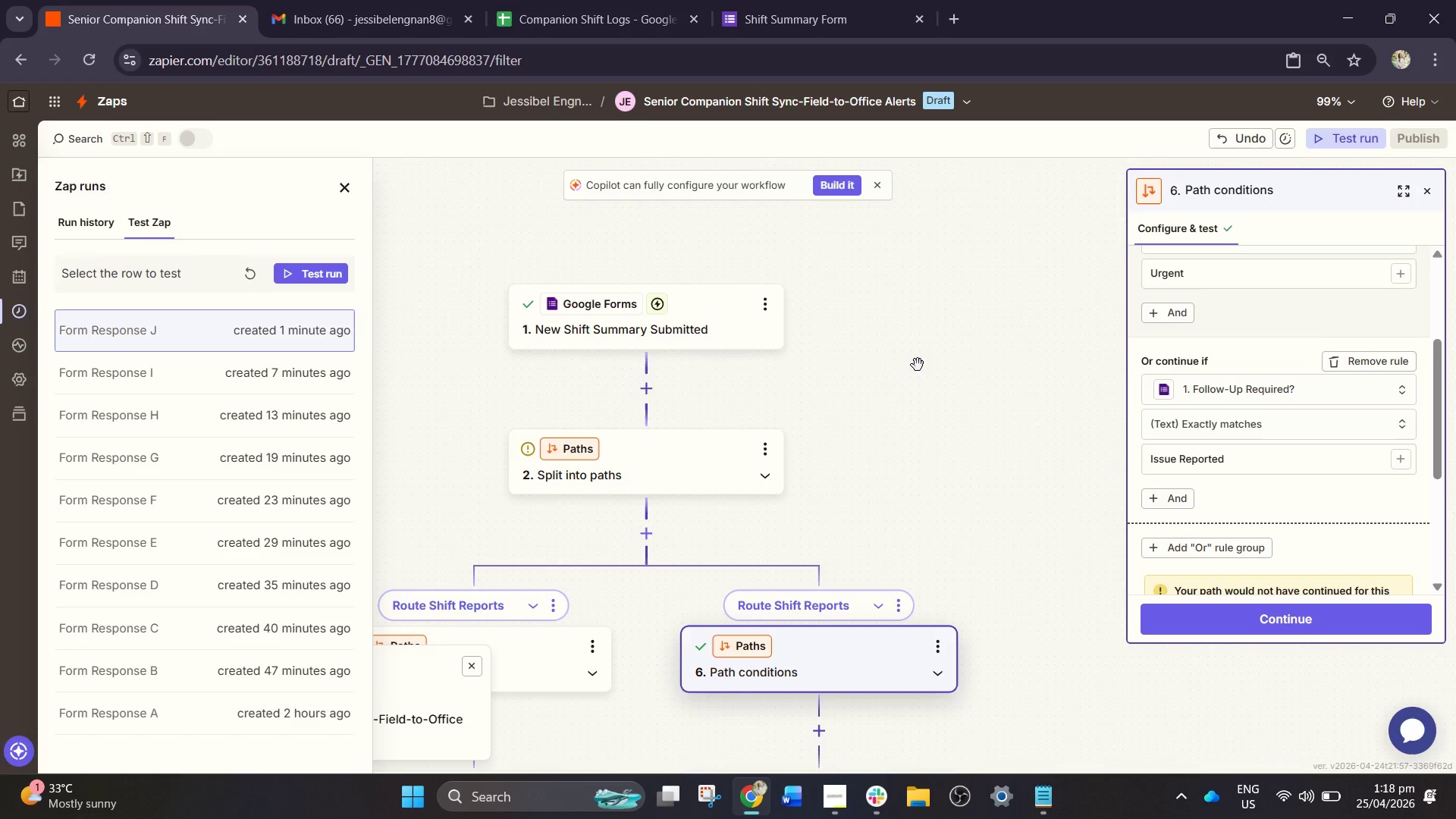 
scroll: coordinate [896, 377], scroll_direction: down, amount: 7.0
 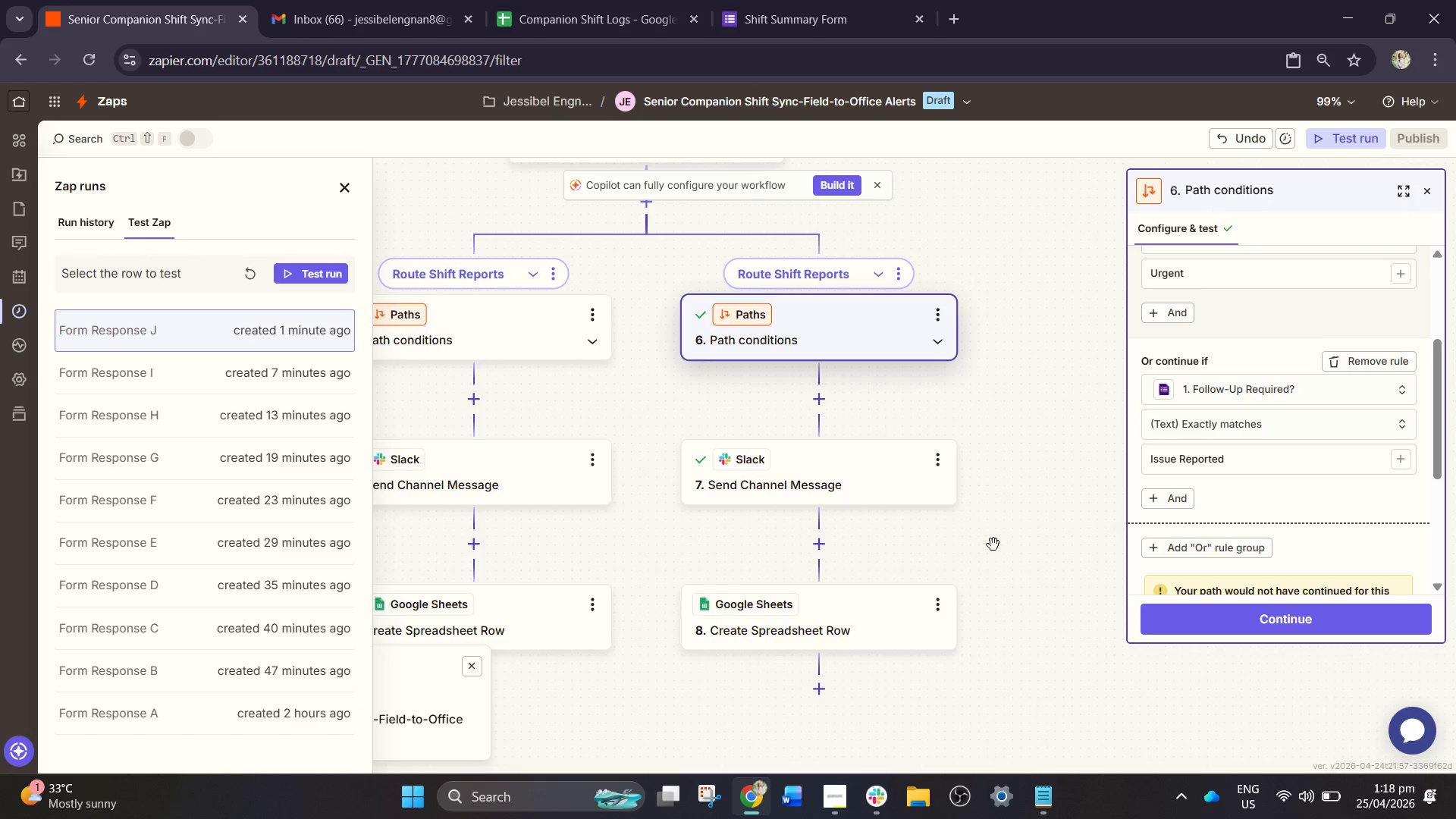 
left_click_drag(start_coordinate=[996, 563], to_coordinate=[1068, 473])
 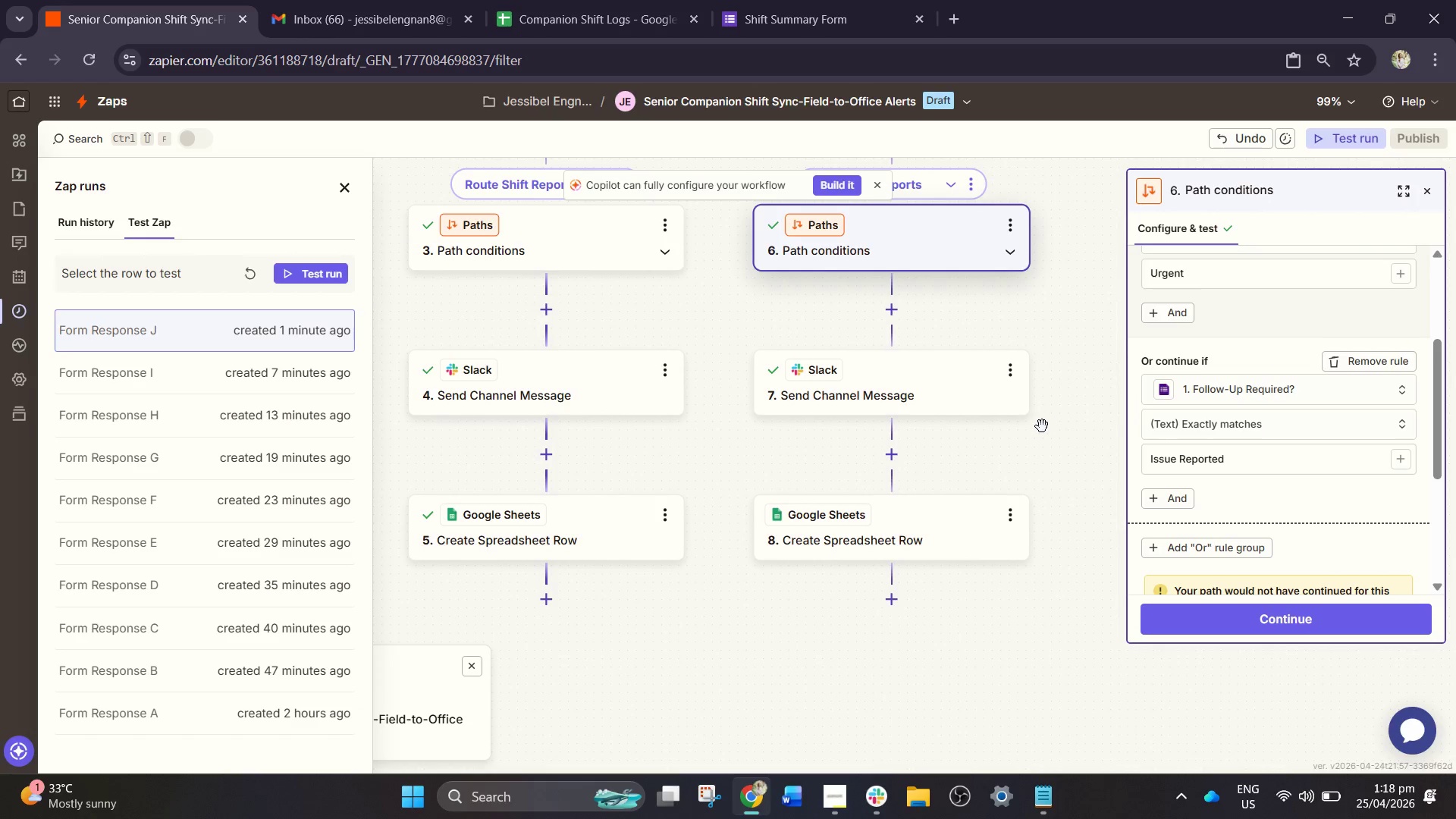 
left_click_drag(start_coordinate=[1059, 379], to_coordinate=[919, 676])
 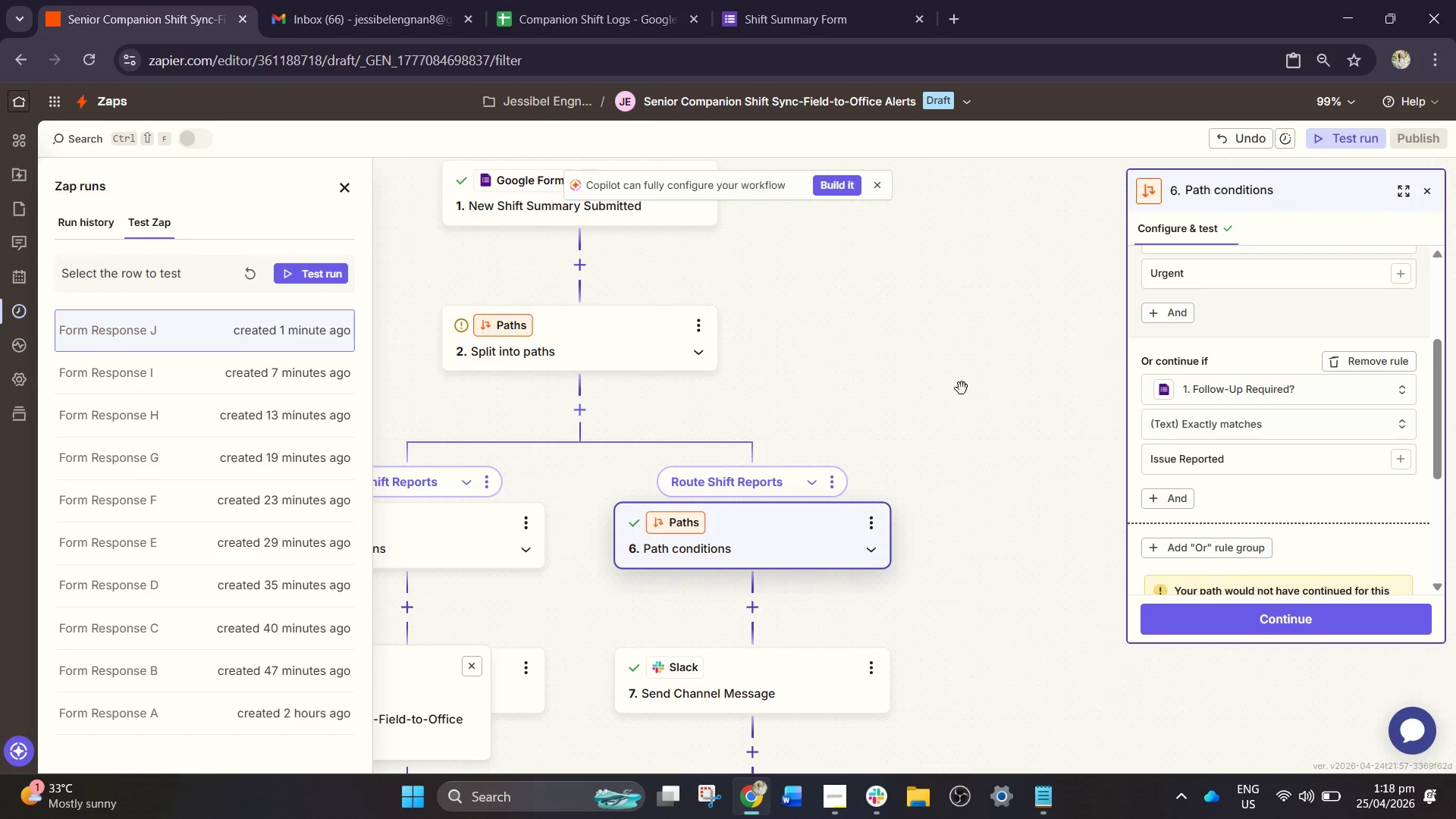 
left_click_drag(start_coordinate=[965, 356], to_coordinate=[1116, 275])
 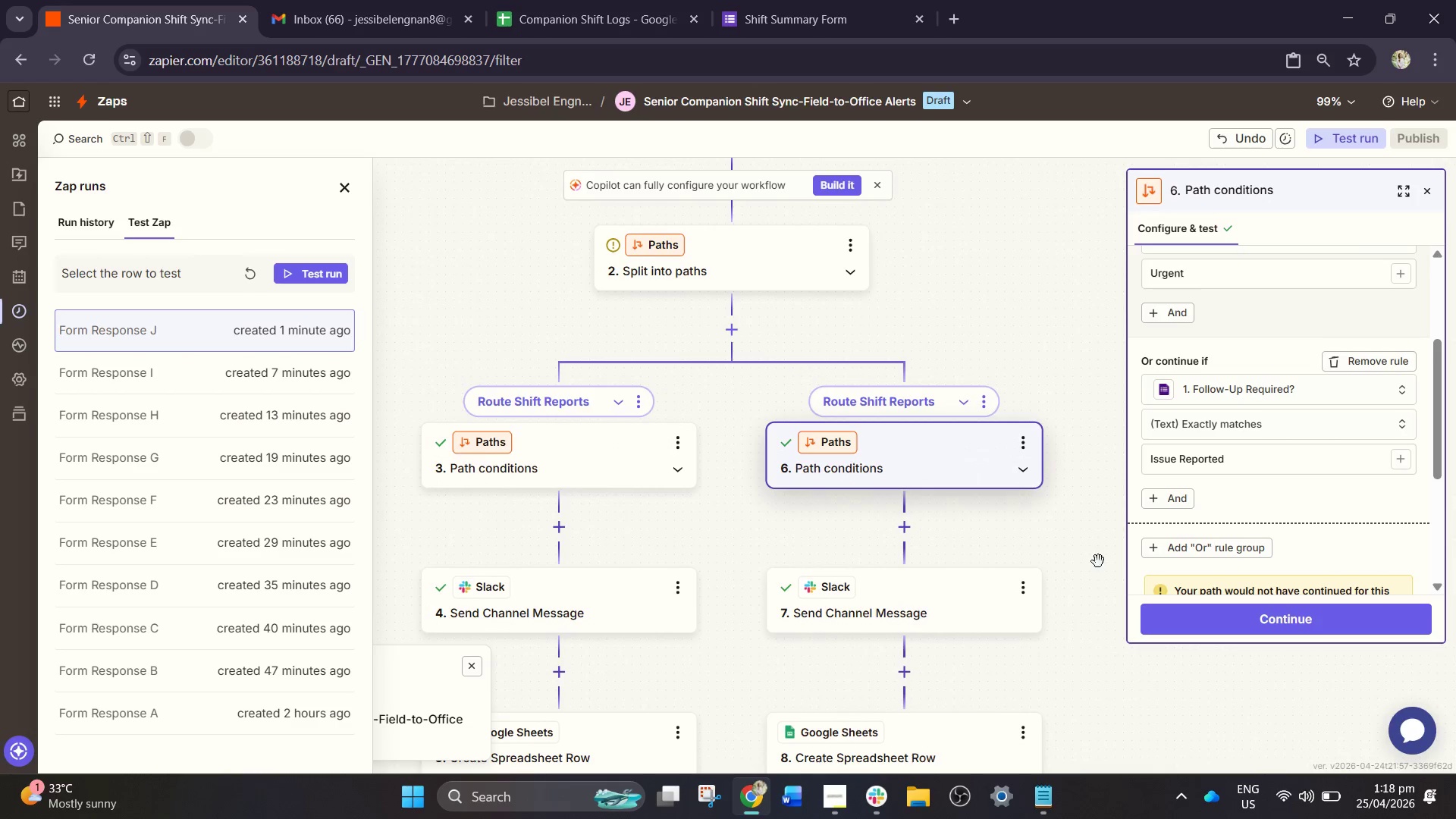 
left_click_drag(start_coordinate=[1098, 561], to_coordinate=[1102, 510])
 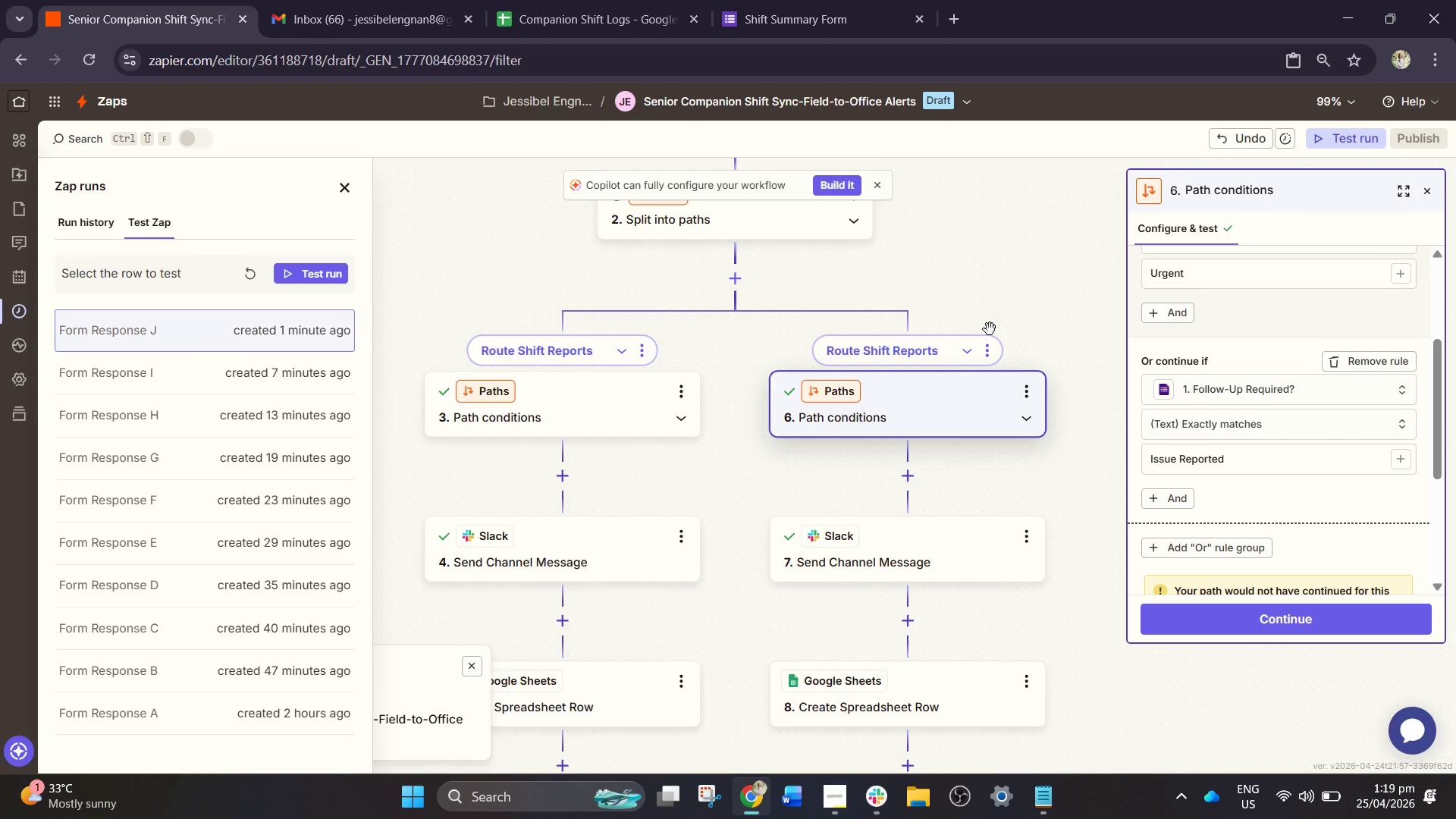 
wait(55.97)
 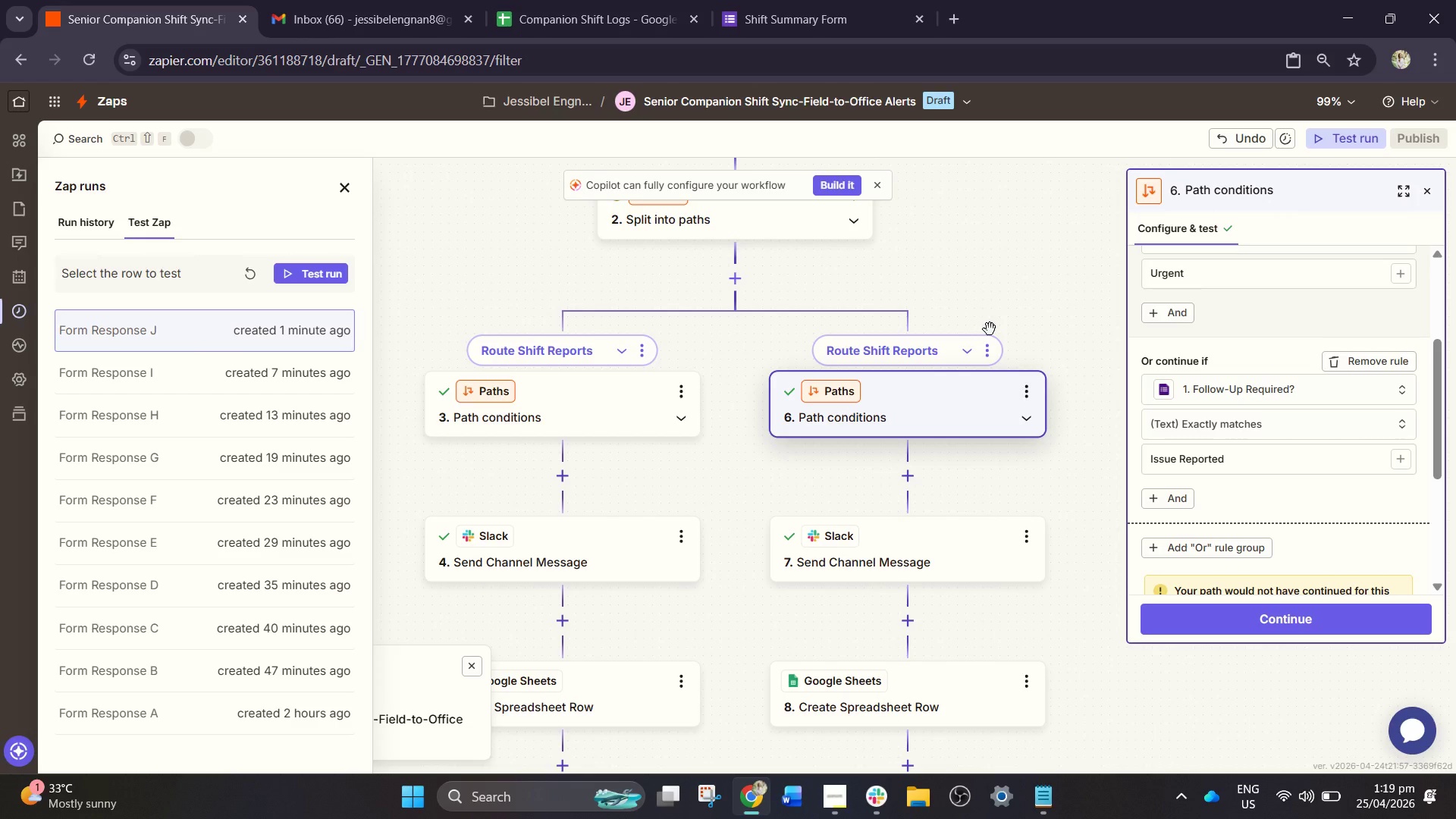 
left_click([438, 7])
 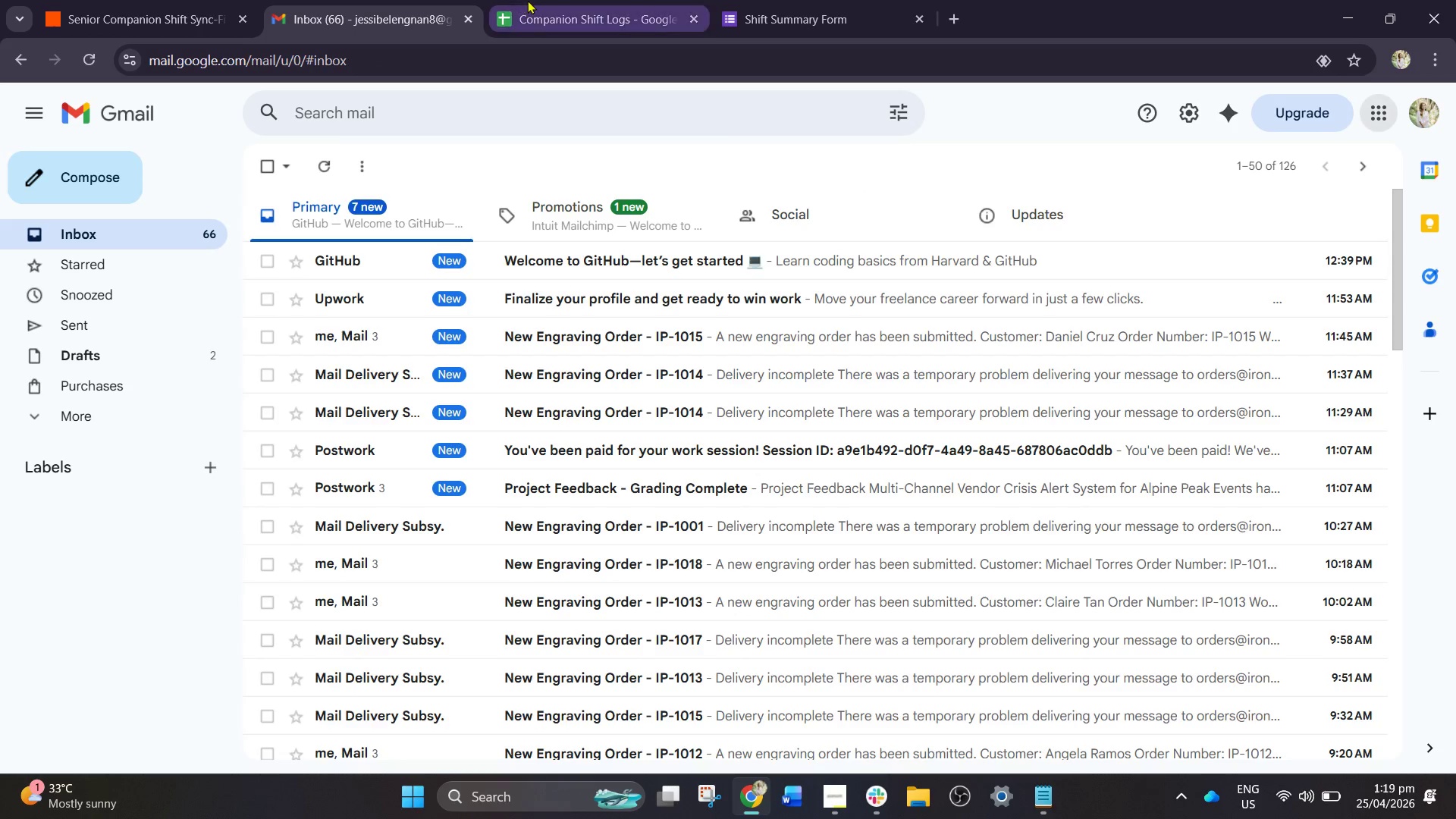 
left_click([527, 0])
 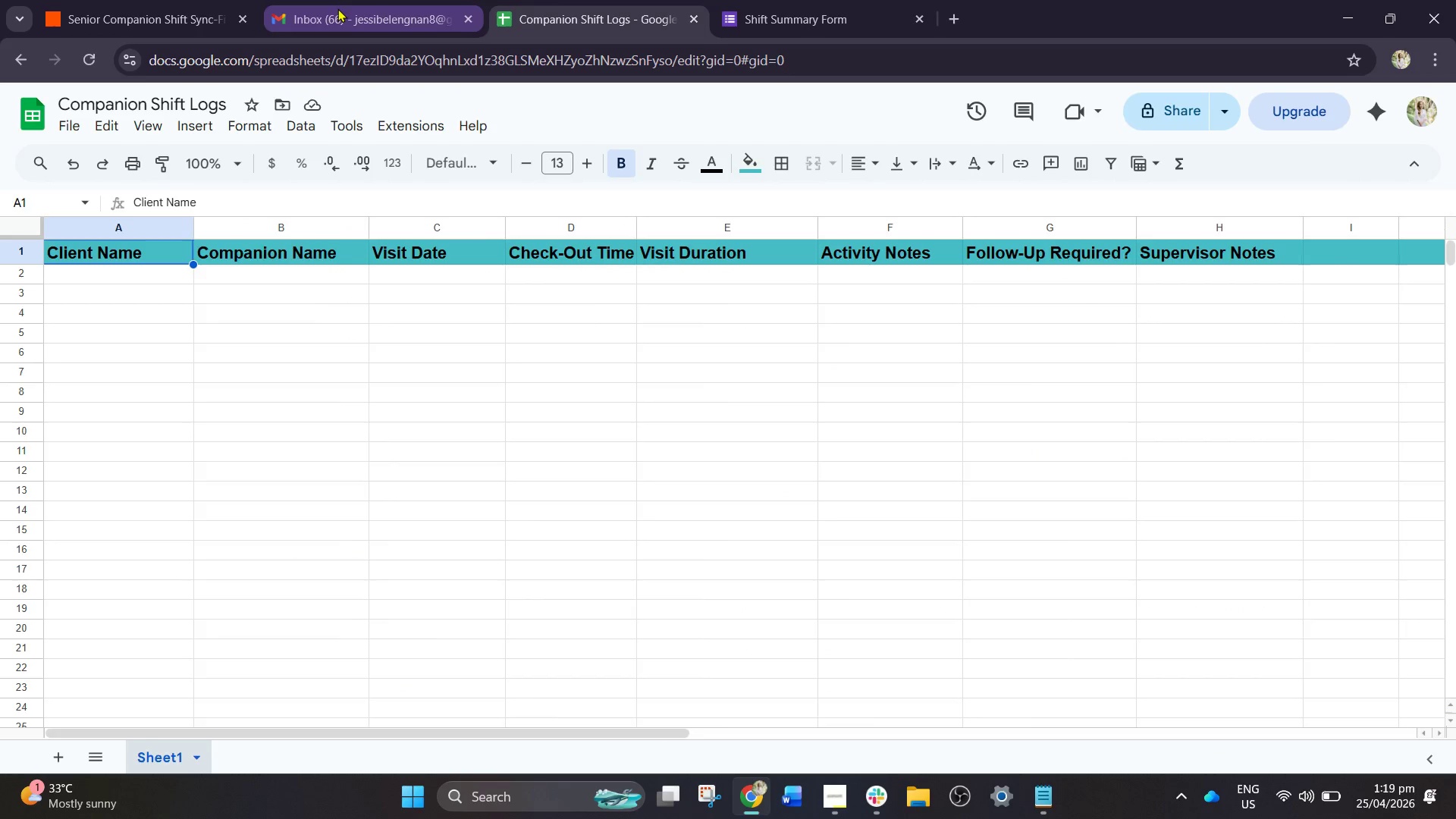 
double_click([160, 0])
 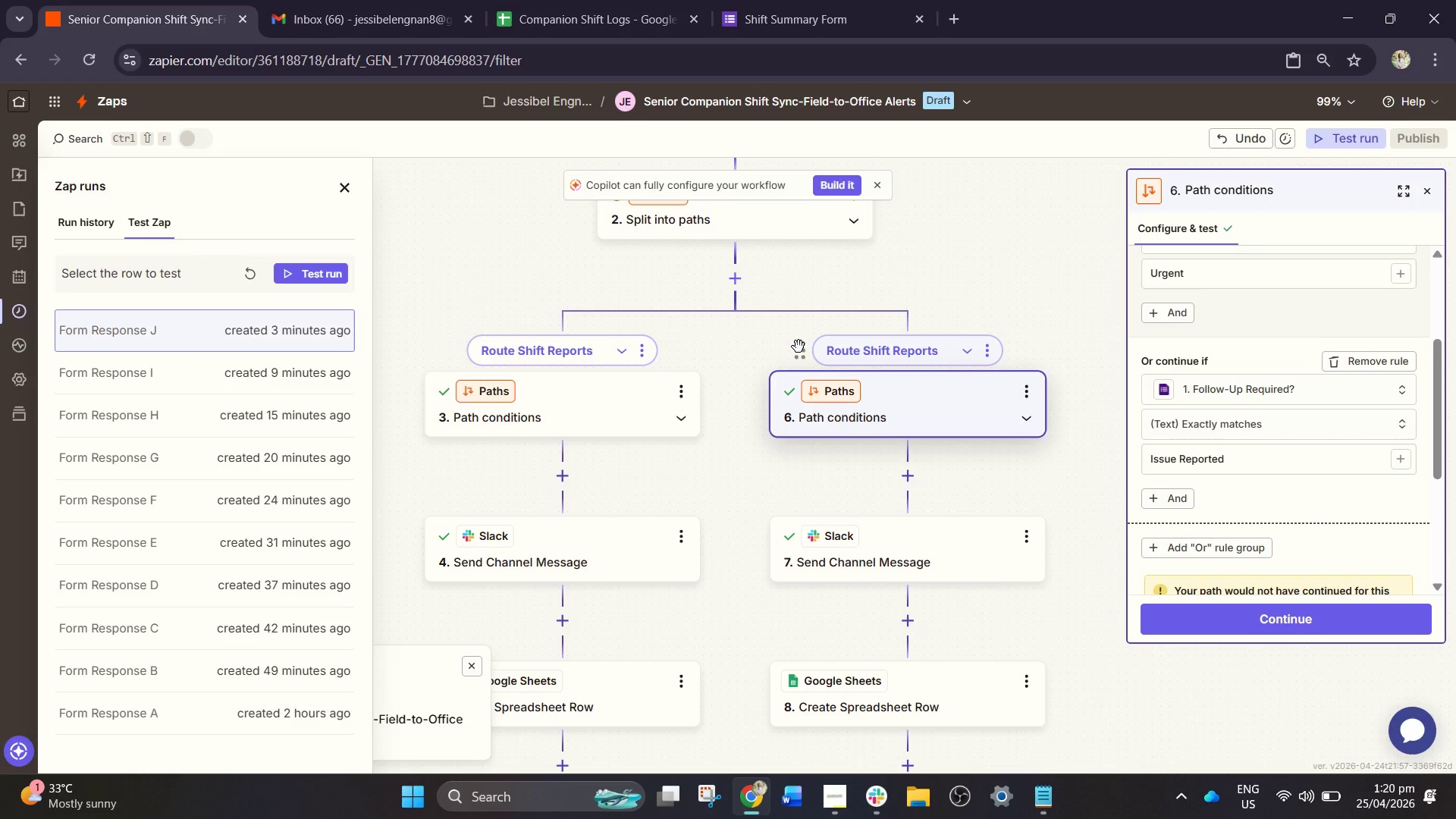 
wait(50.53)
 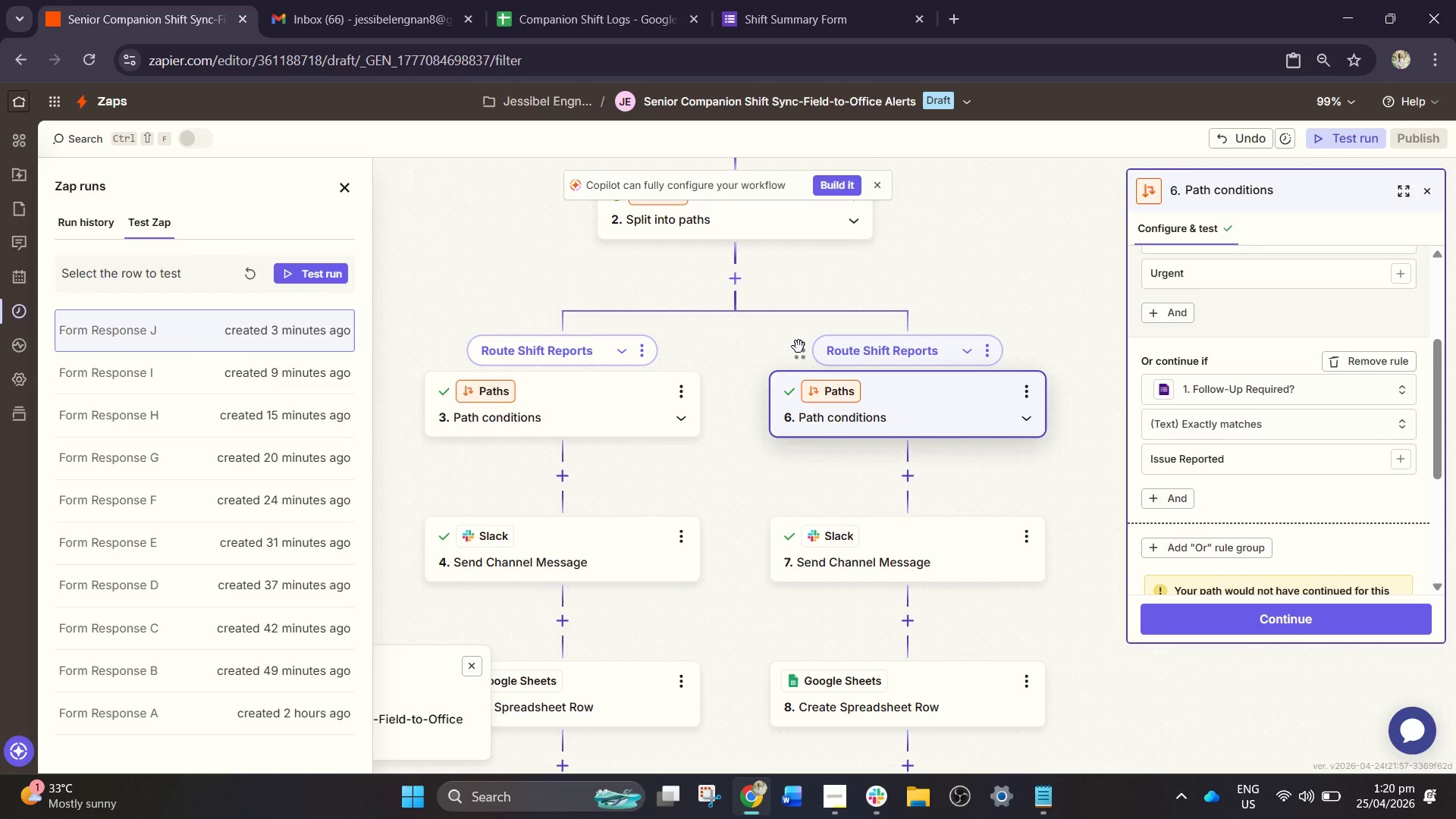 
scroll: coordinate [21, 638], scroll_direction: up, amount: 1.0
 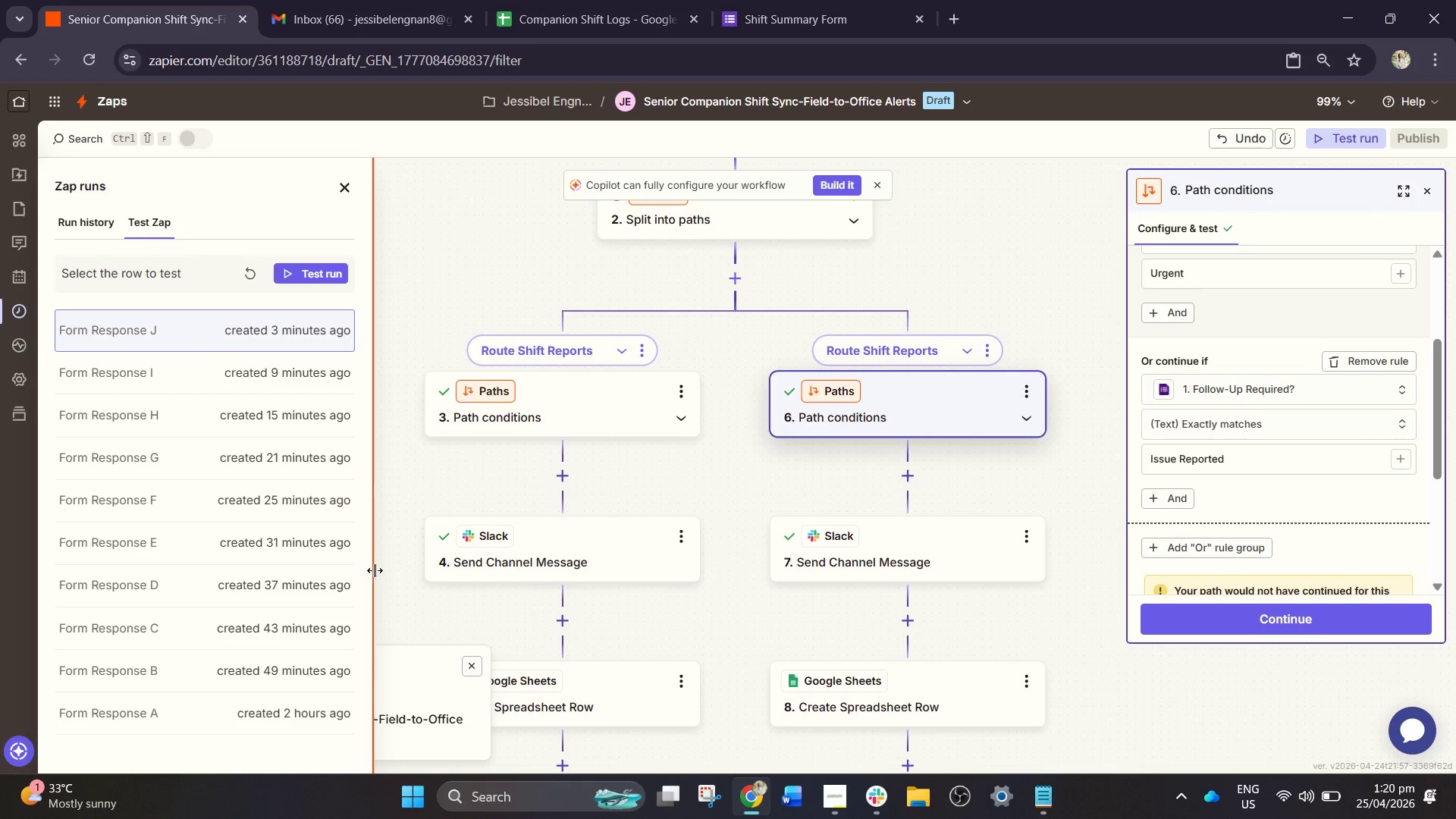 
left_click([359, 510])
 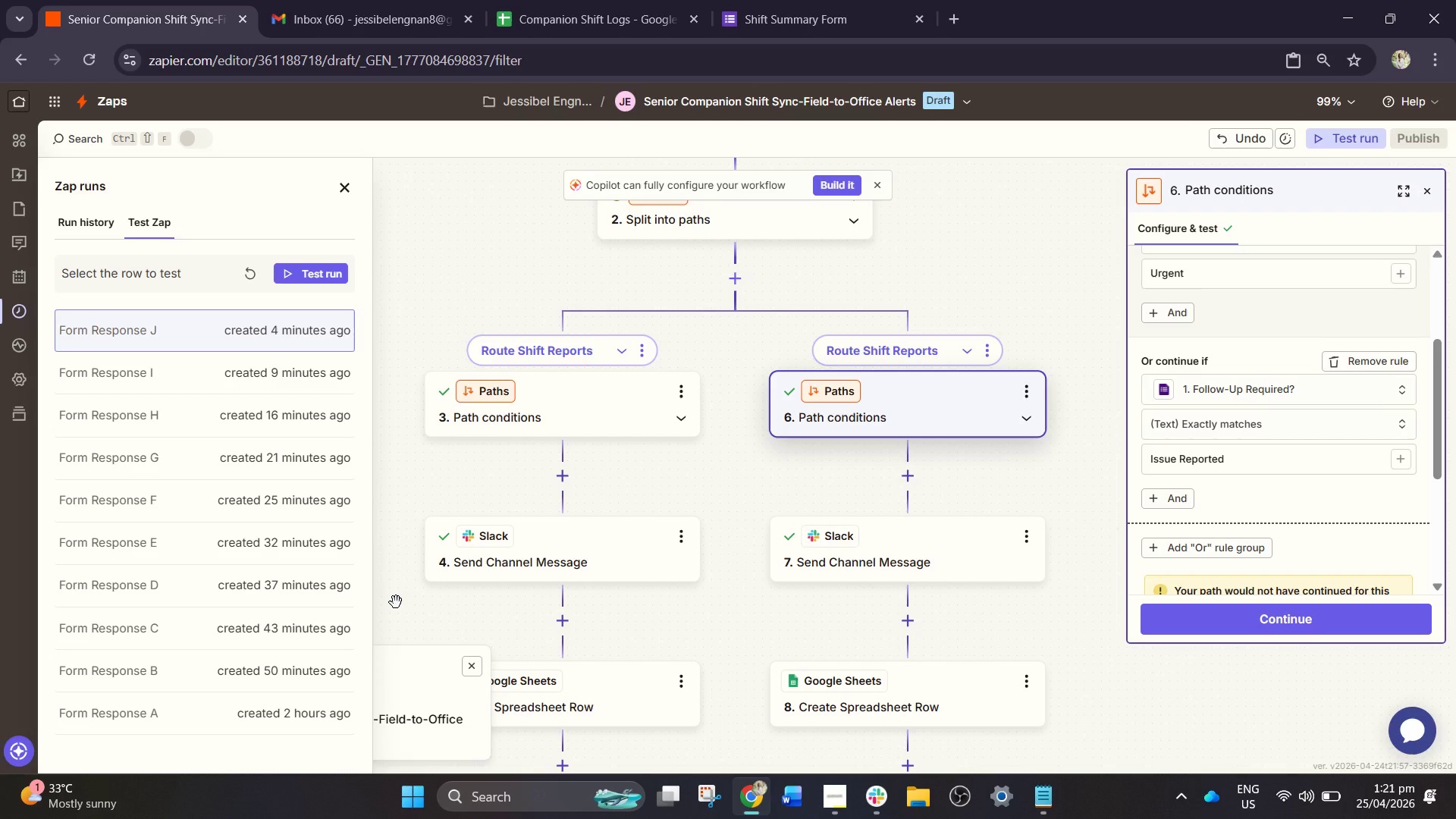 
wait(42.32)
 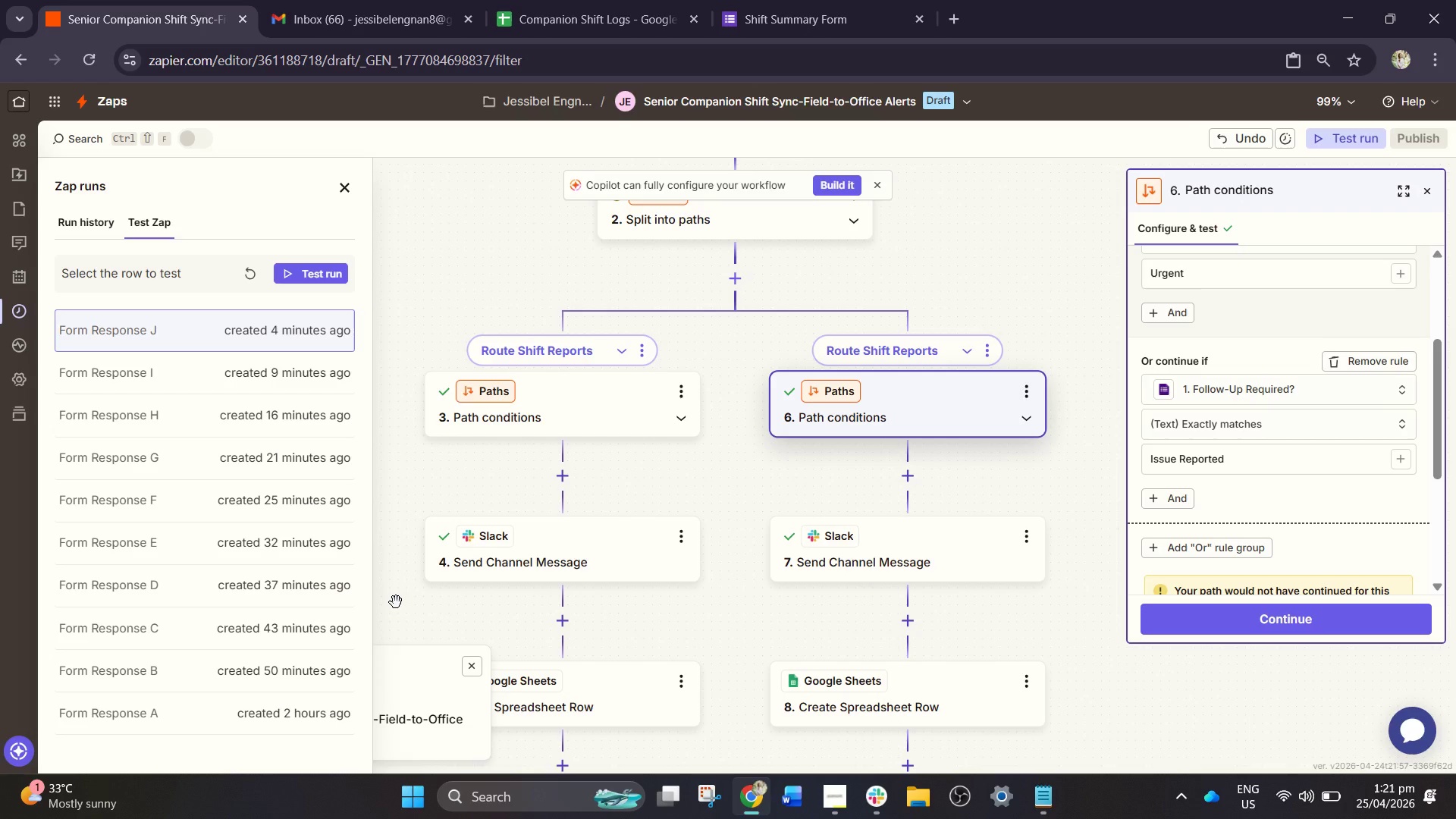 
mouse_move([288, 604])
 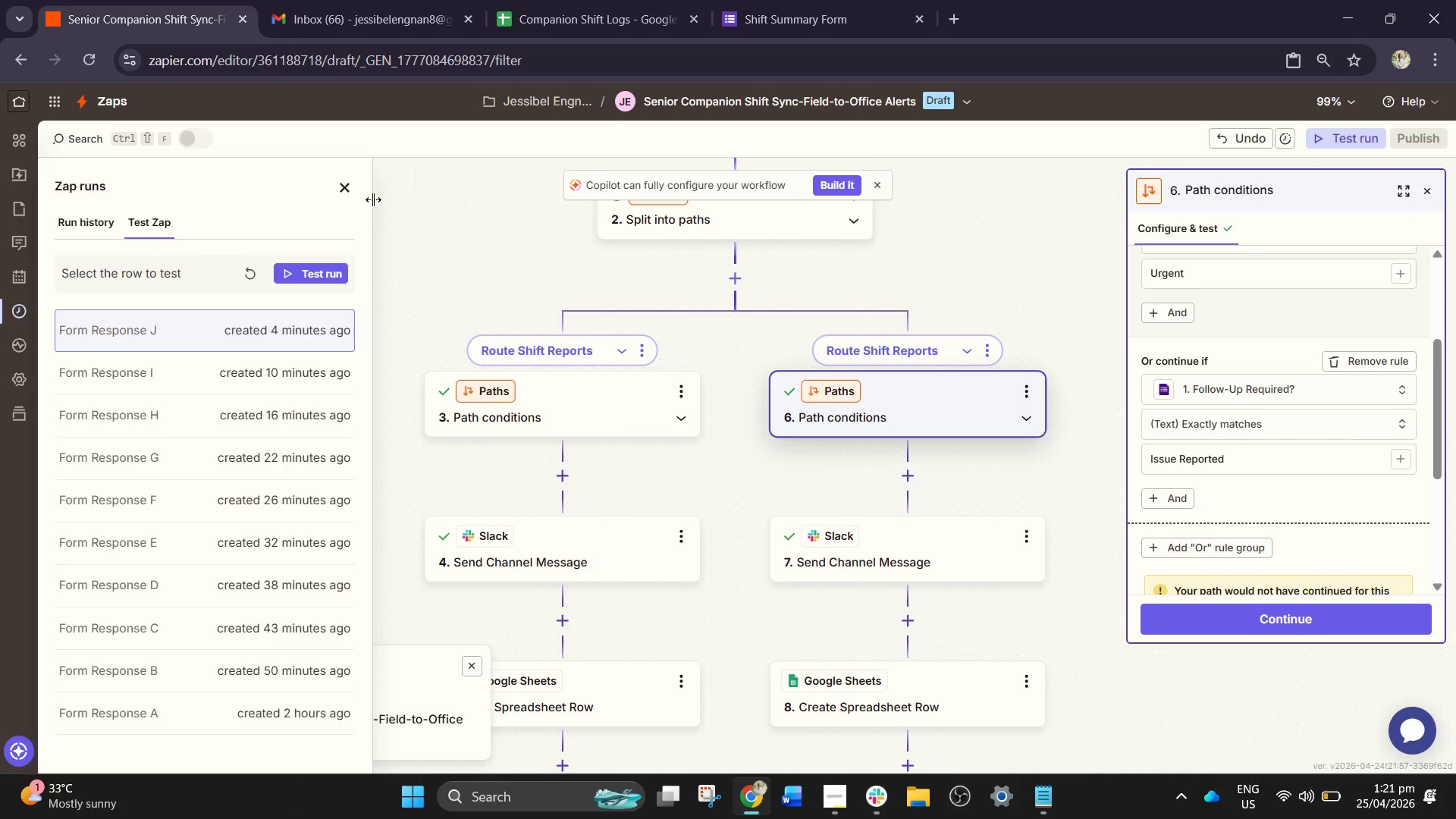 
wait(5.35)
 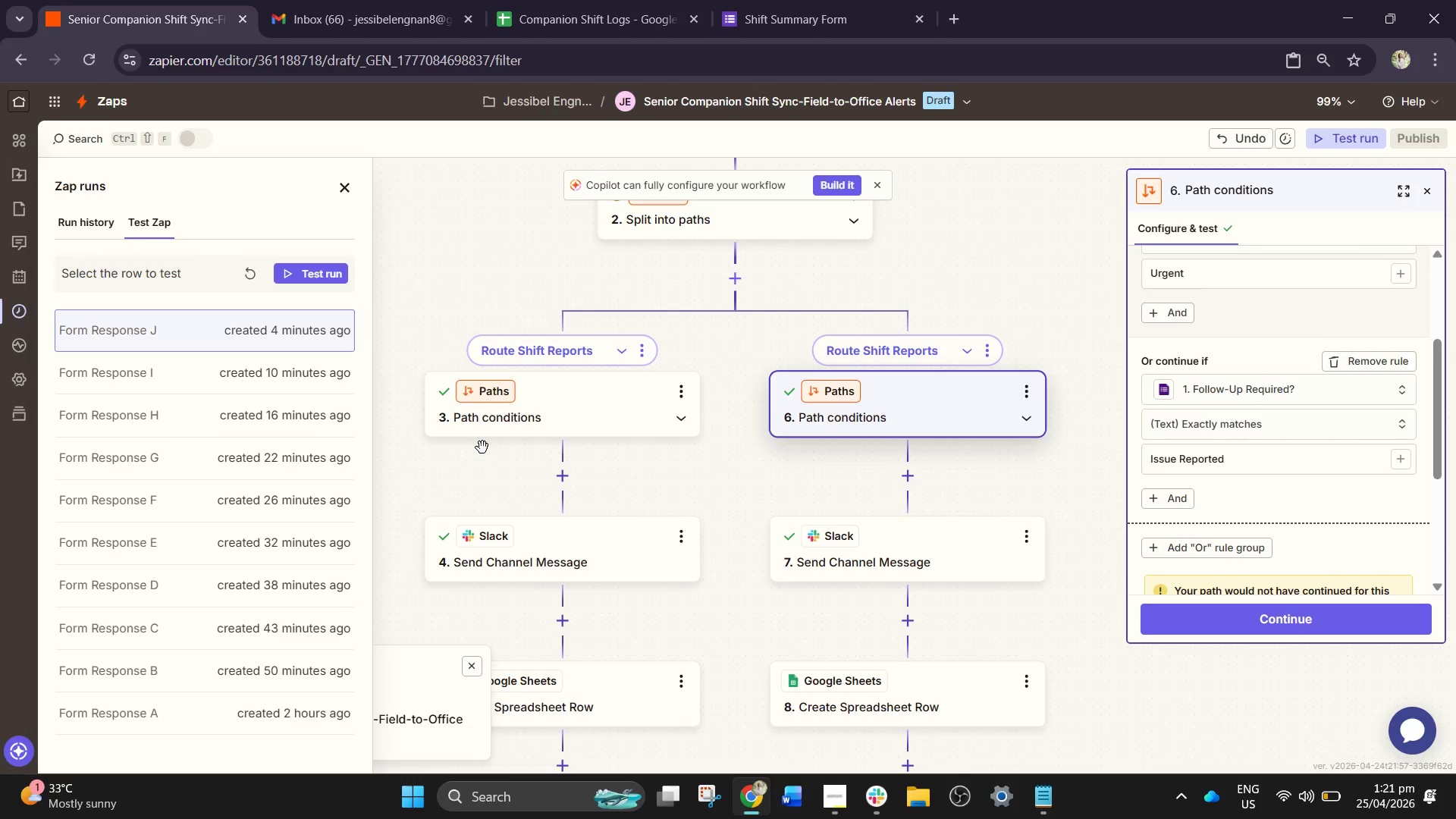 
left_click([544, 392])
 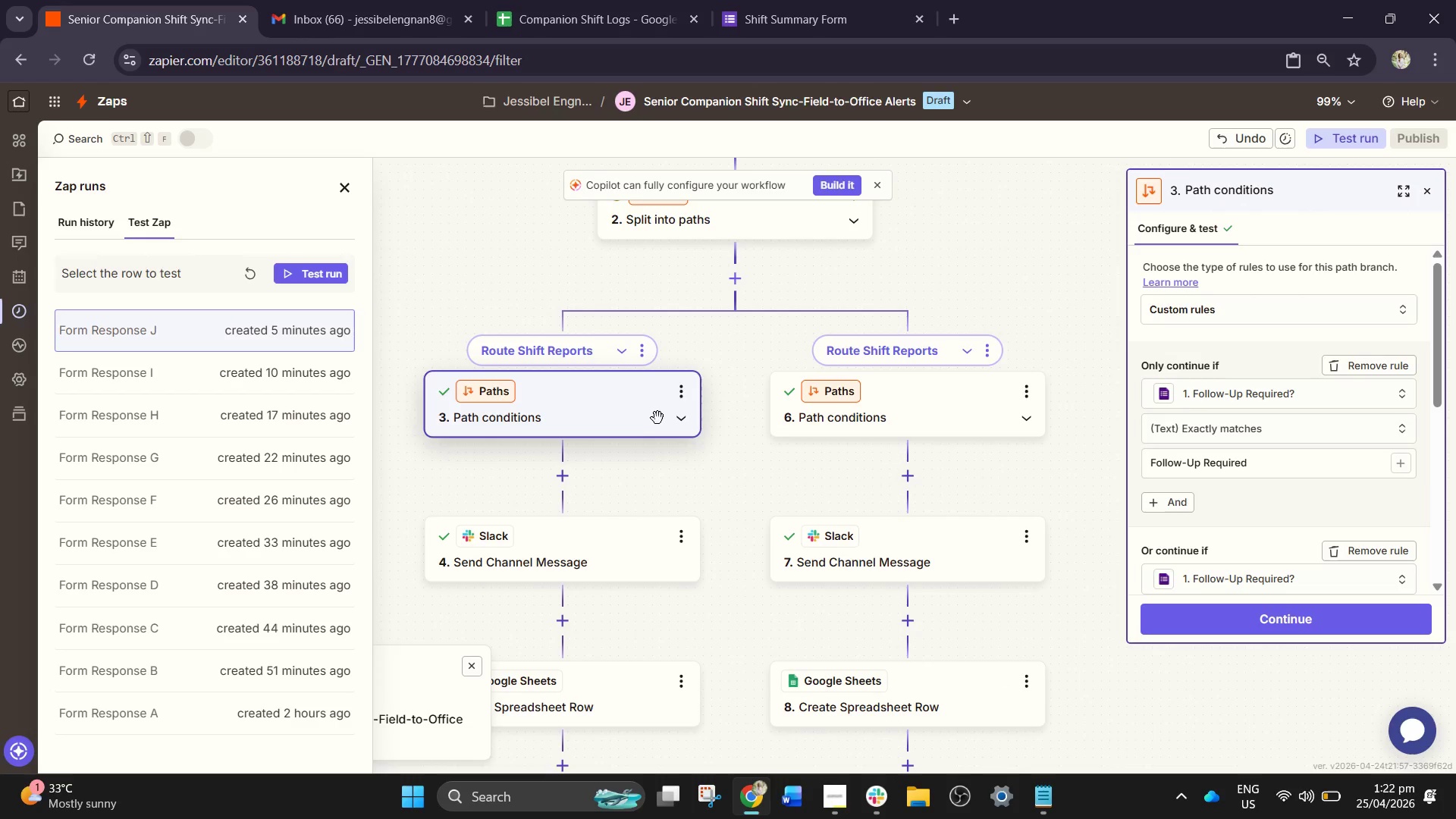 
wait(29.59)
 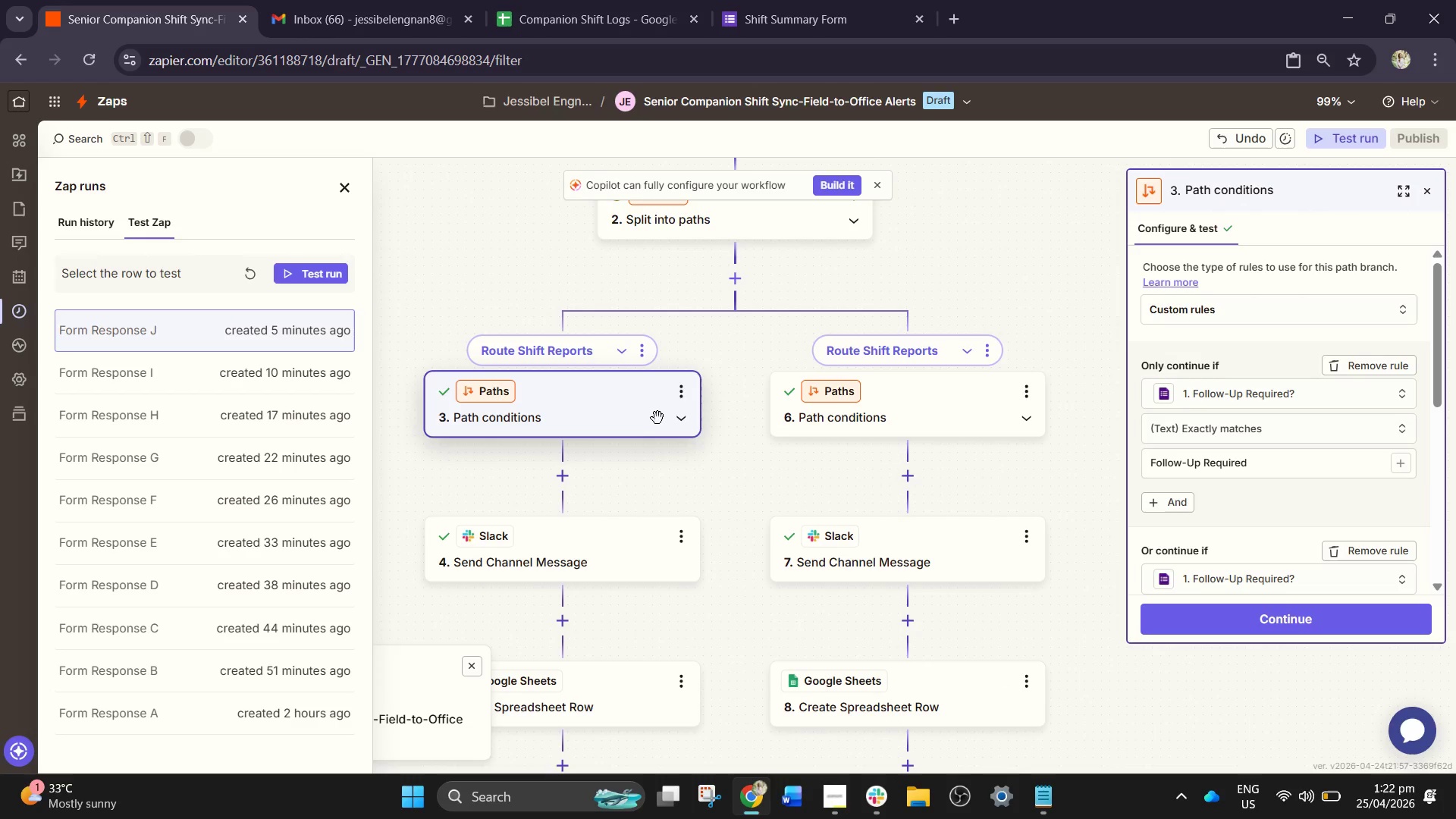 
left_click([834, 521])
 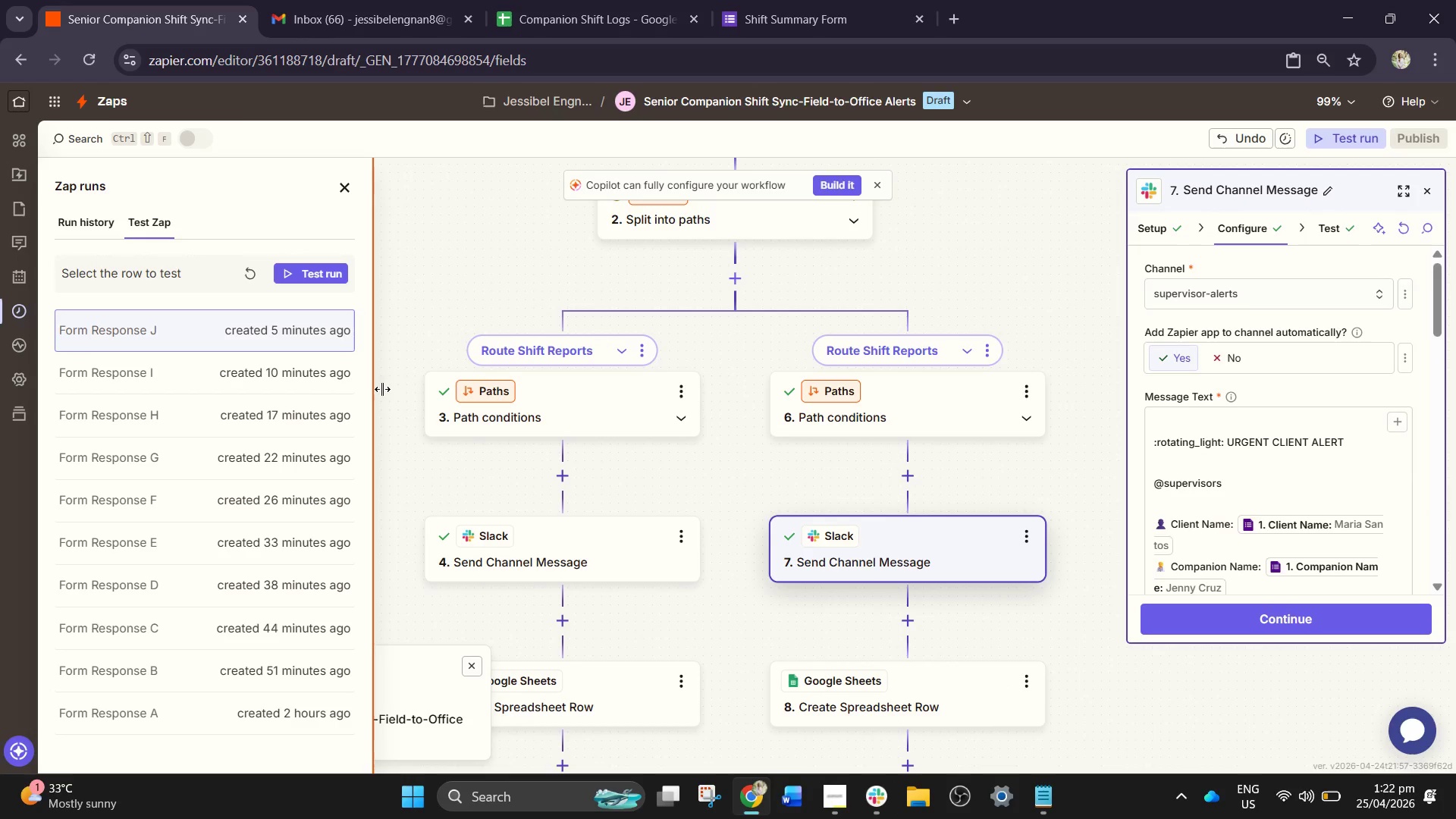 
left_click([297, 418])
 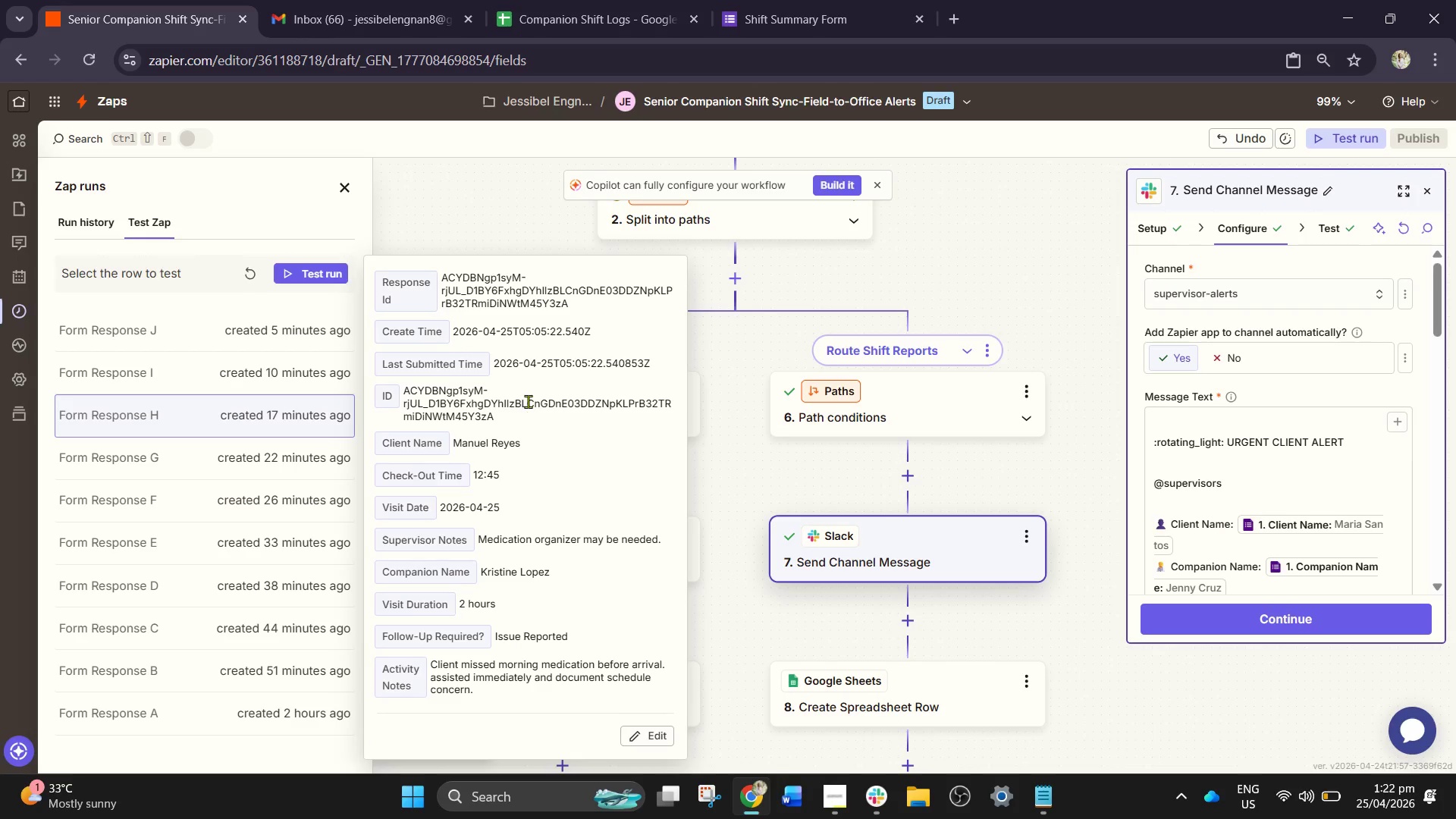 
wait(24.88)
 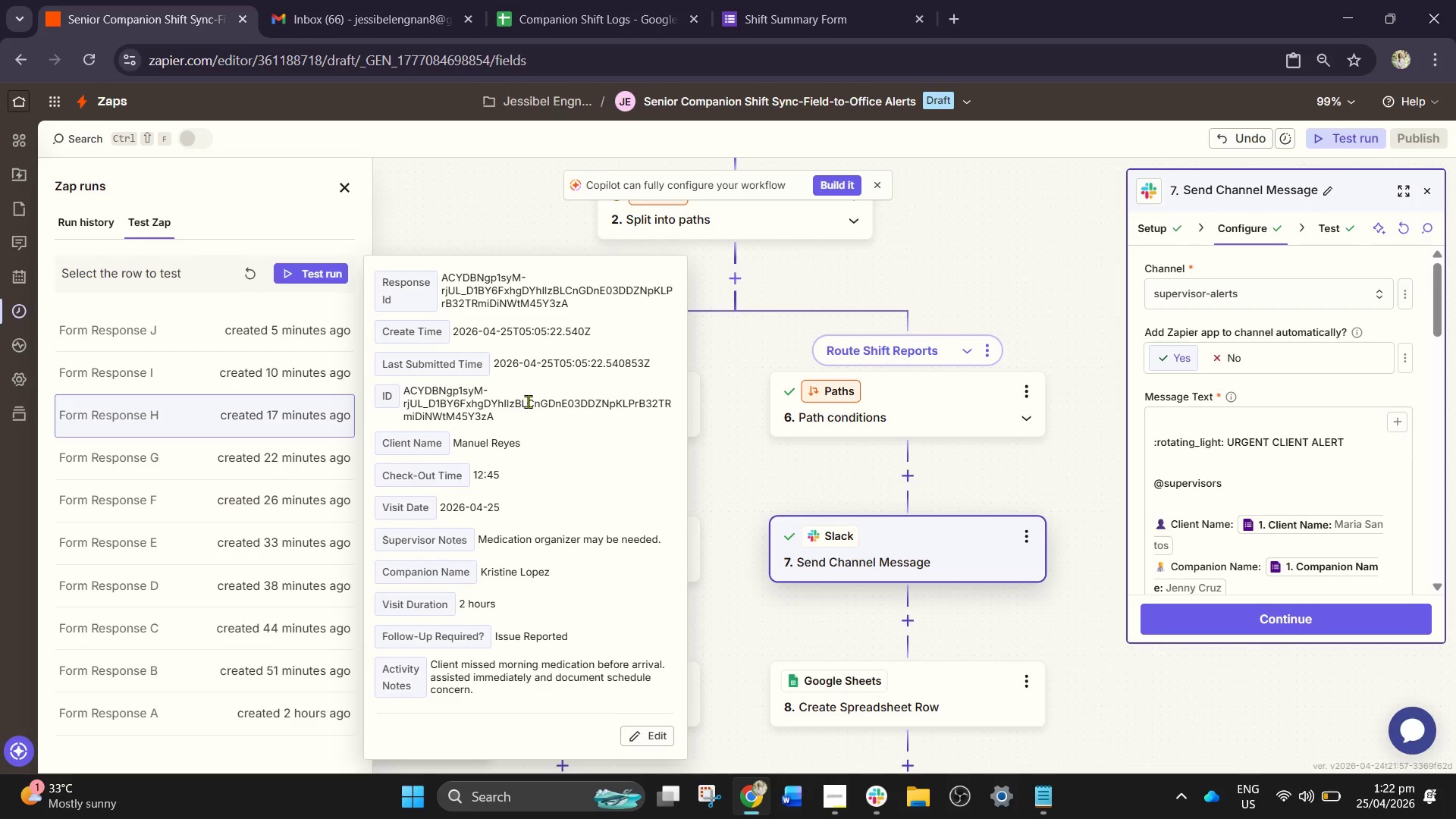 
left_click([322, 331])
 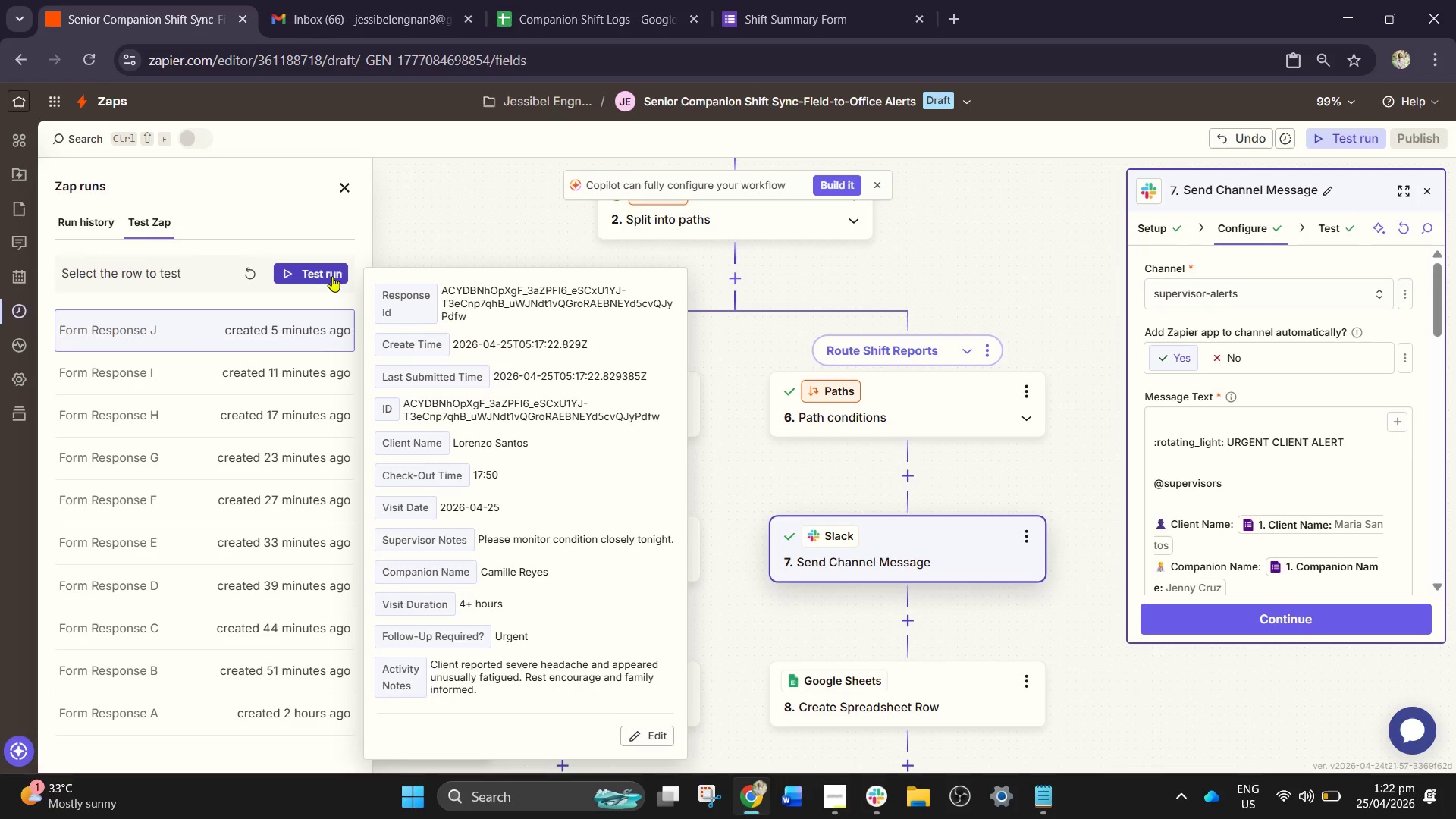 
left_click([332, 276])
 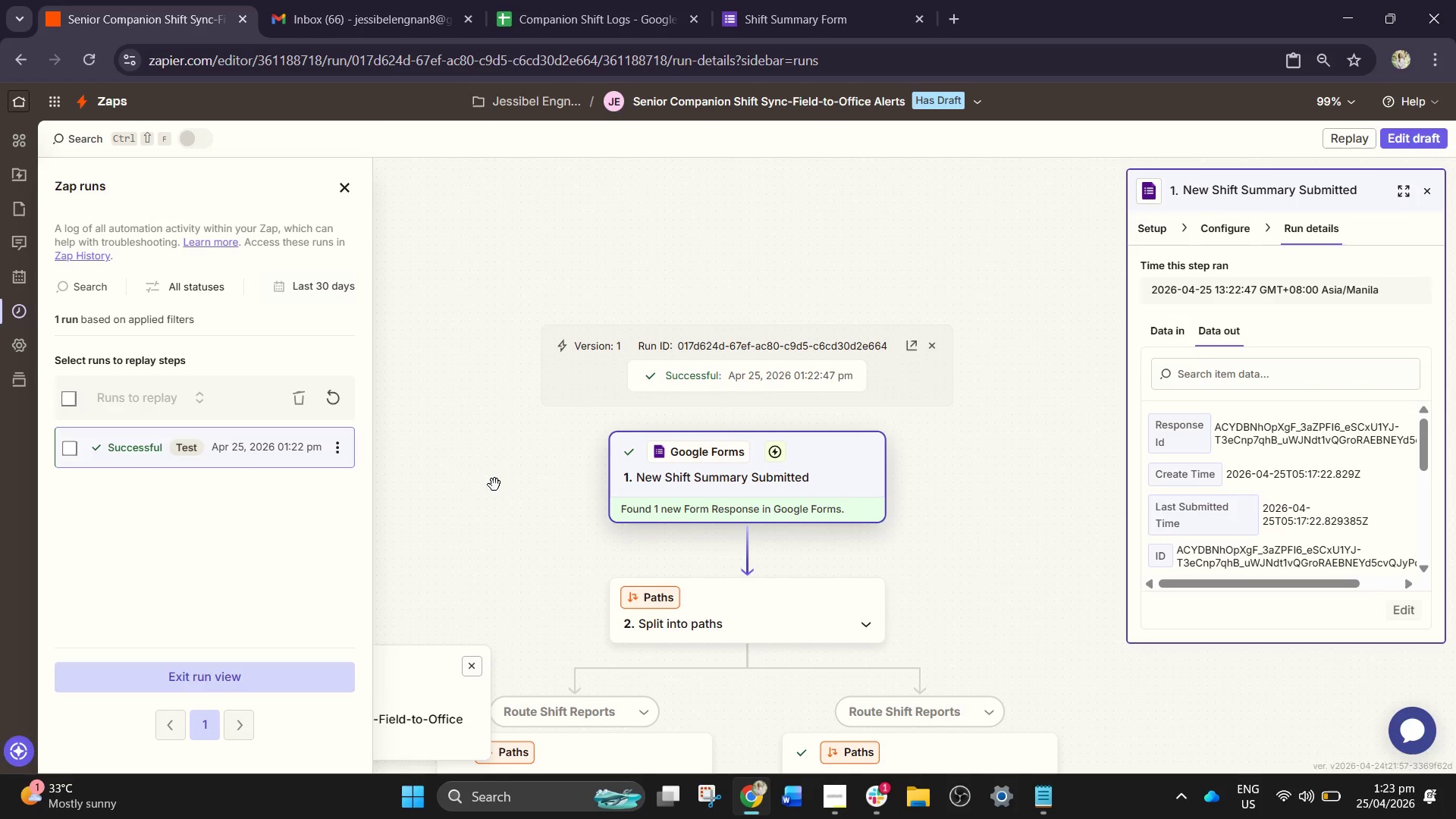 
wait(35.72)
 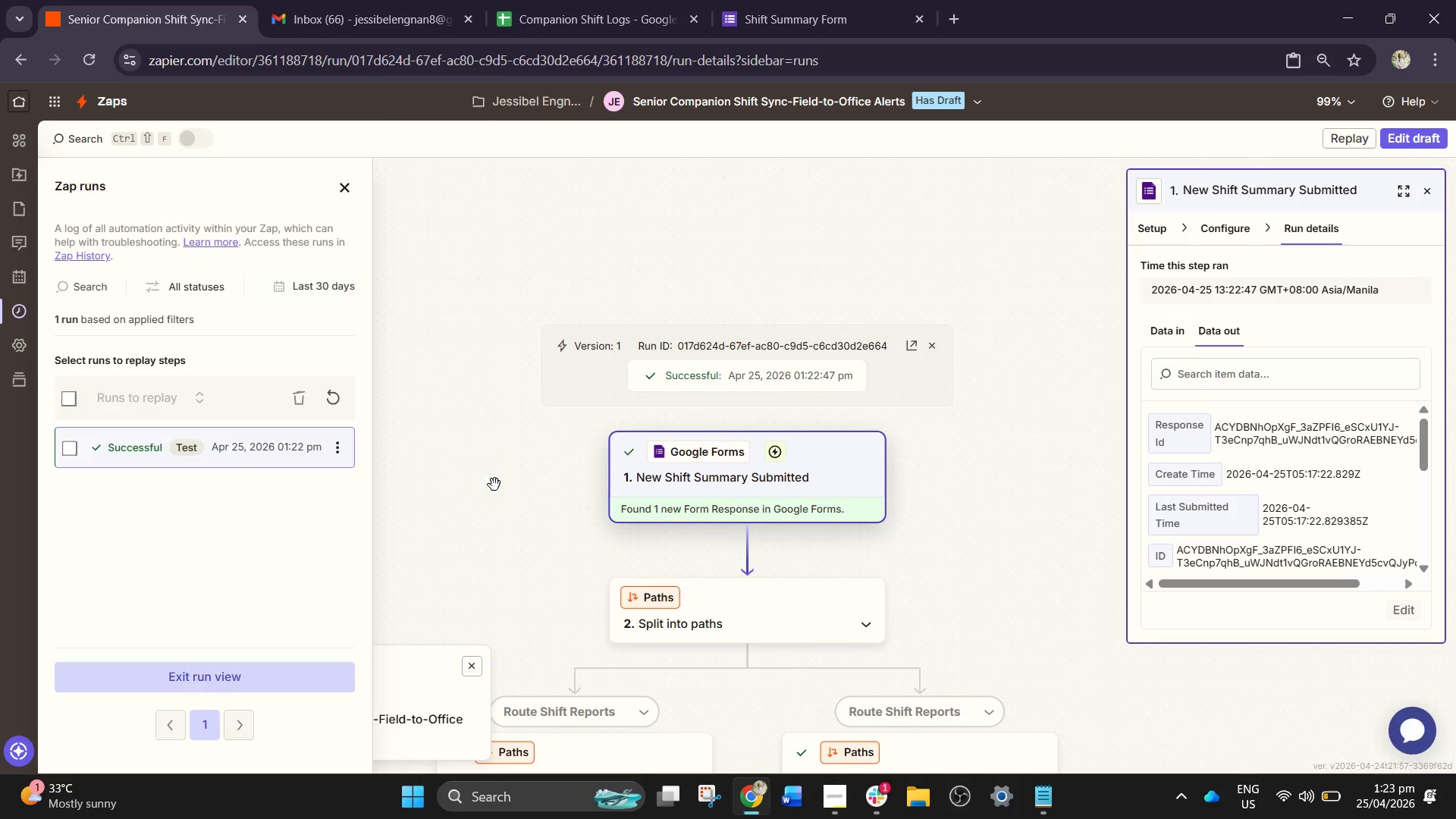 
mouse_move([196, 55])
 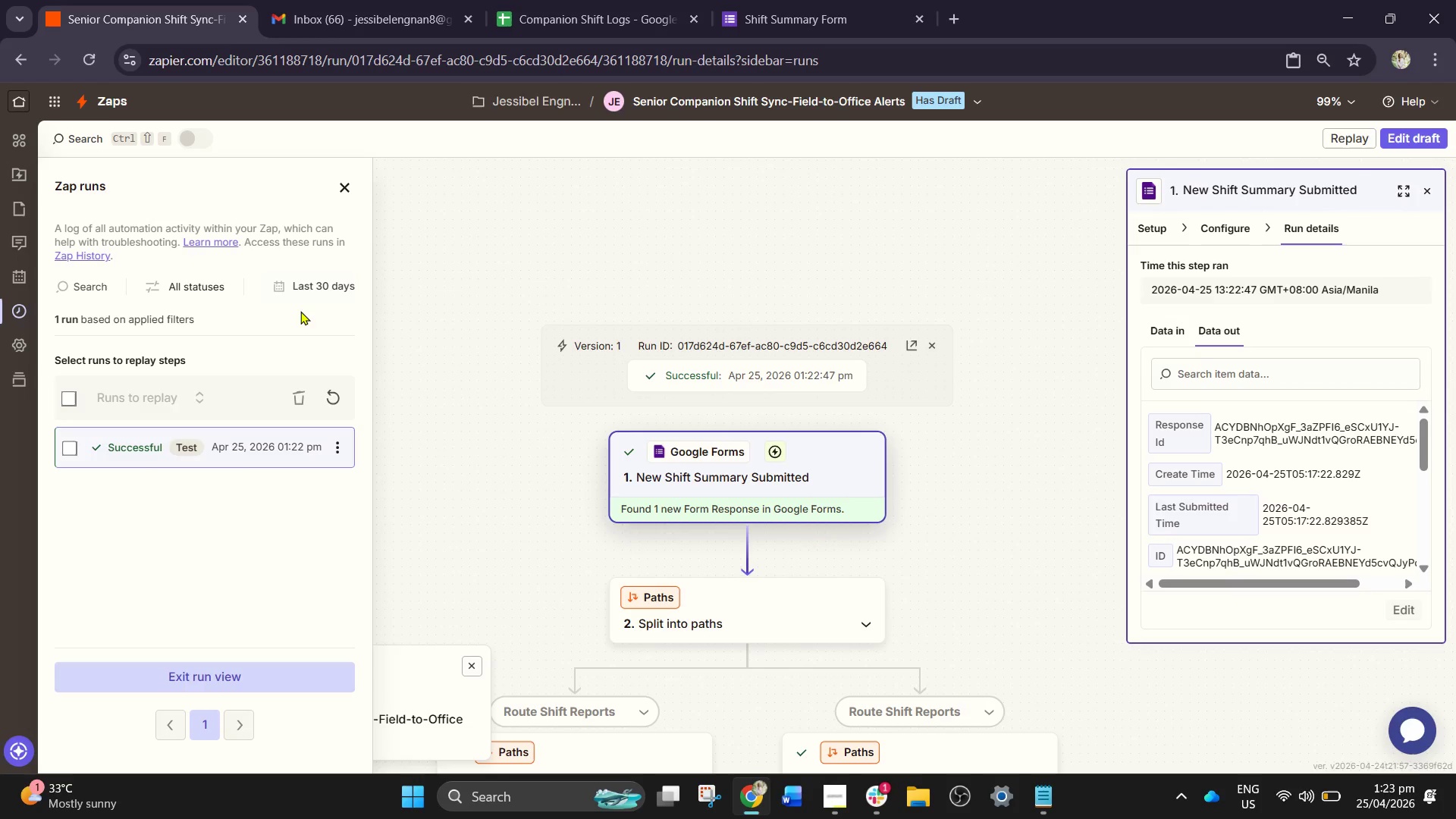 
wait(8.85)
 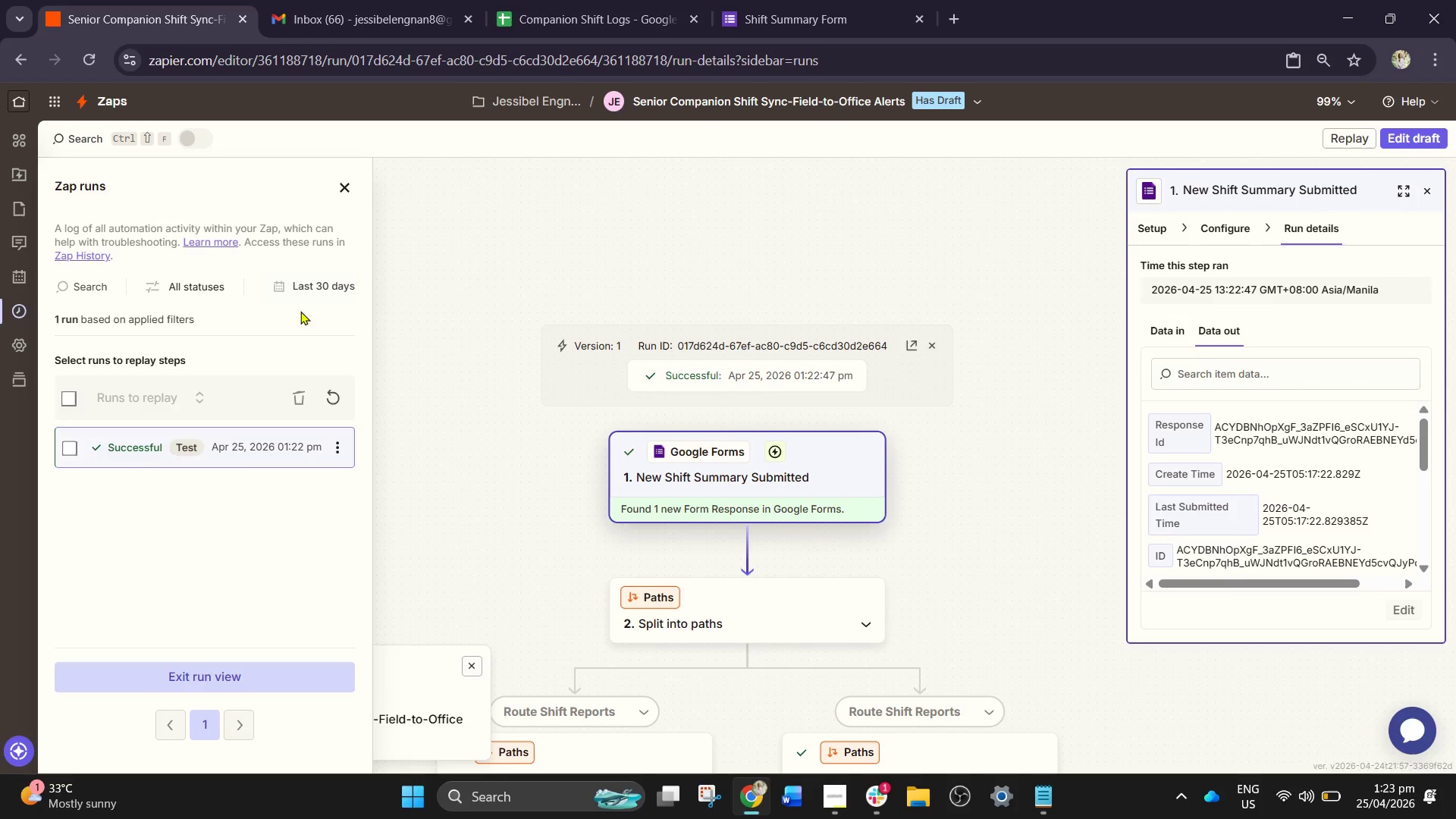 
left_click([1404, 141])
 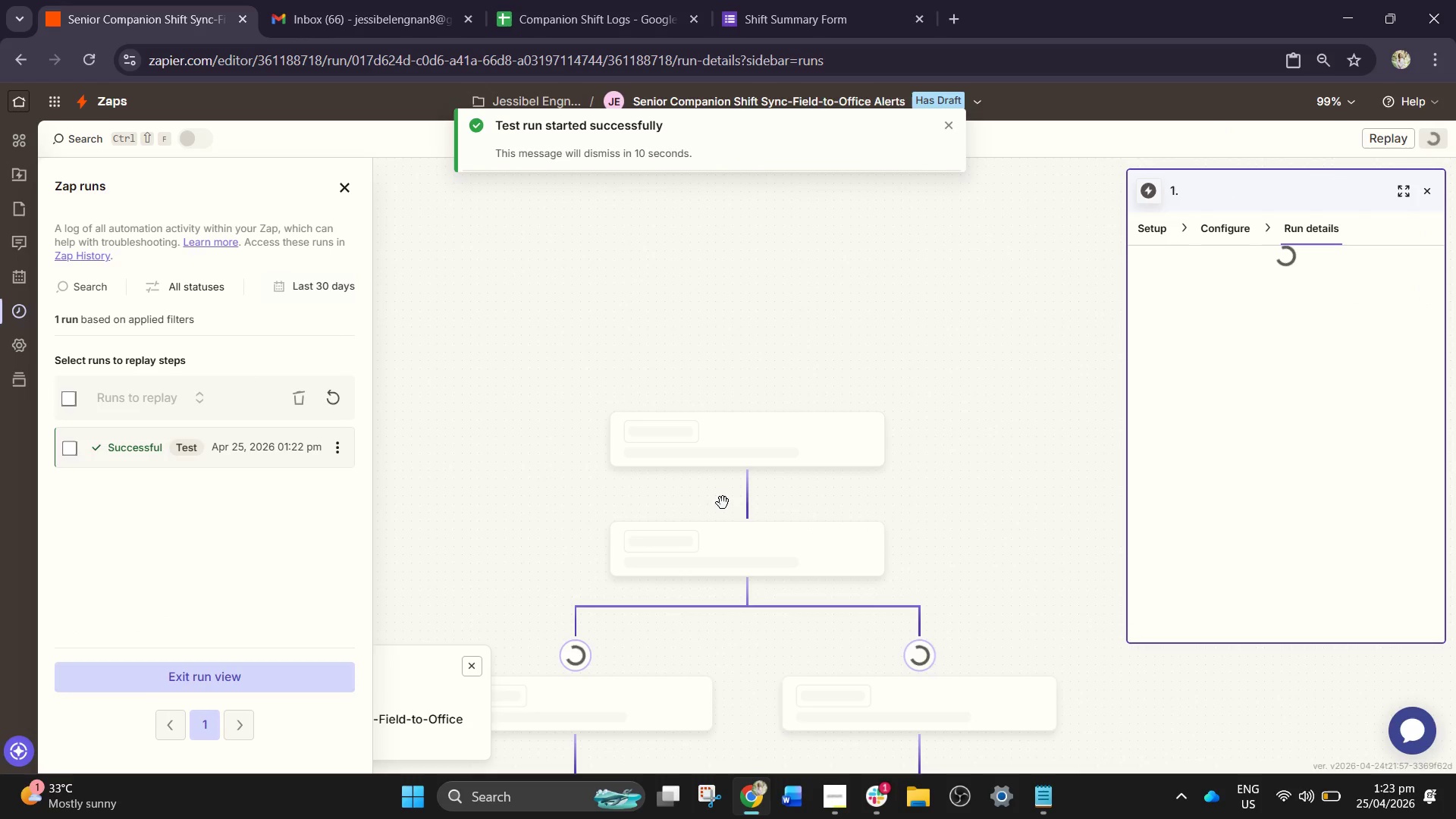 
wait(13.59)
 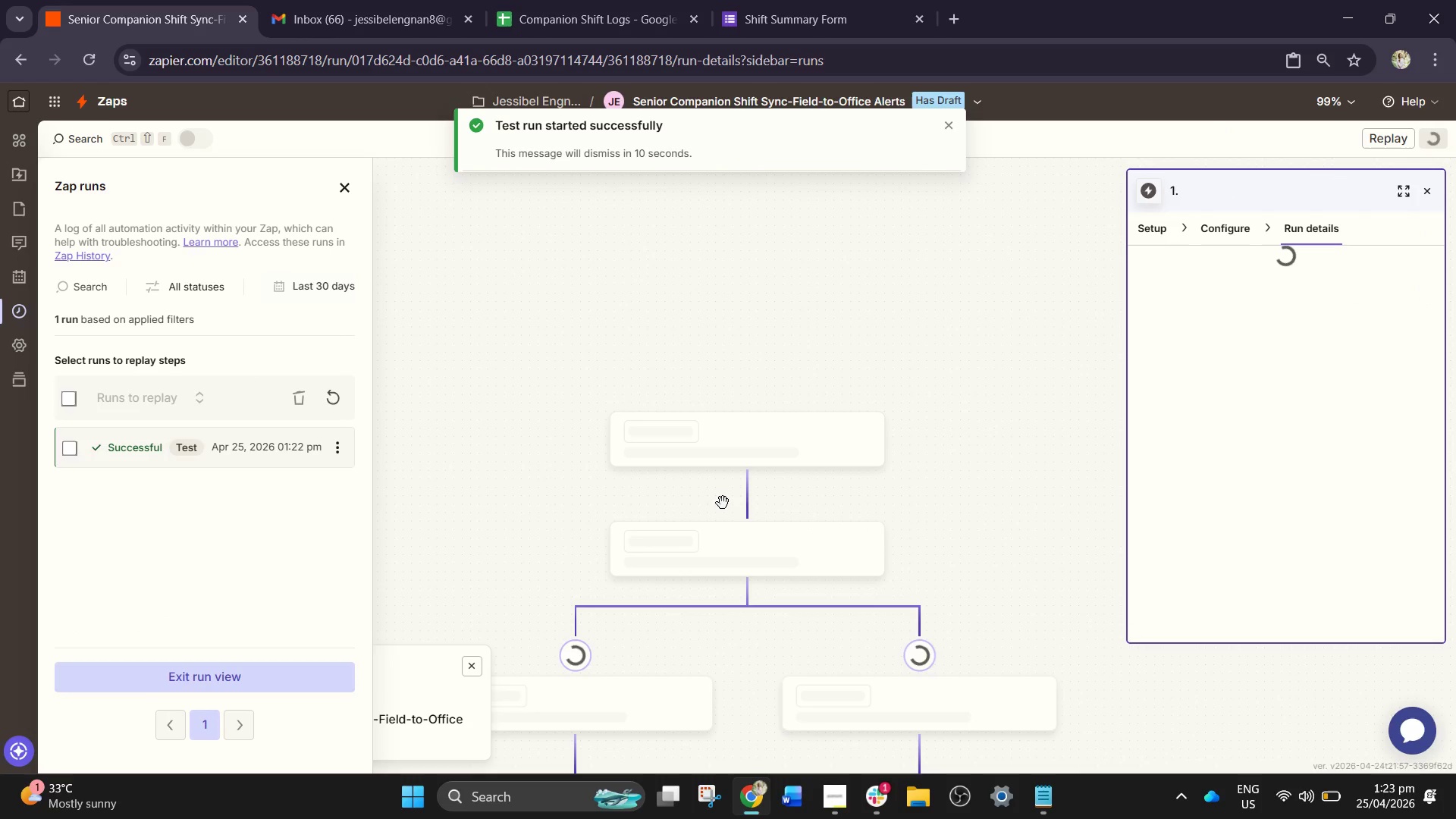 
mouse_move([698, 355])
 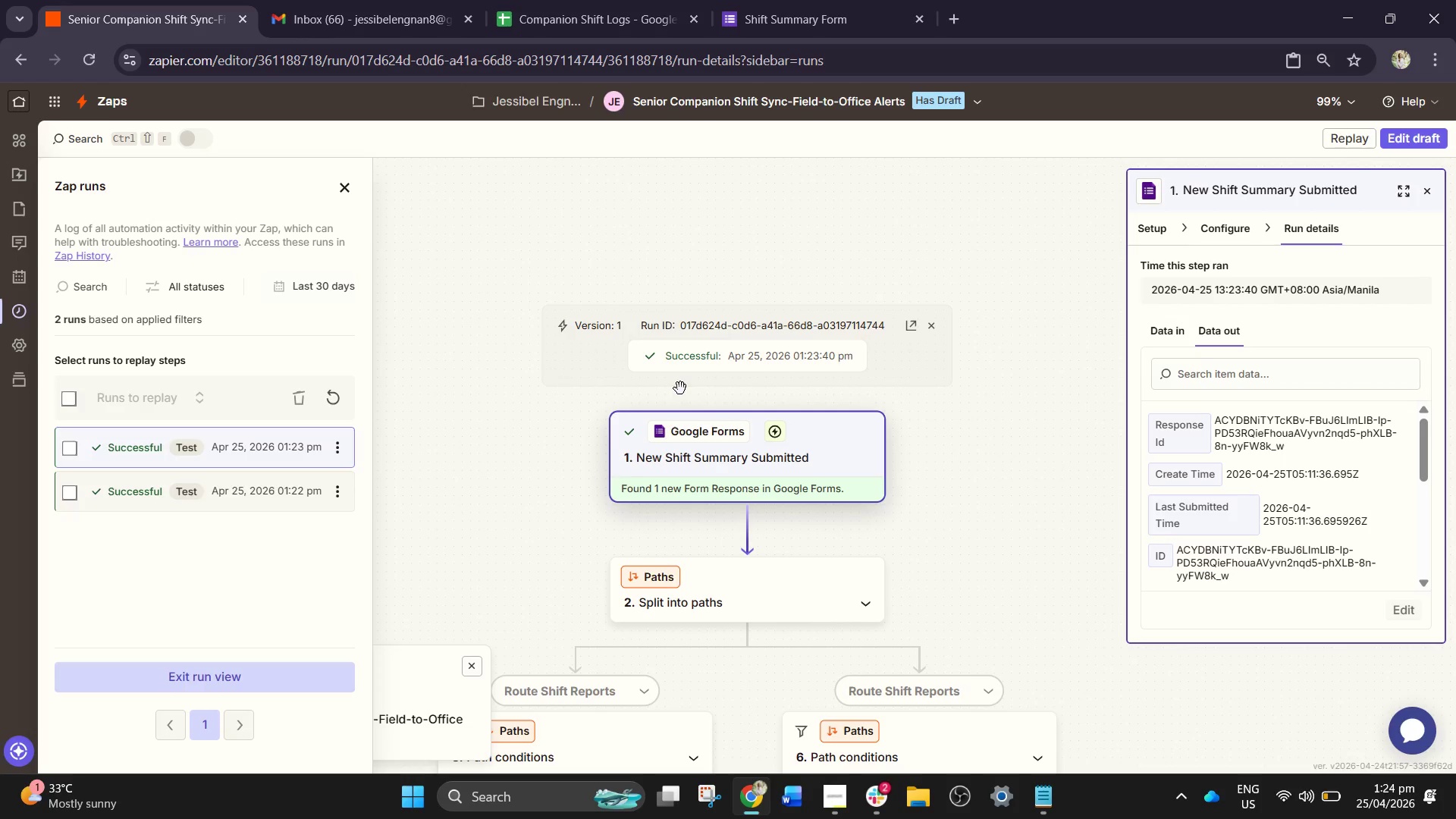 
wait(25.15)
 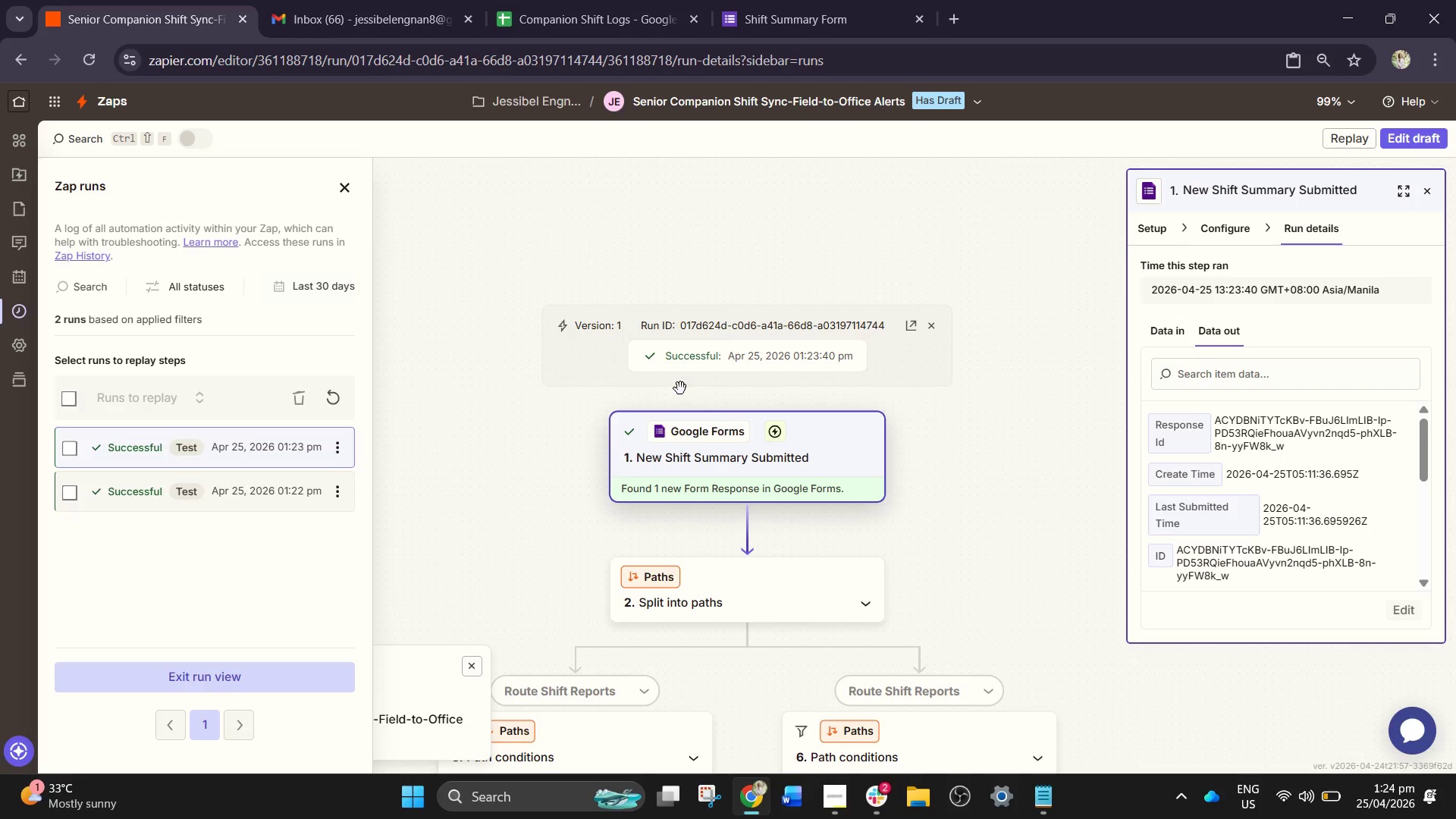 
scroll: coordinate [675, 467], scroll_direction: down, amount: 9.0
 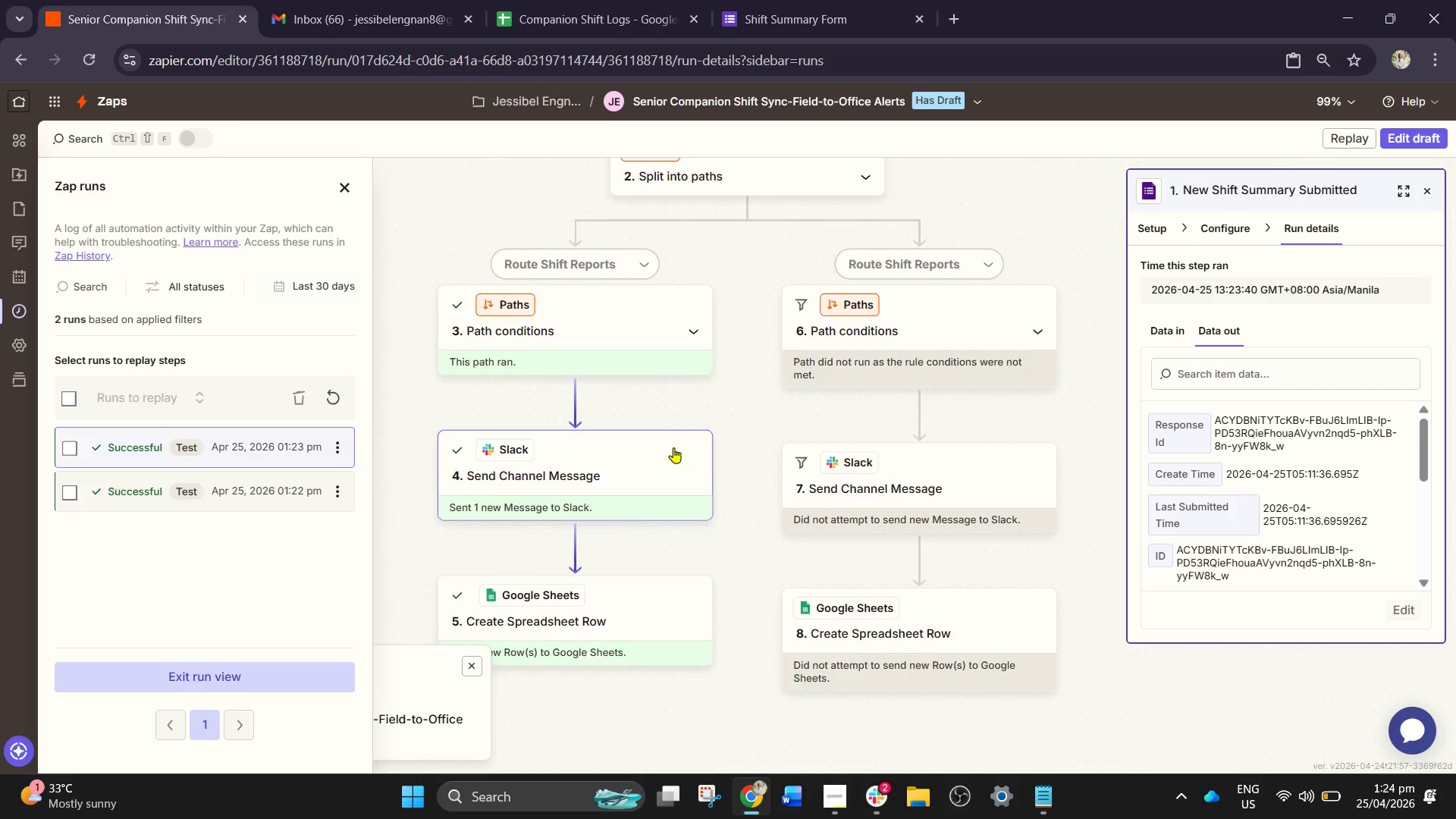 
scroll: coordinate [601, 221], scroll_direction: up, amount: 8.0
 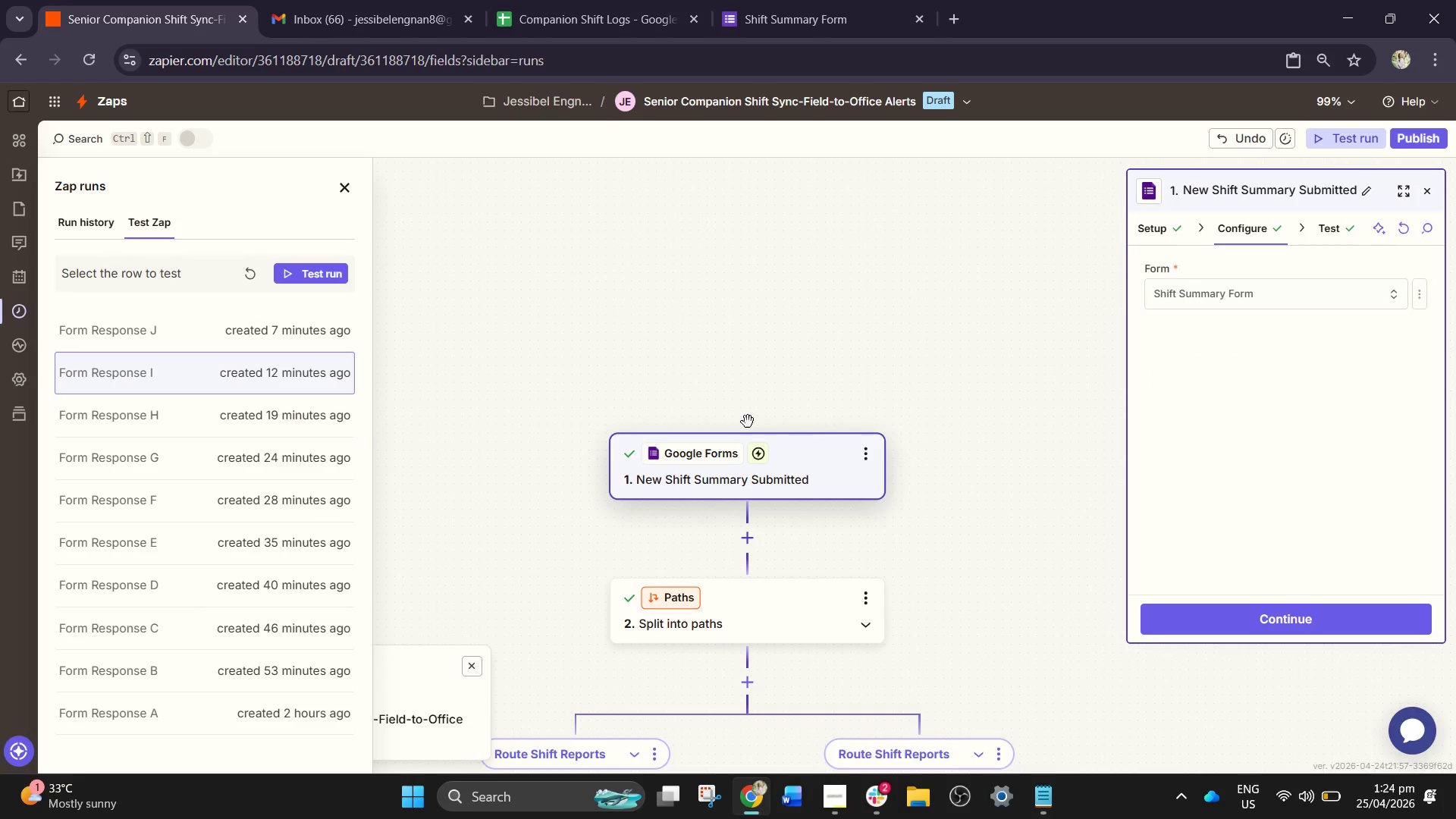 
wait(9.06)
 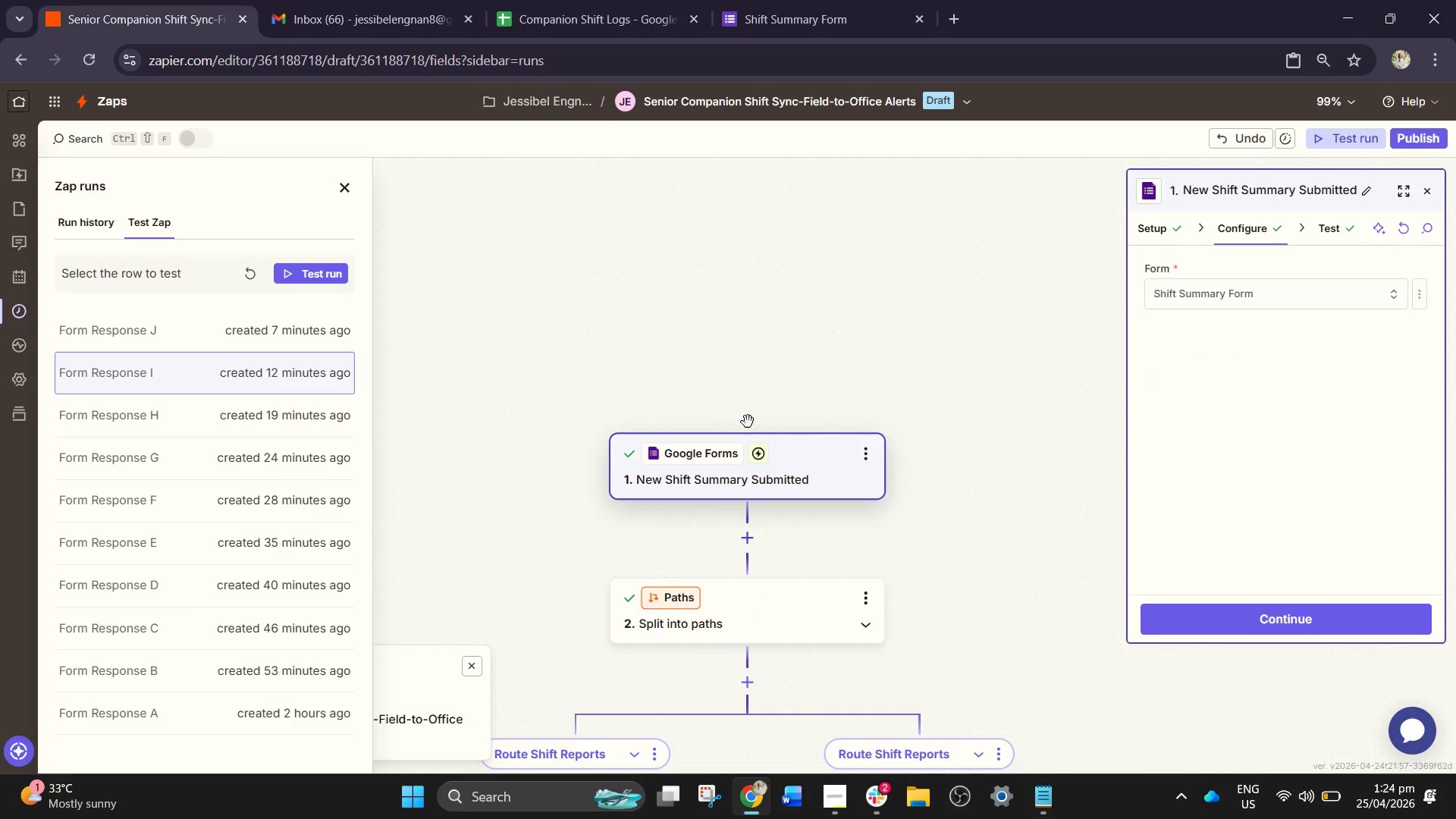 
left_click([290, 275])
 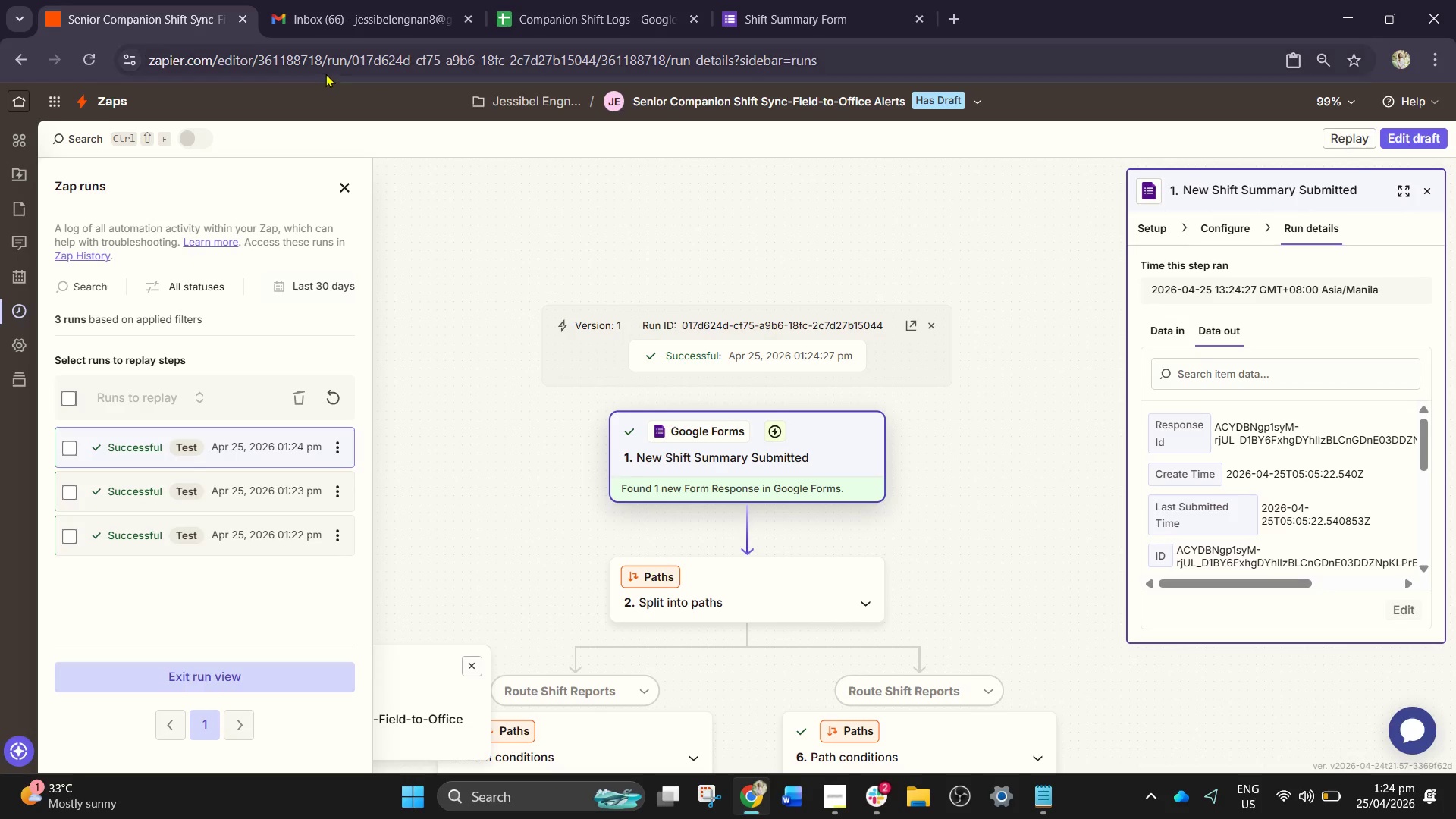 
wait(27.78)
 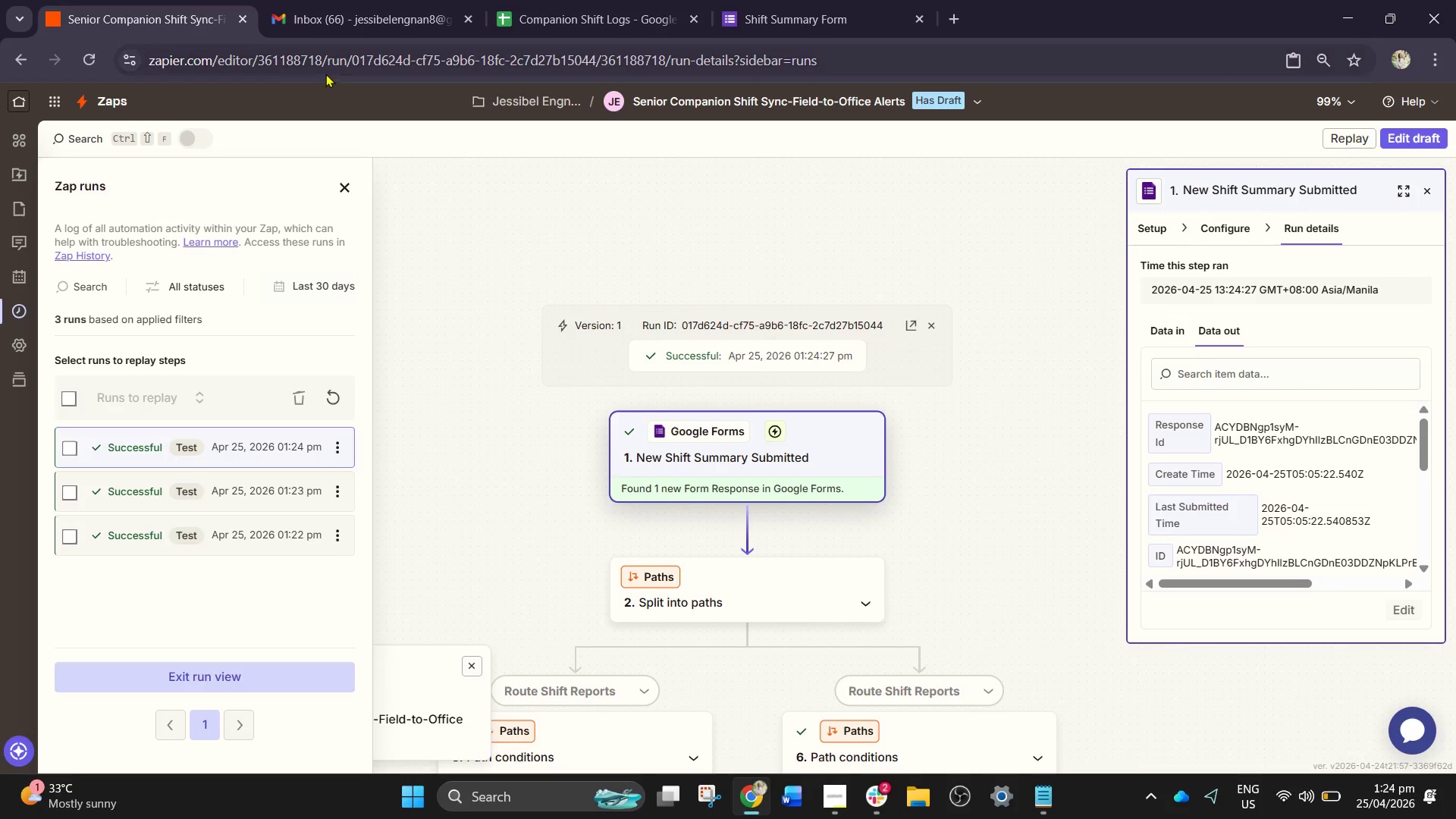 
mouse_move([155, 2])
 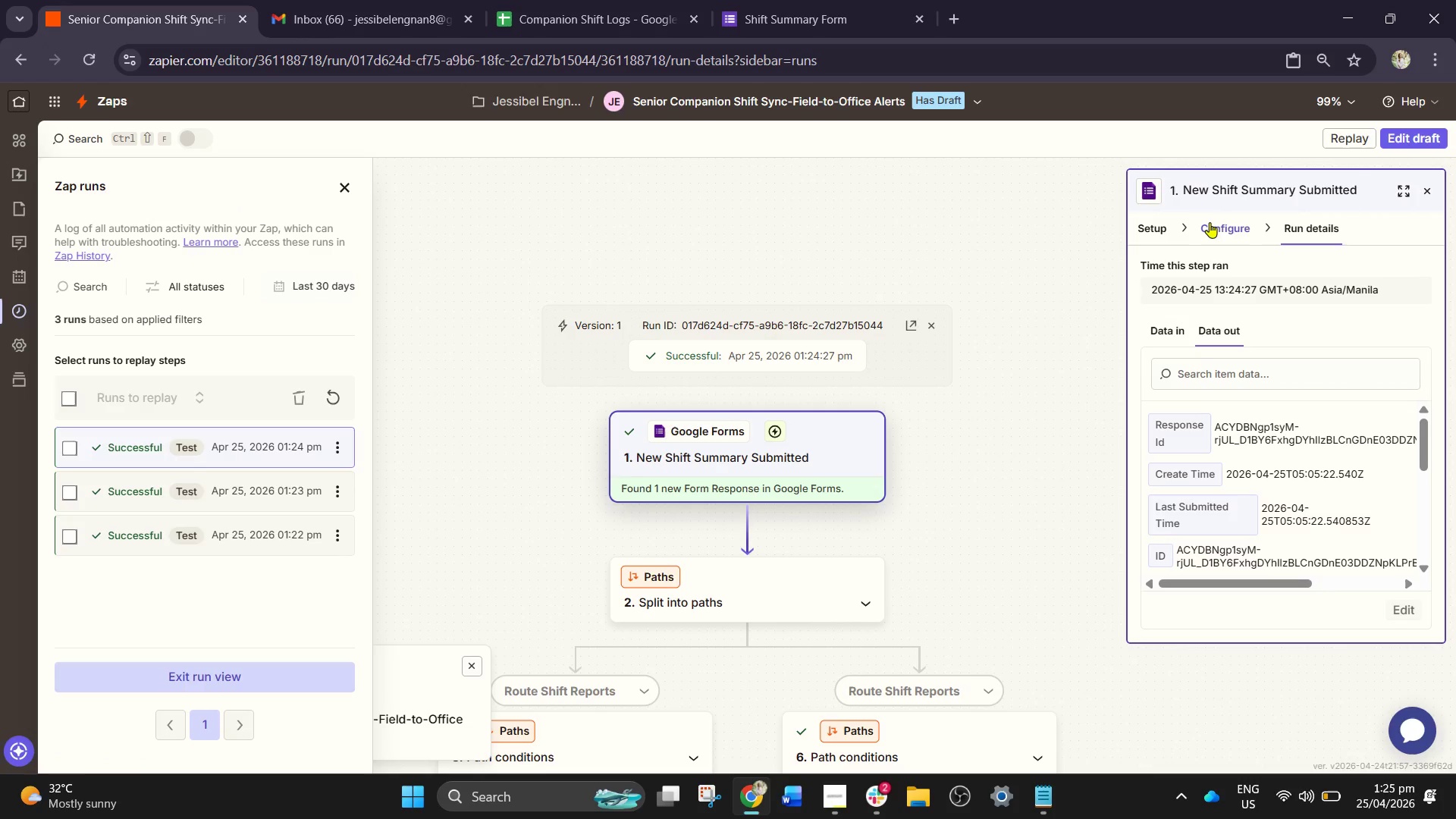 
wait(41.0)
 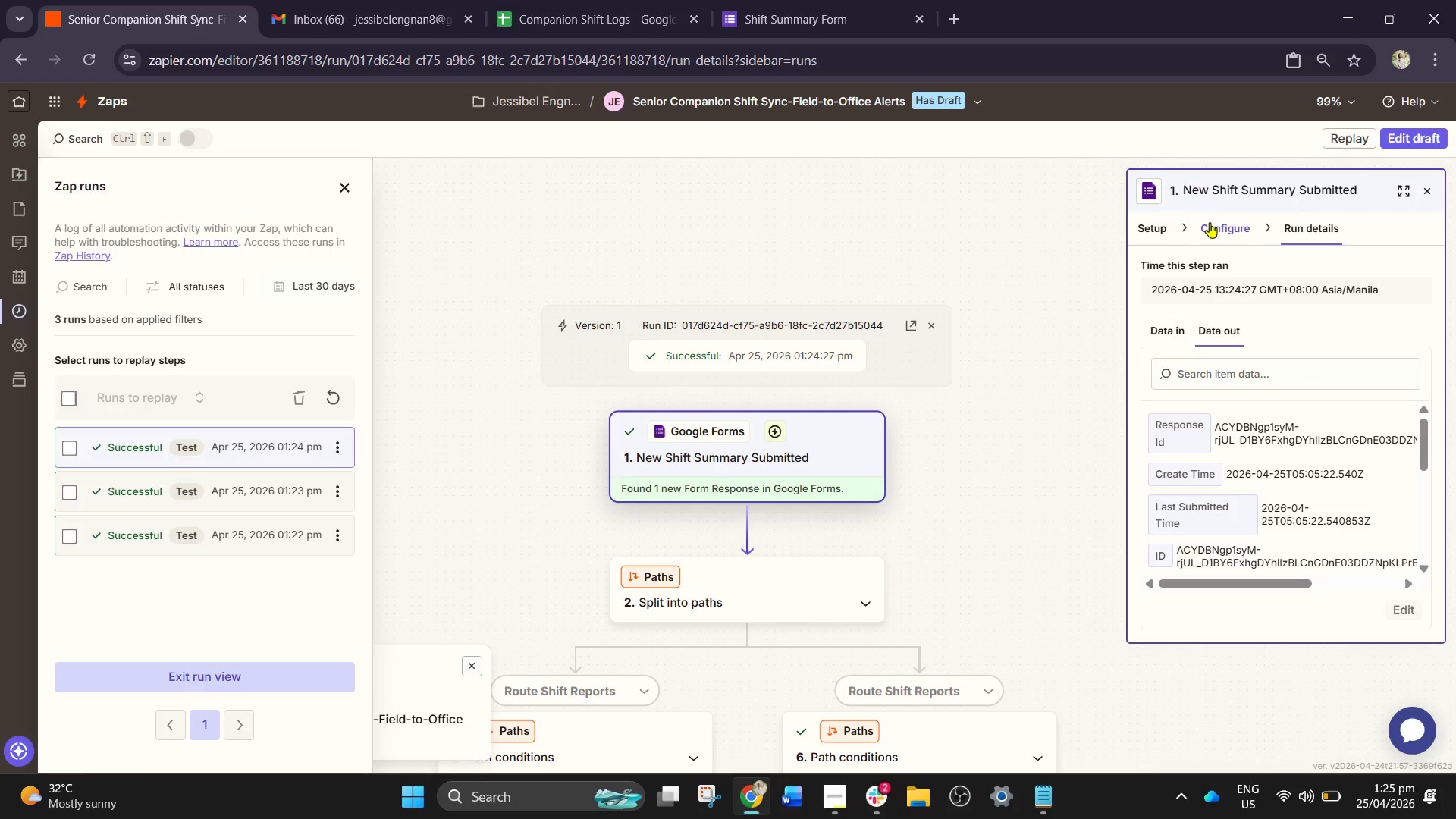 
left_click_drag(start_coordinate=[1428, 126], to_coordinate=[1430, 133])
 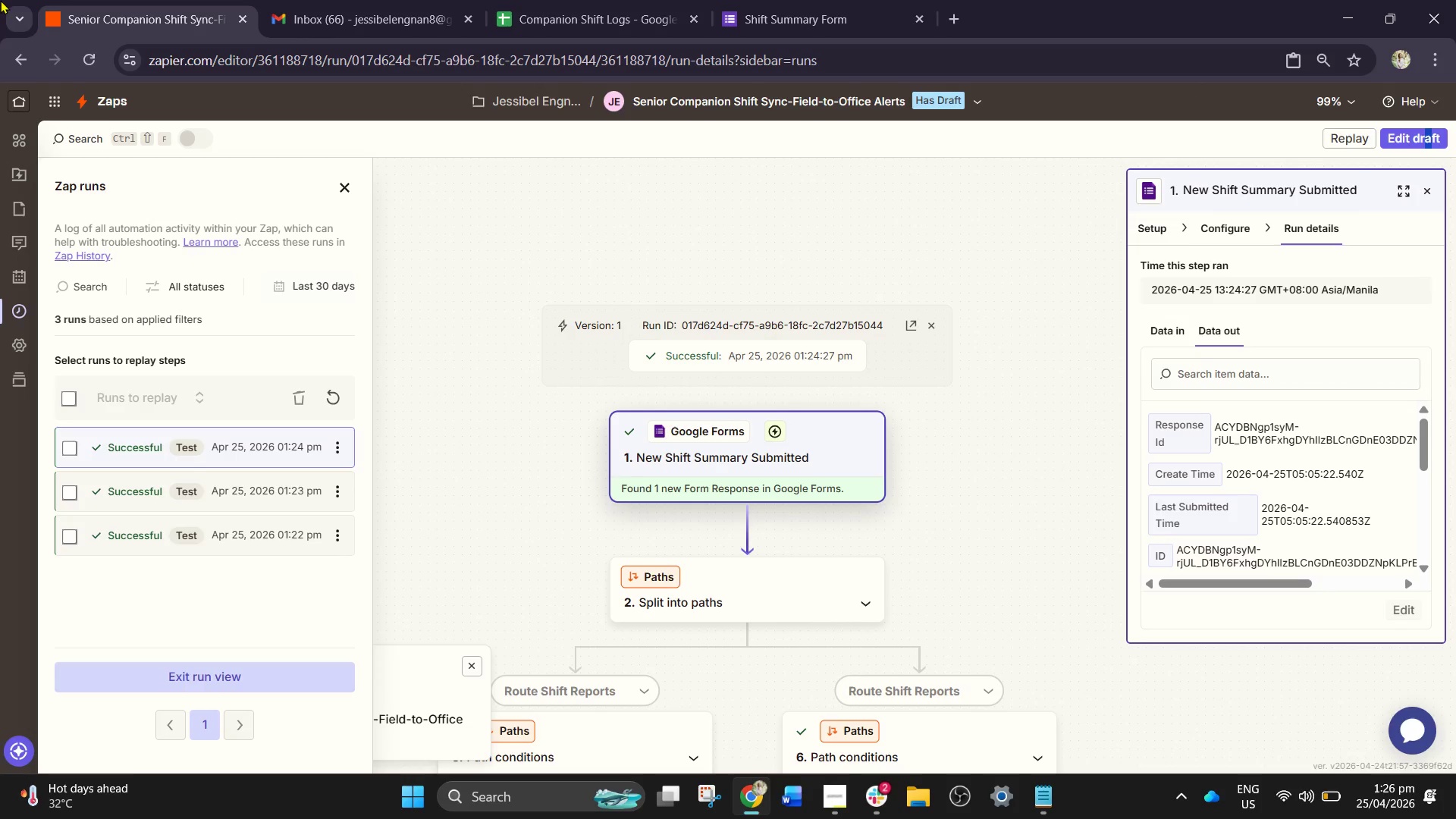 
wait(74.06)
 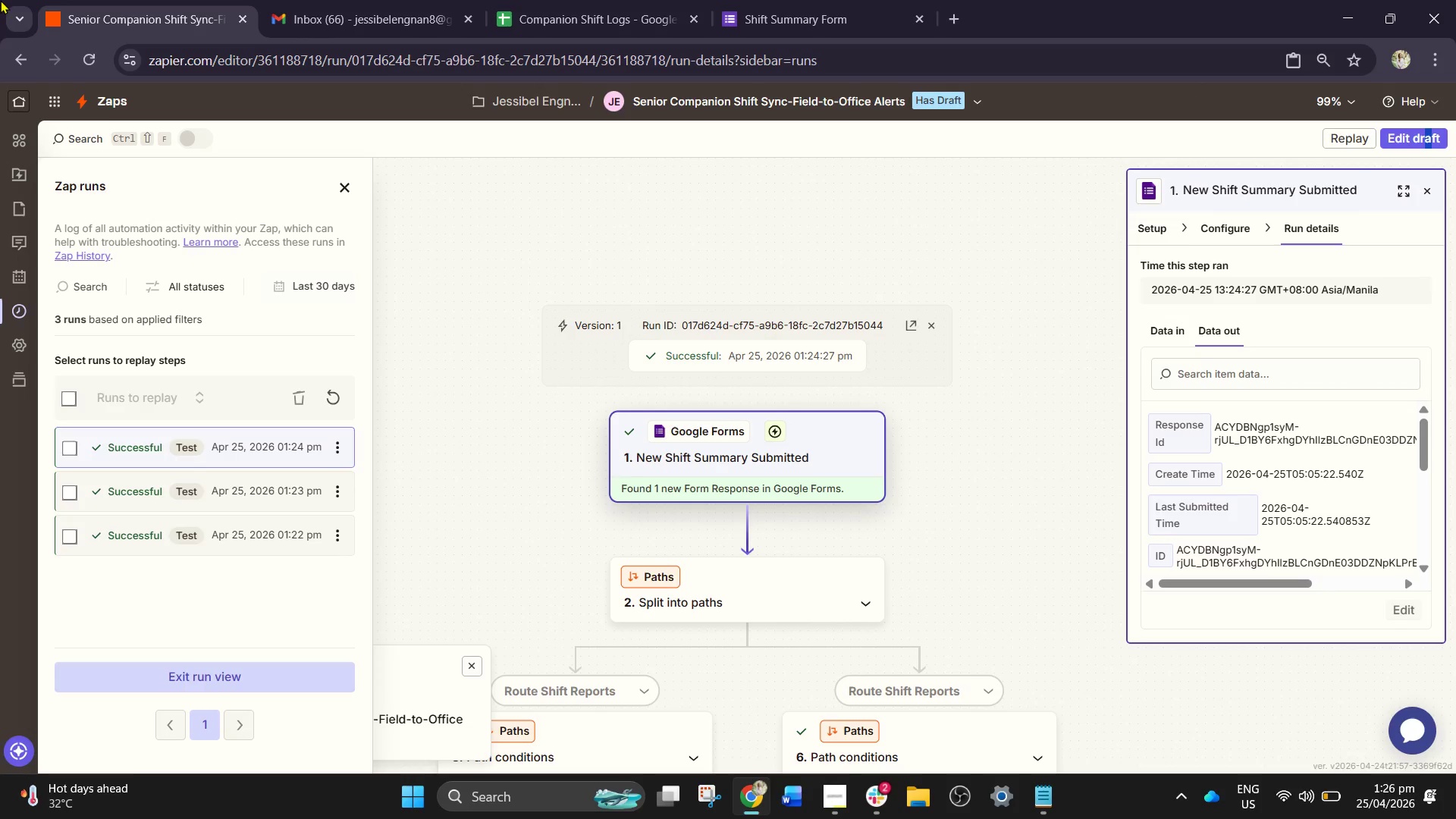 
left_click([1420, 133])
 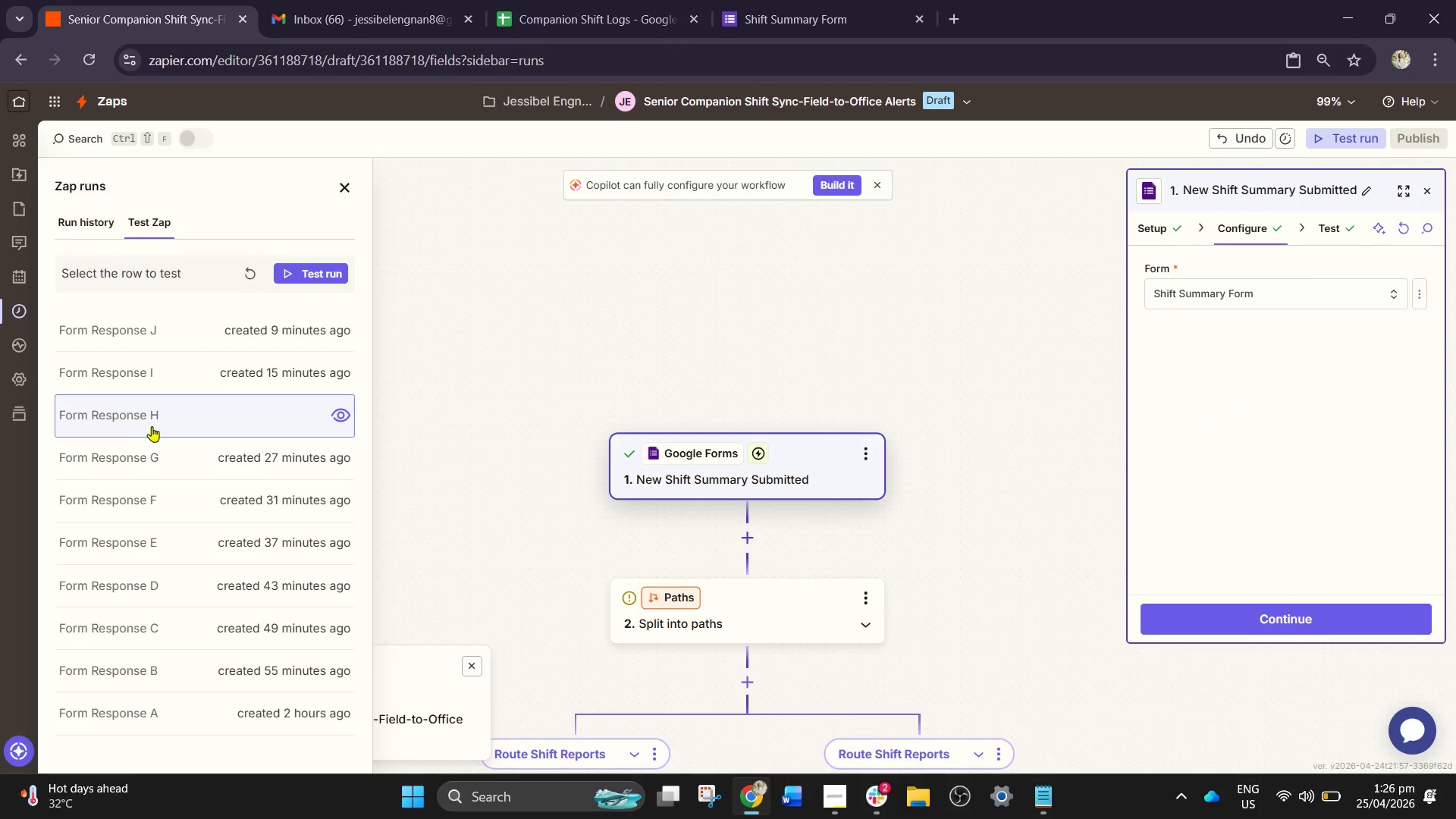 
left_click([155, 445])
 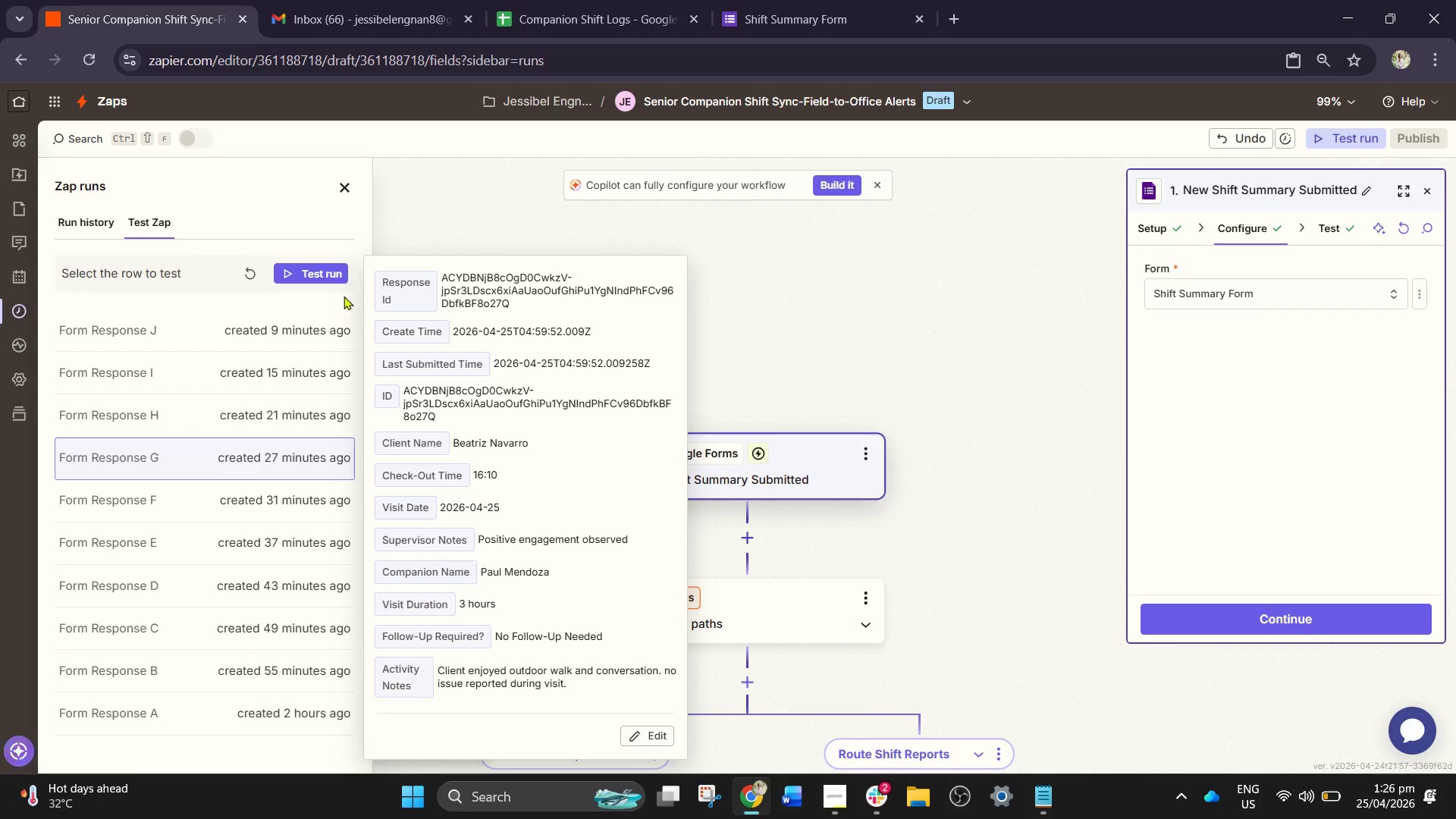 
left_click([335, 275])
 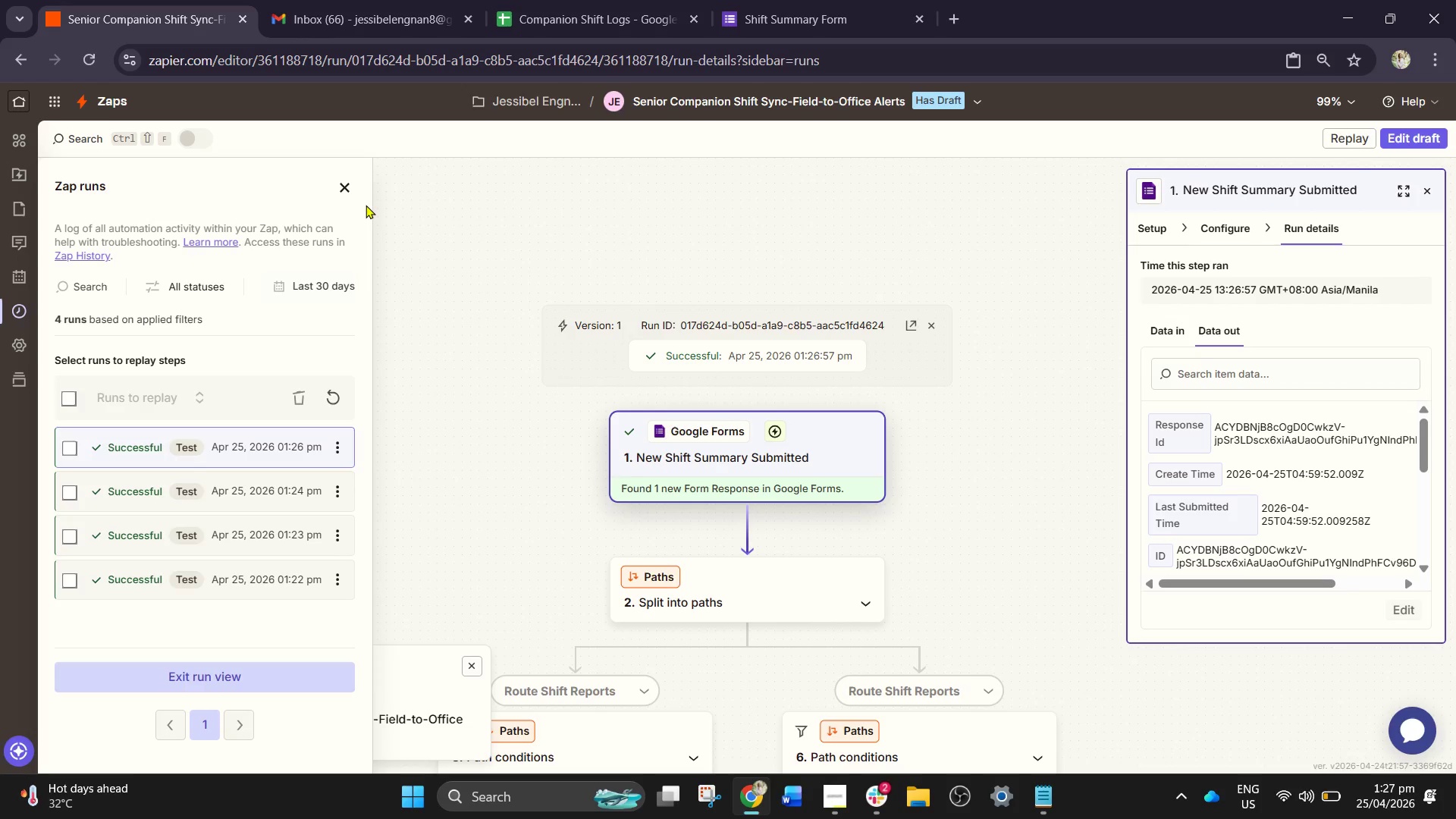 
wait(28.41)
 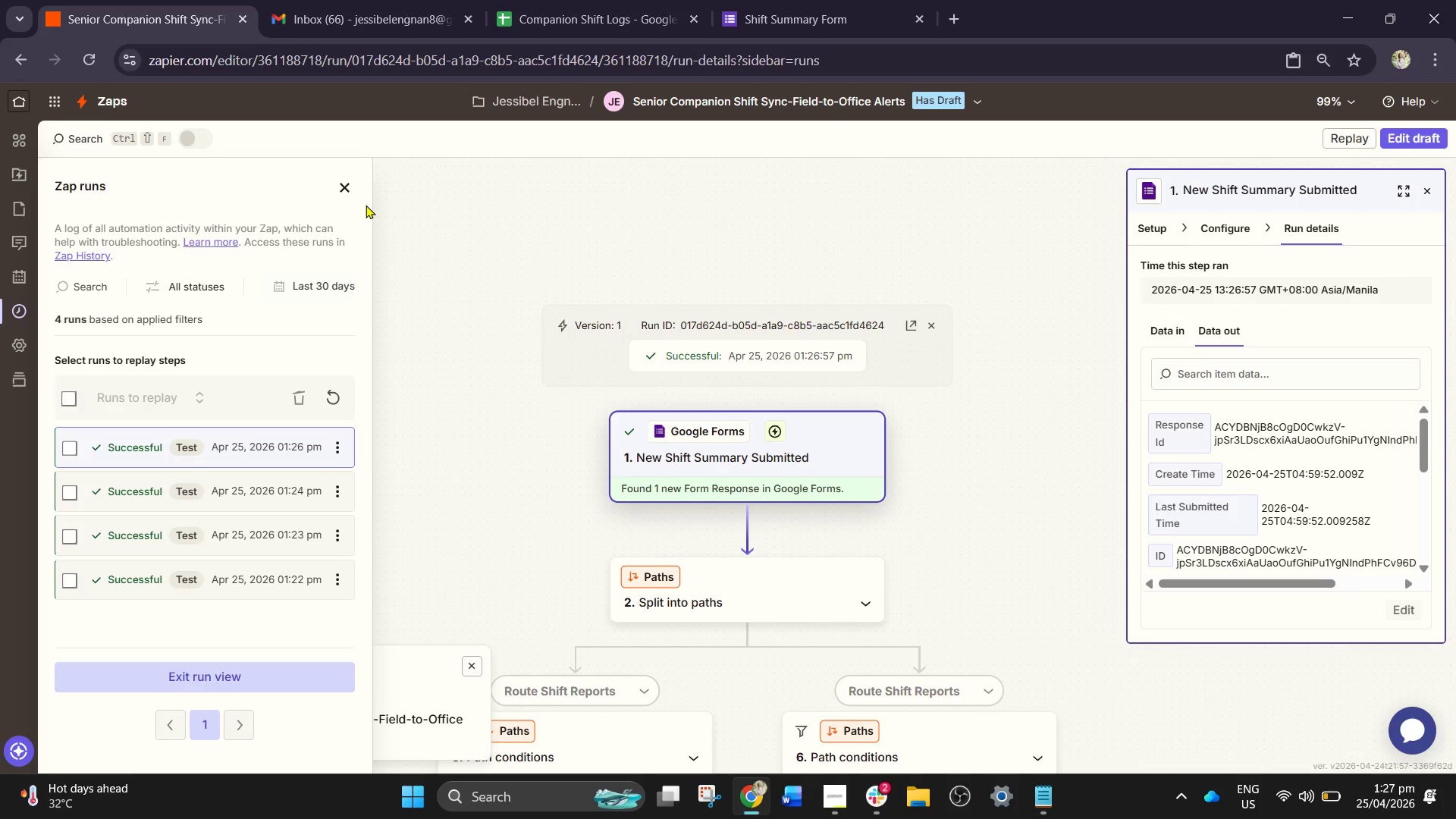 
mouse_move([1341, 808])
 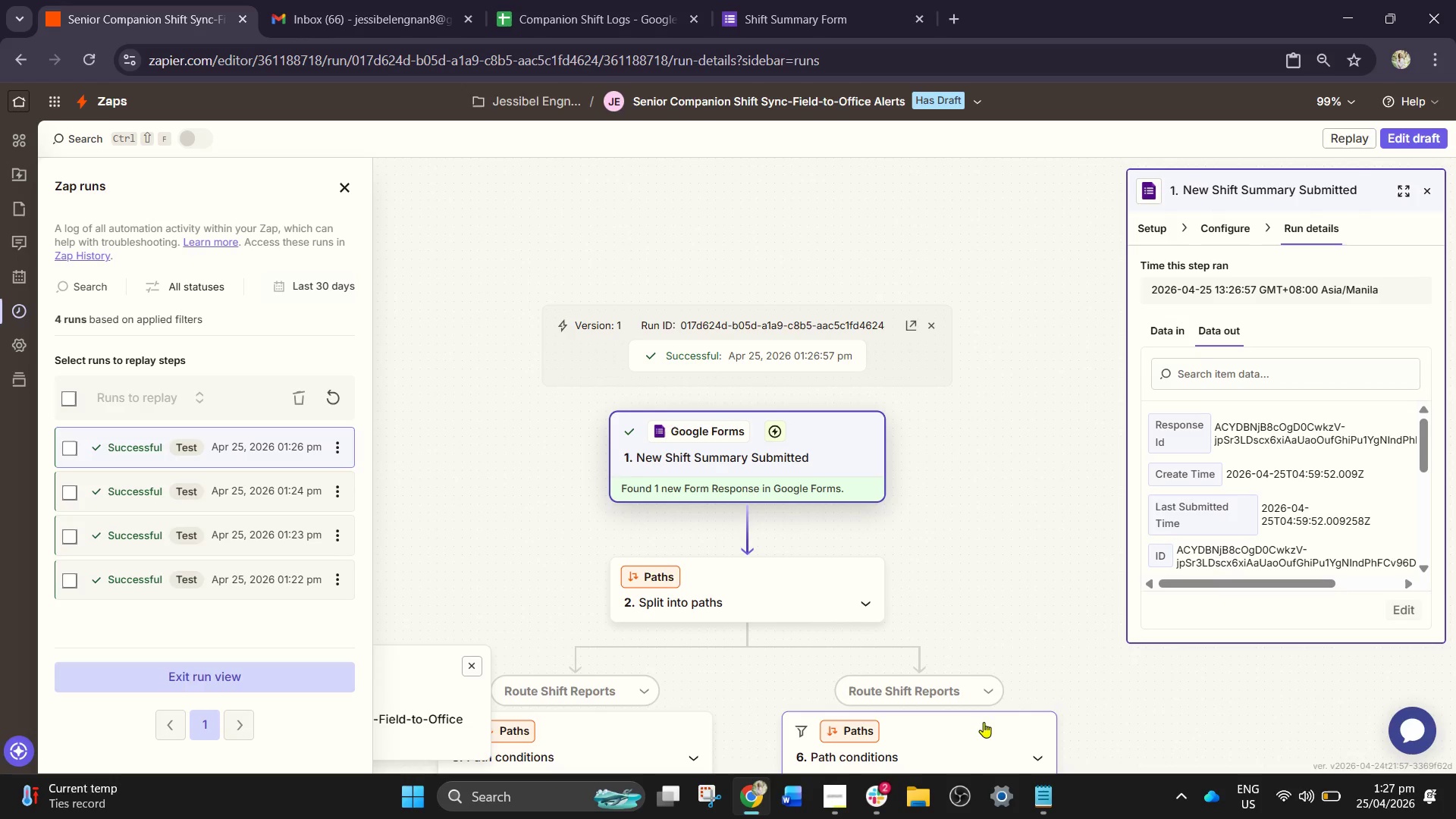 
wait(35.1)
 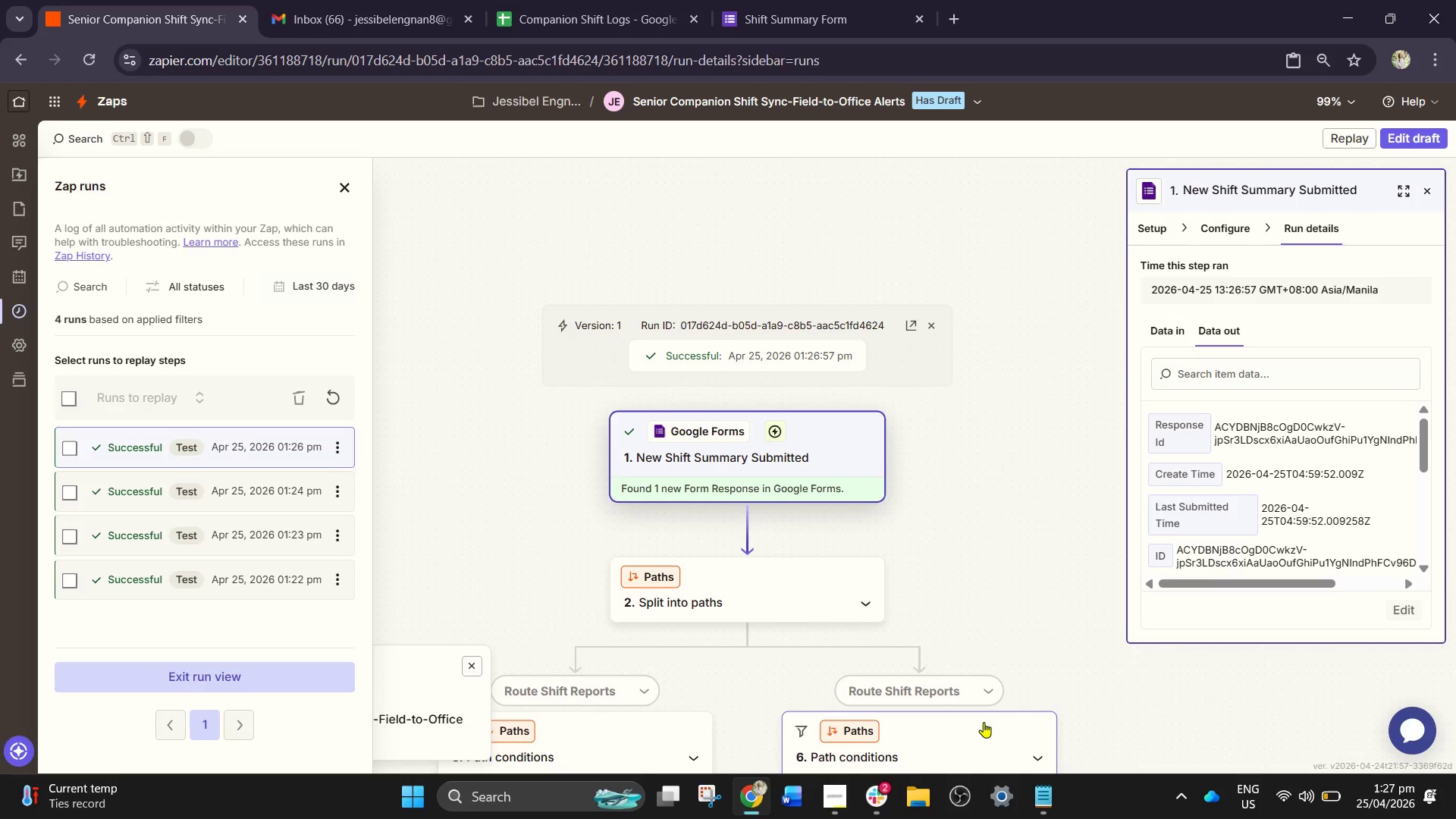 
left_click([550, 0])
 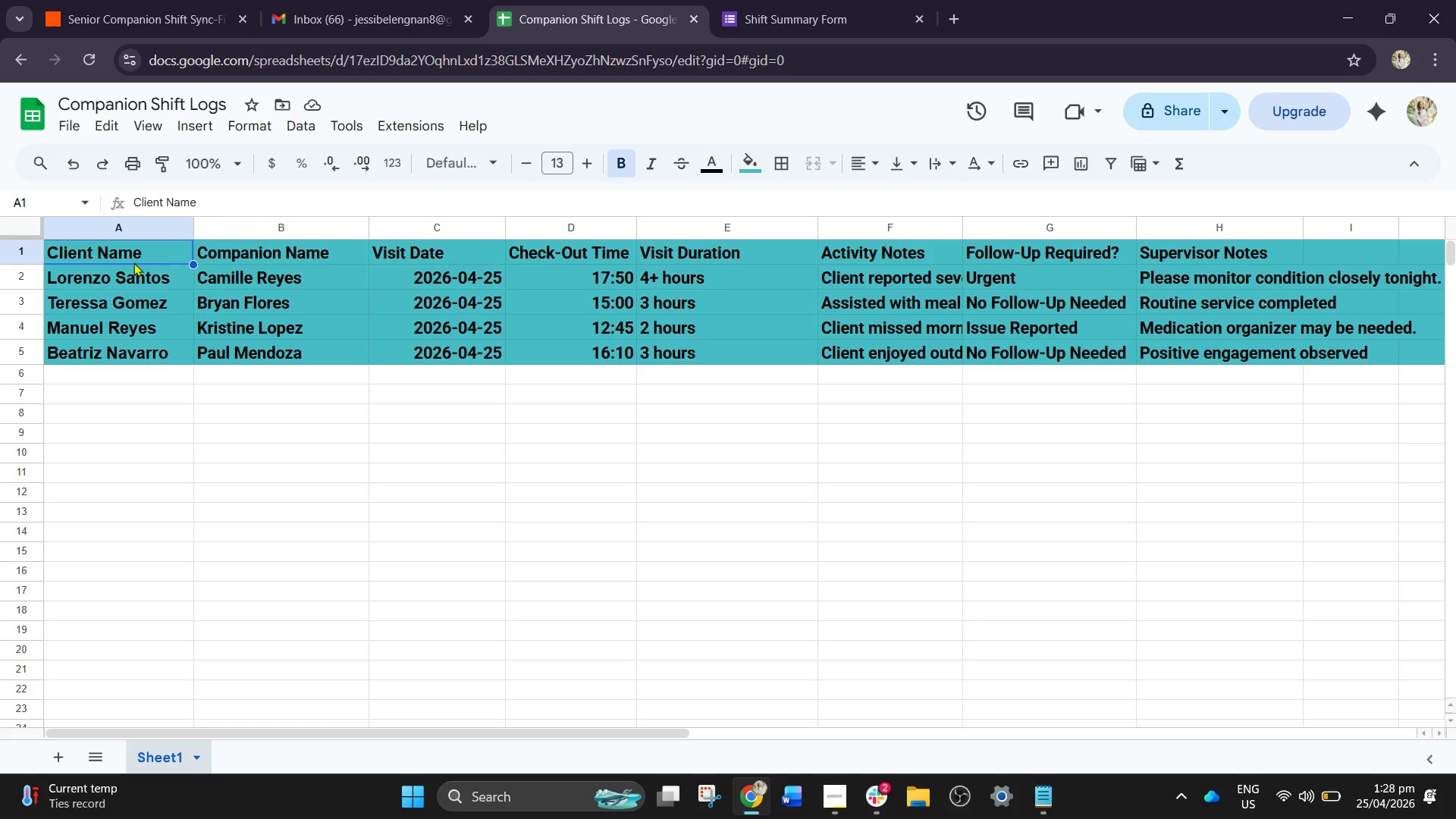 
mouse_move([115, -5])
 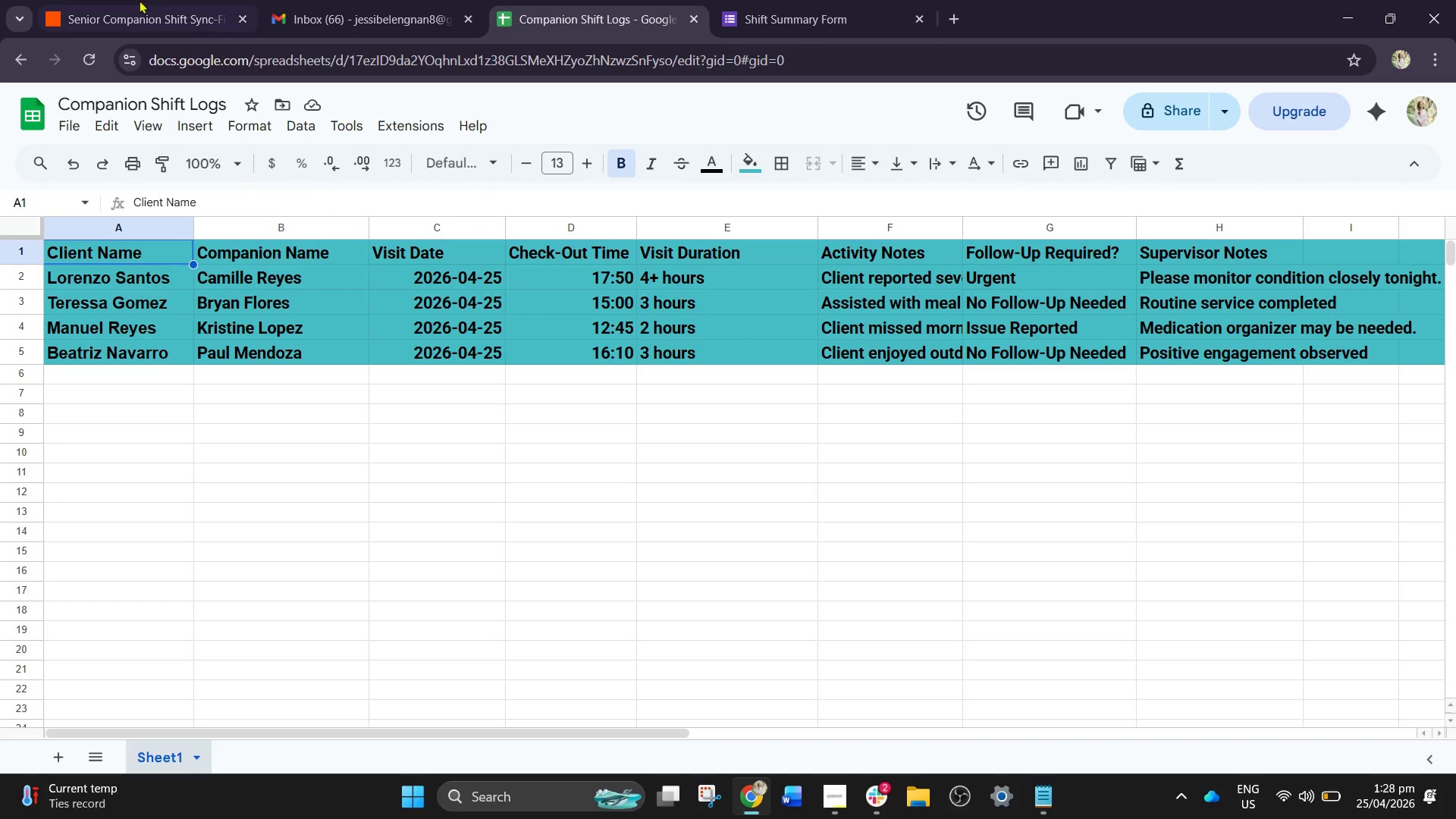 
left_click([172, 5])
 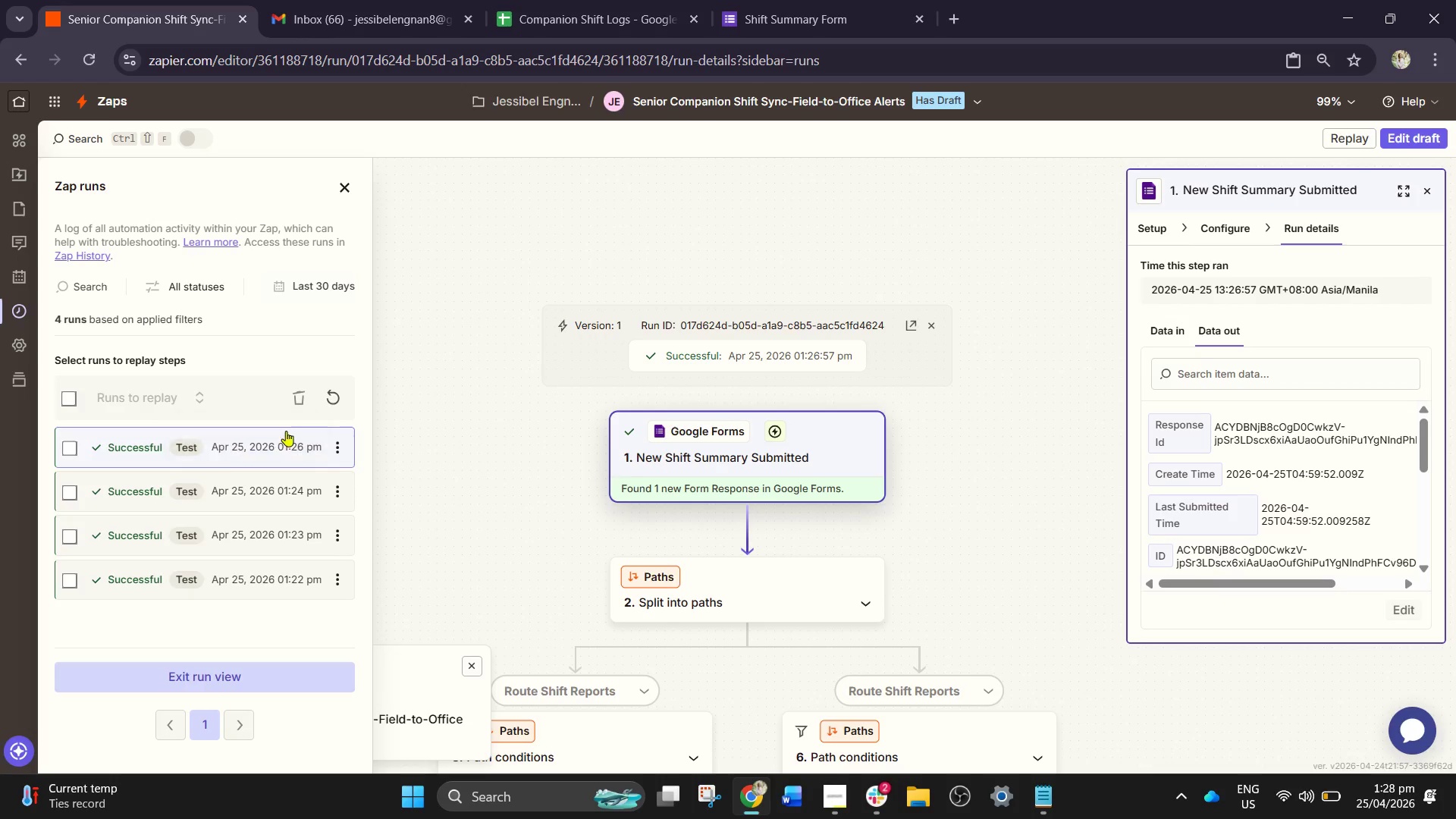 
mouse_move([293, 272])
 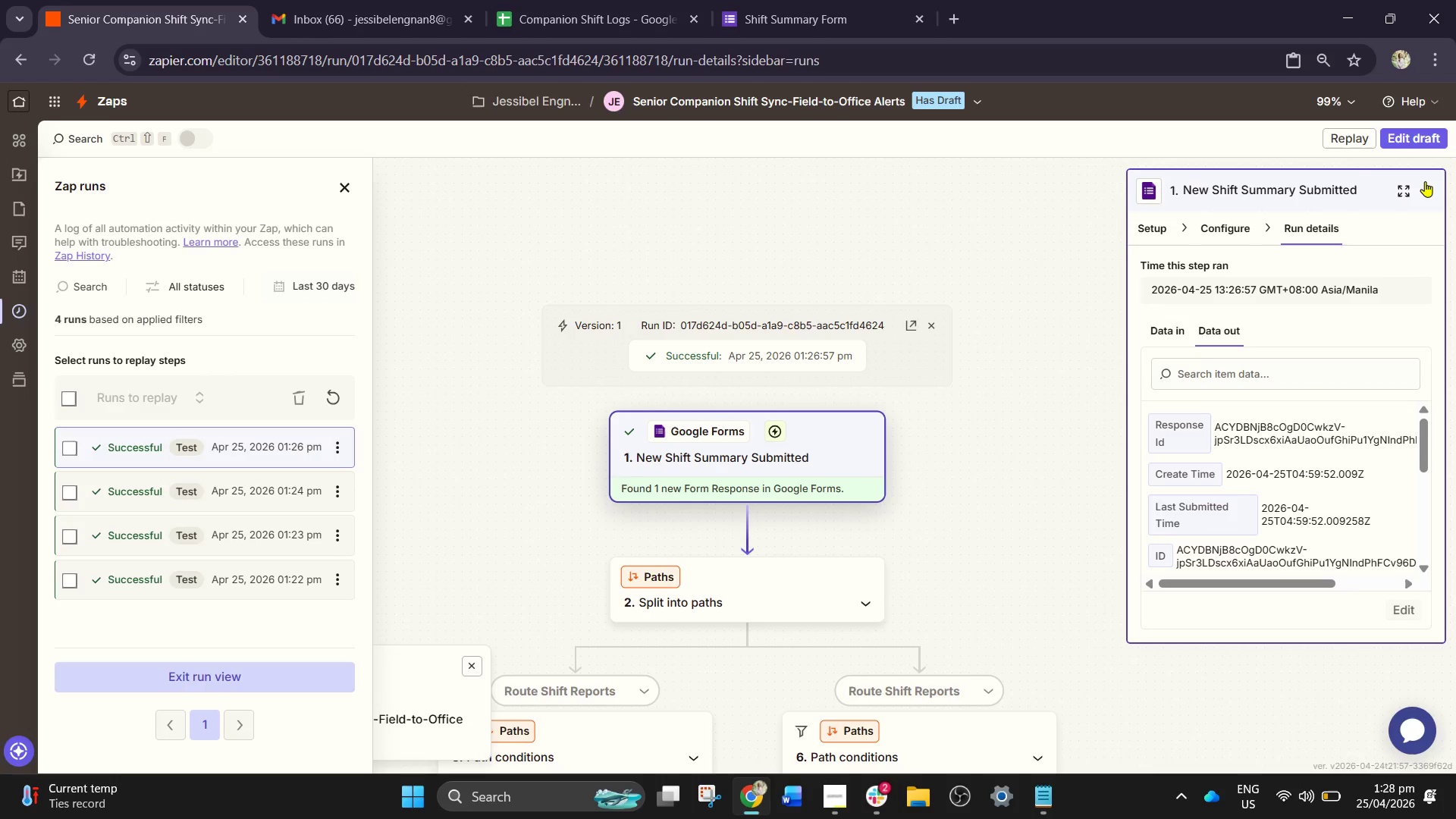 
left_click([1430, 133])
 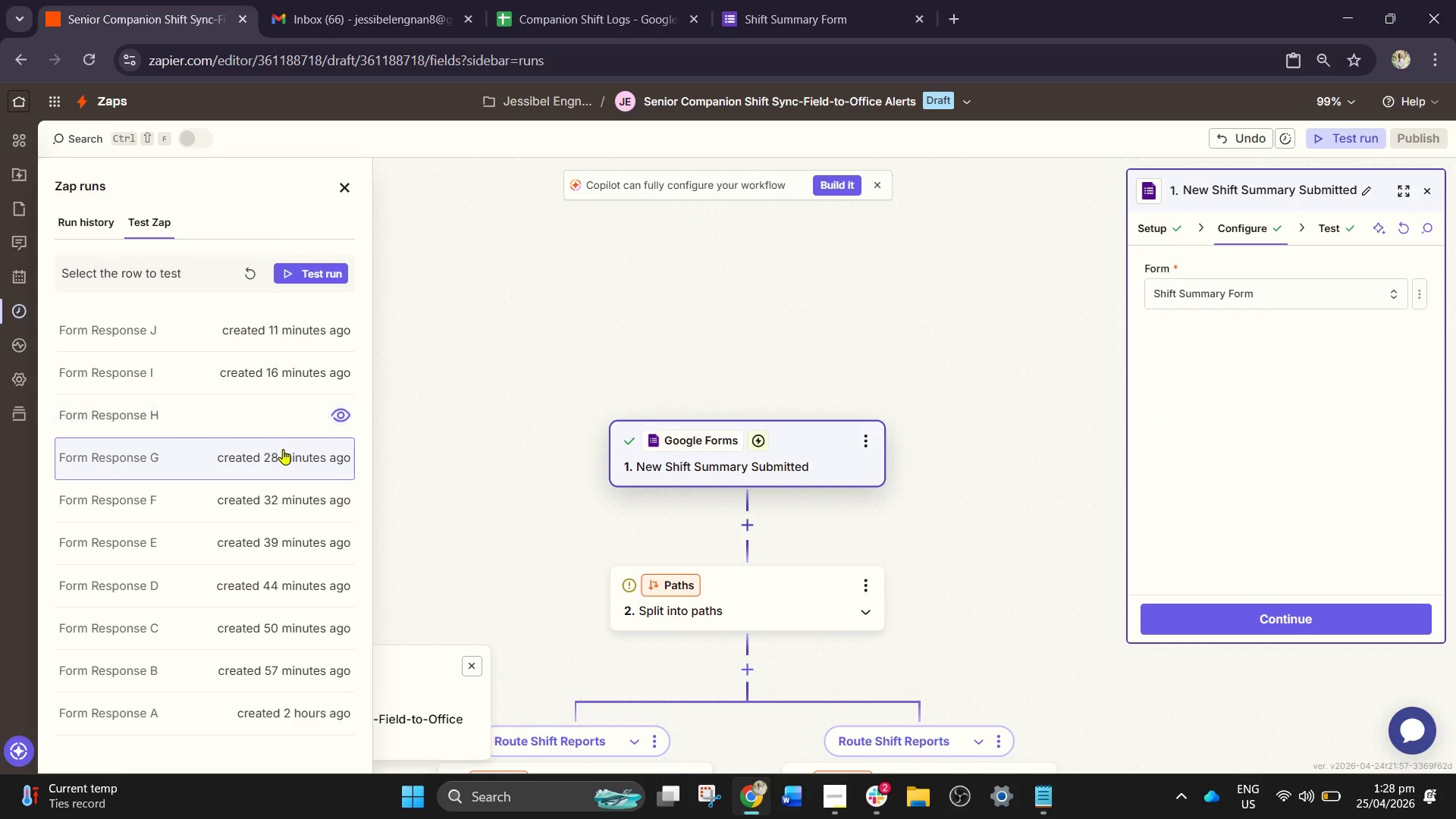 
left_click([283, 460])
 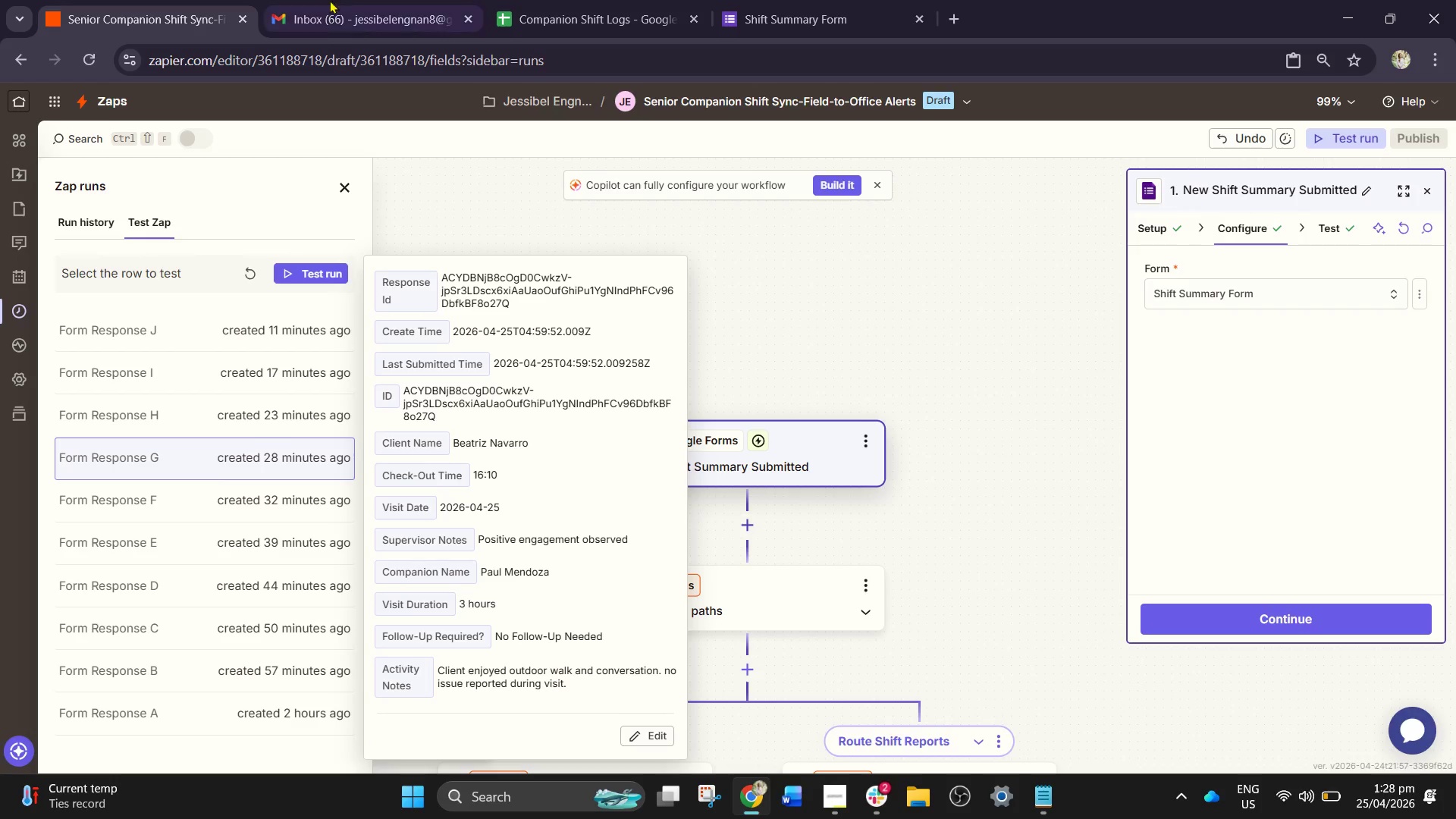 
left_click([581, 0])
 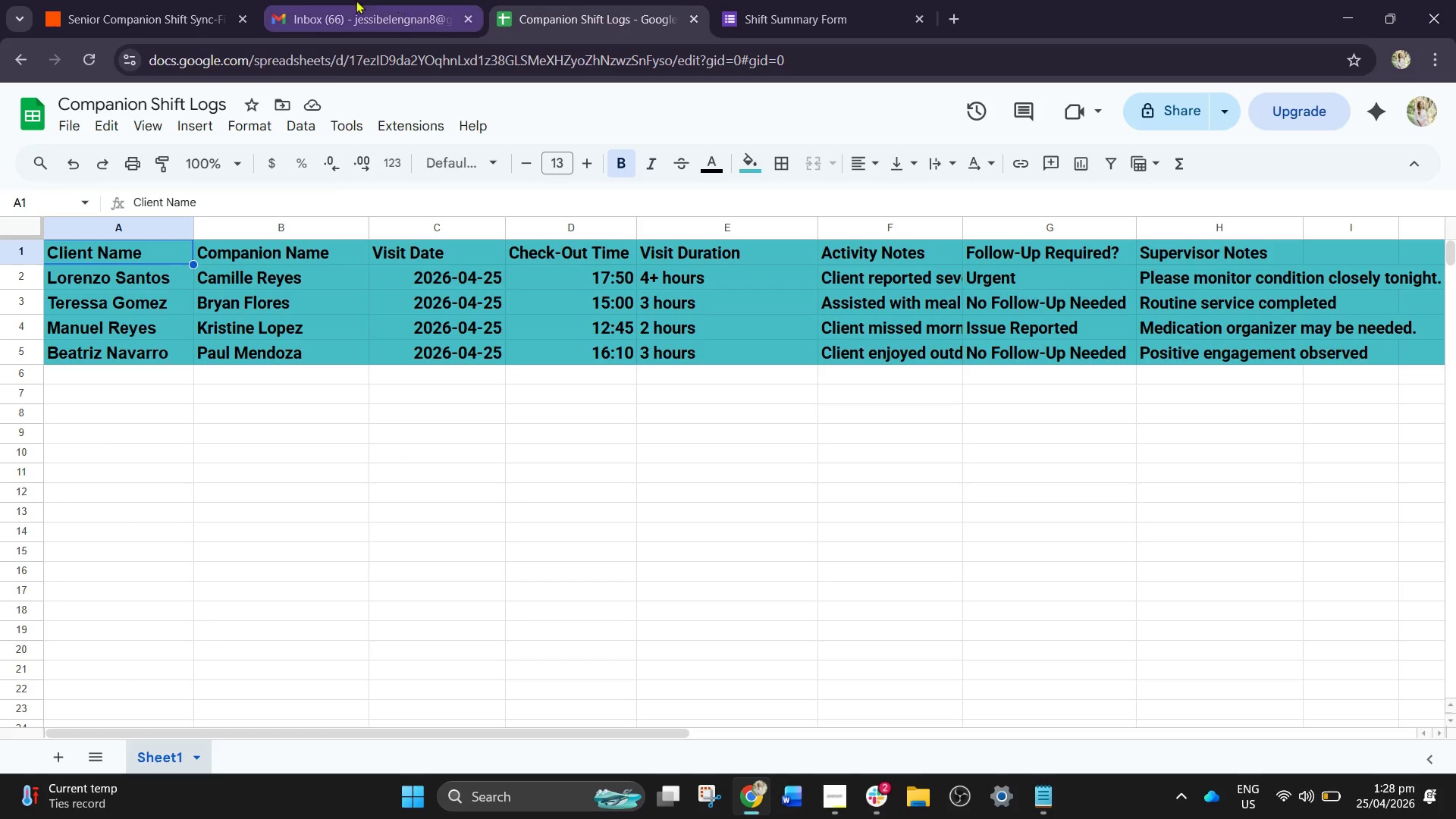 
mouse_move([183, 0])
 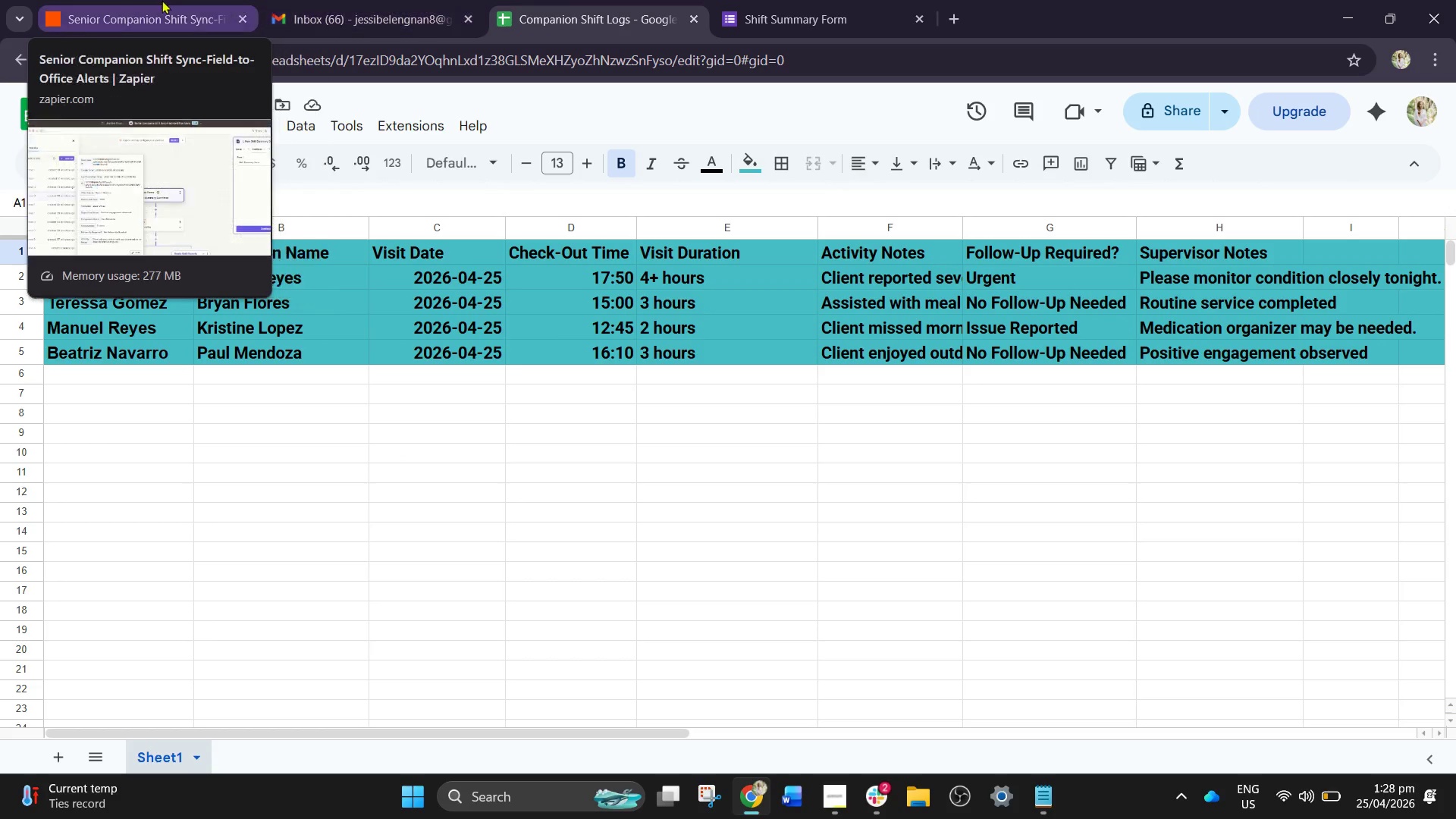 
left_click([158, 0])
 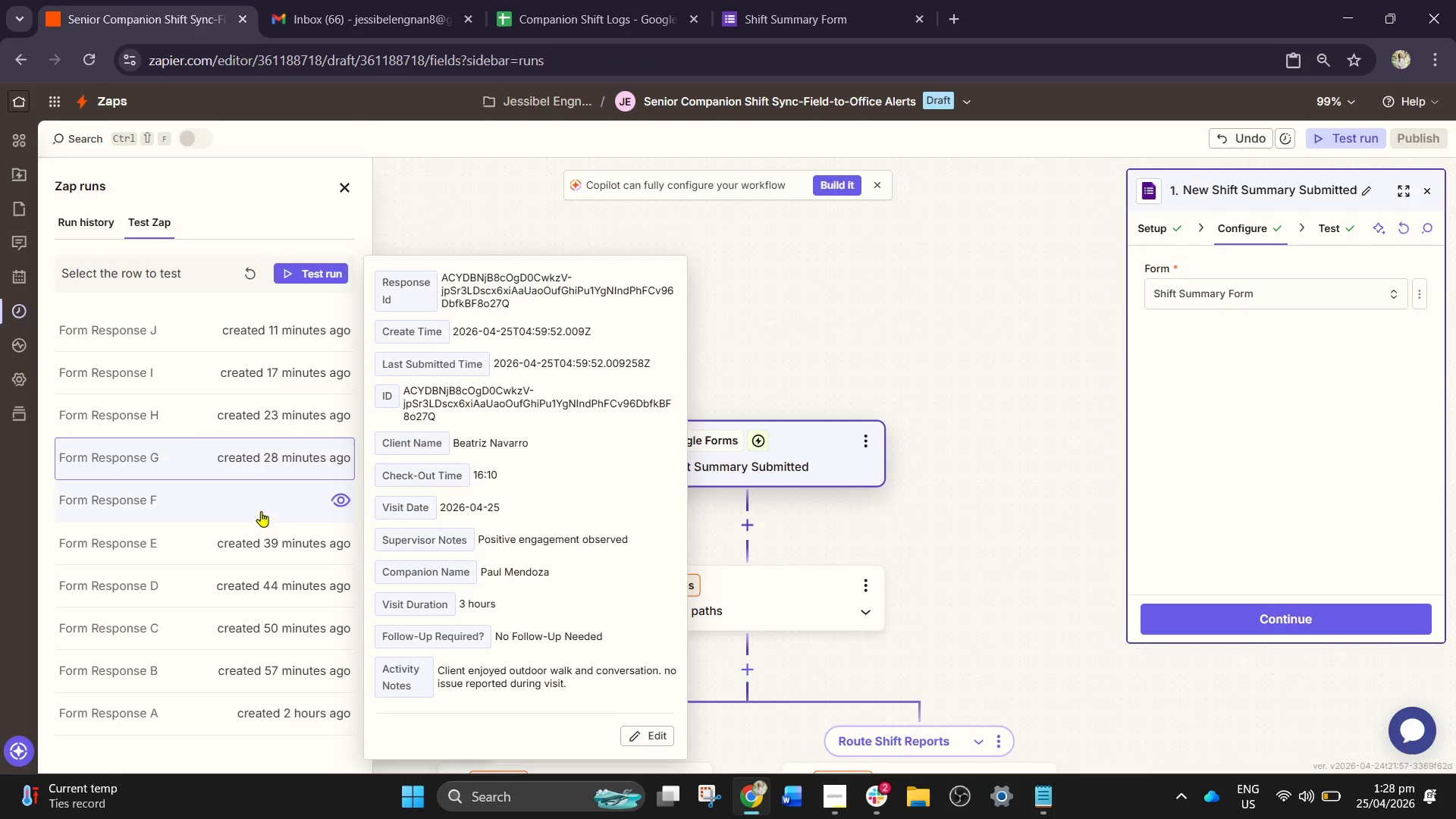 
left_click([261, 511])
 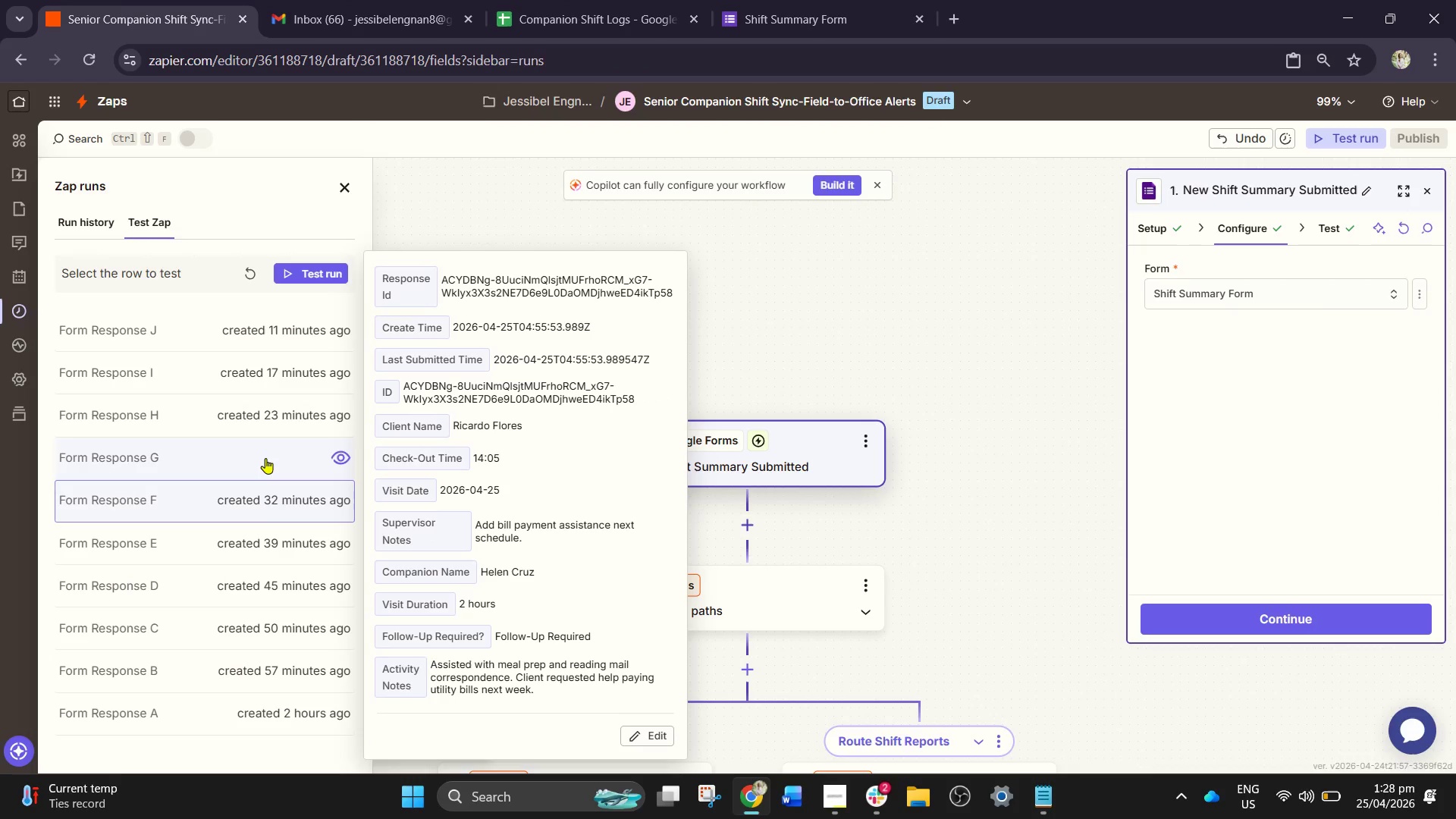 
left_click([258, 409])
 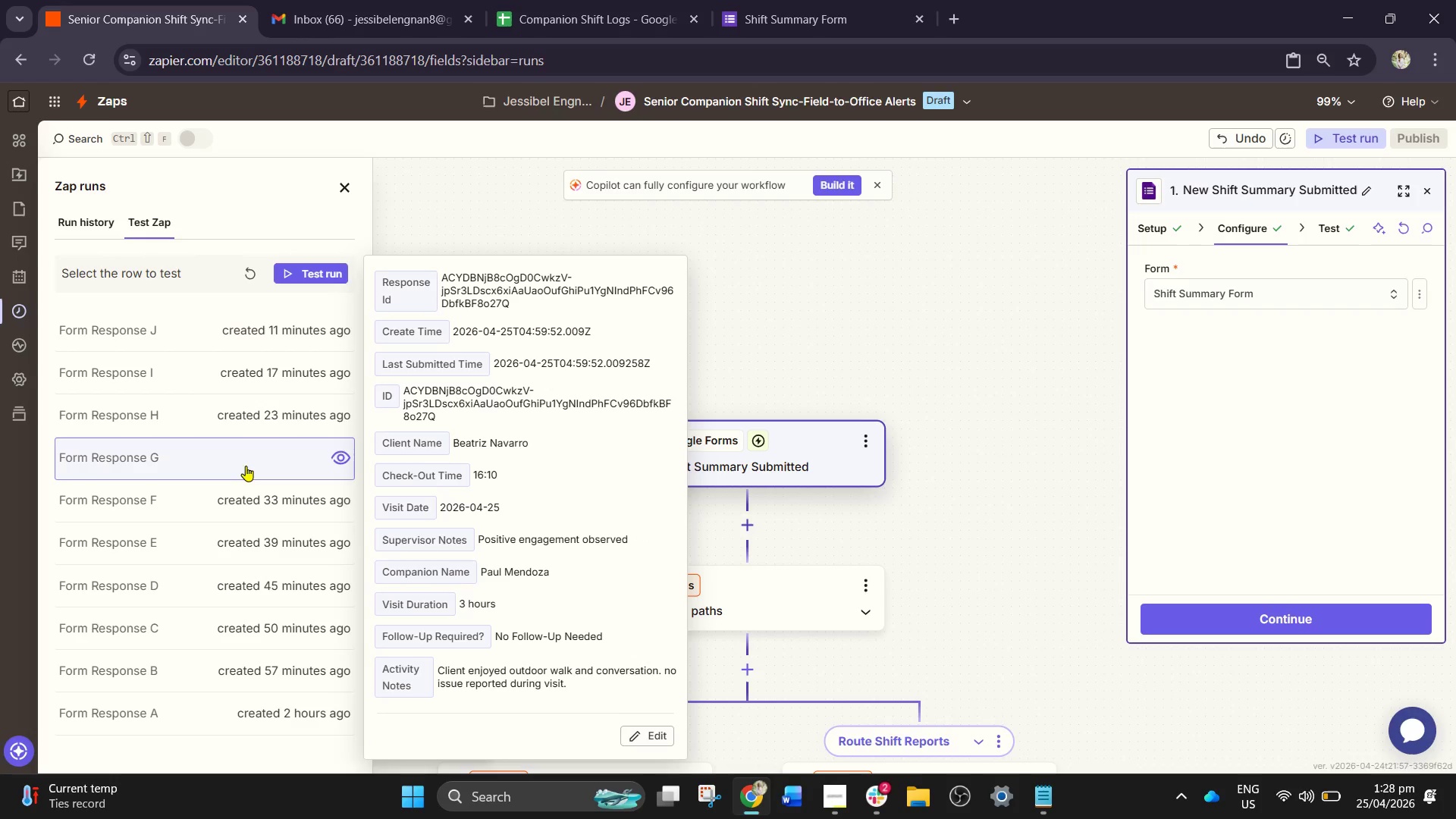 
left_click([243, 497])
 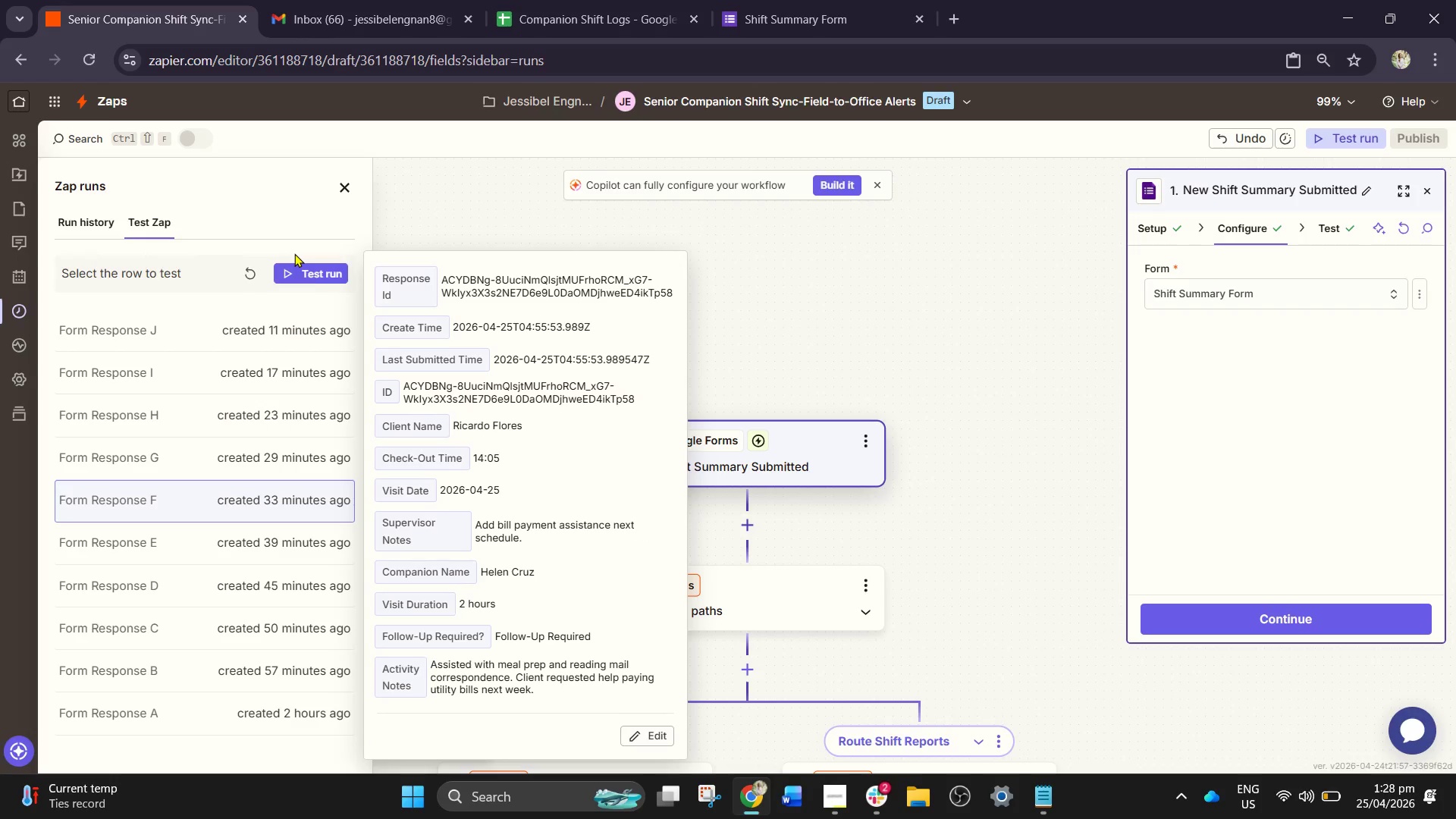 
left_click([308, 274])
 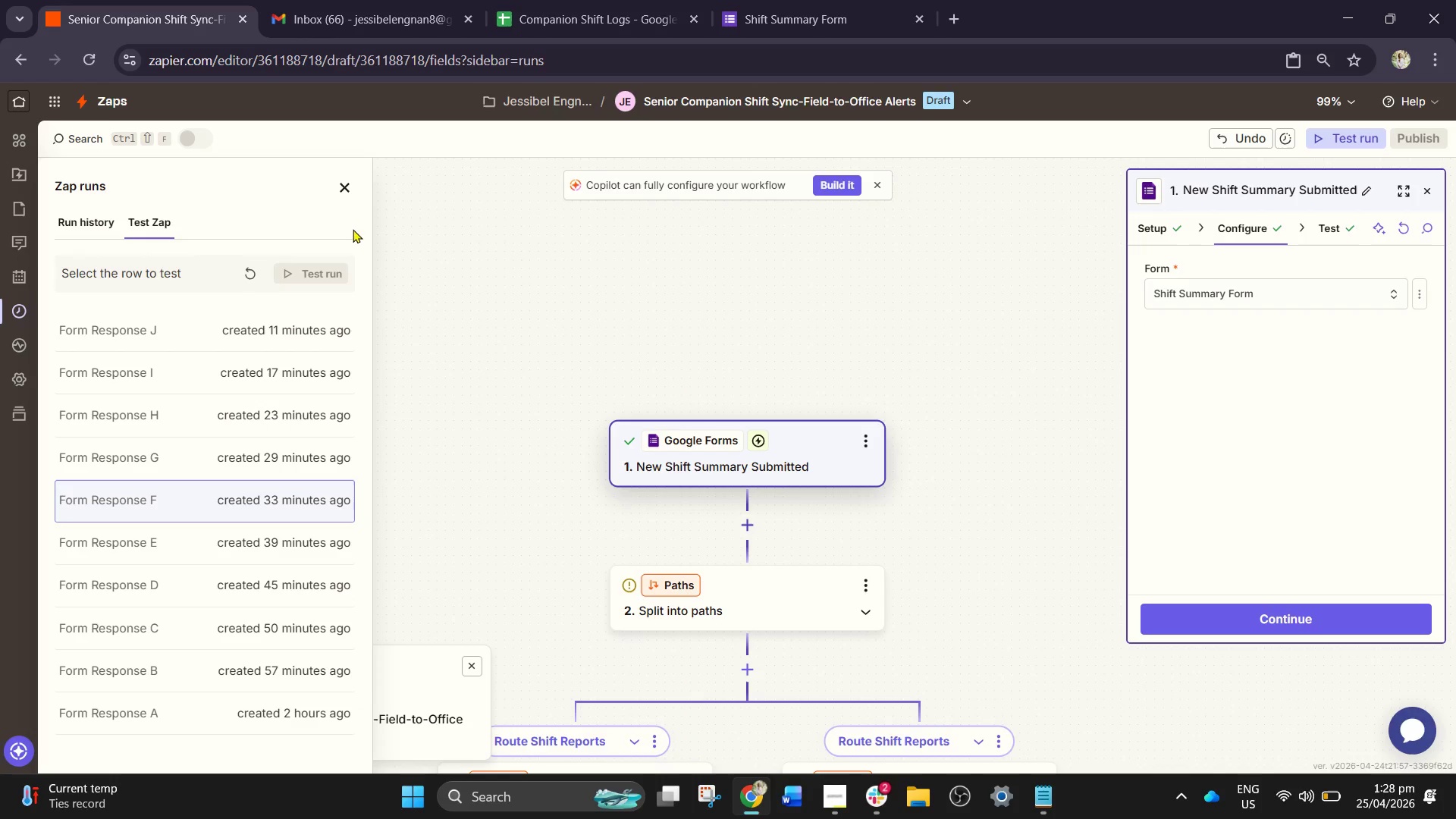 
mouse_move([646, 359])
 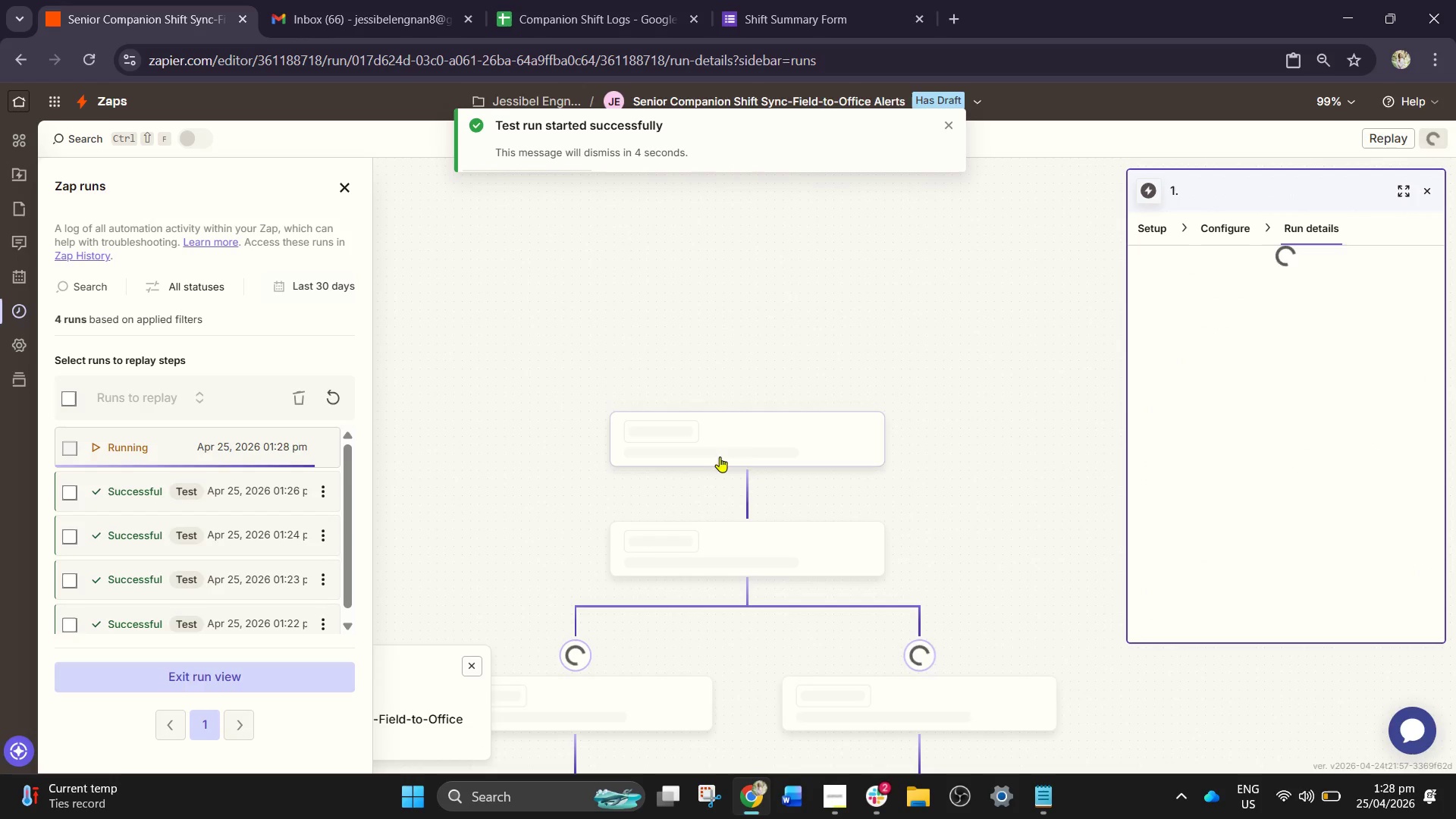 
mouse_move([742, 432])
 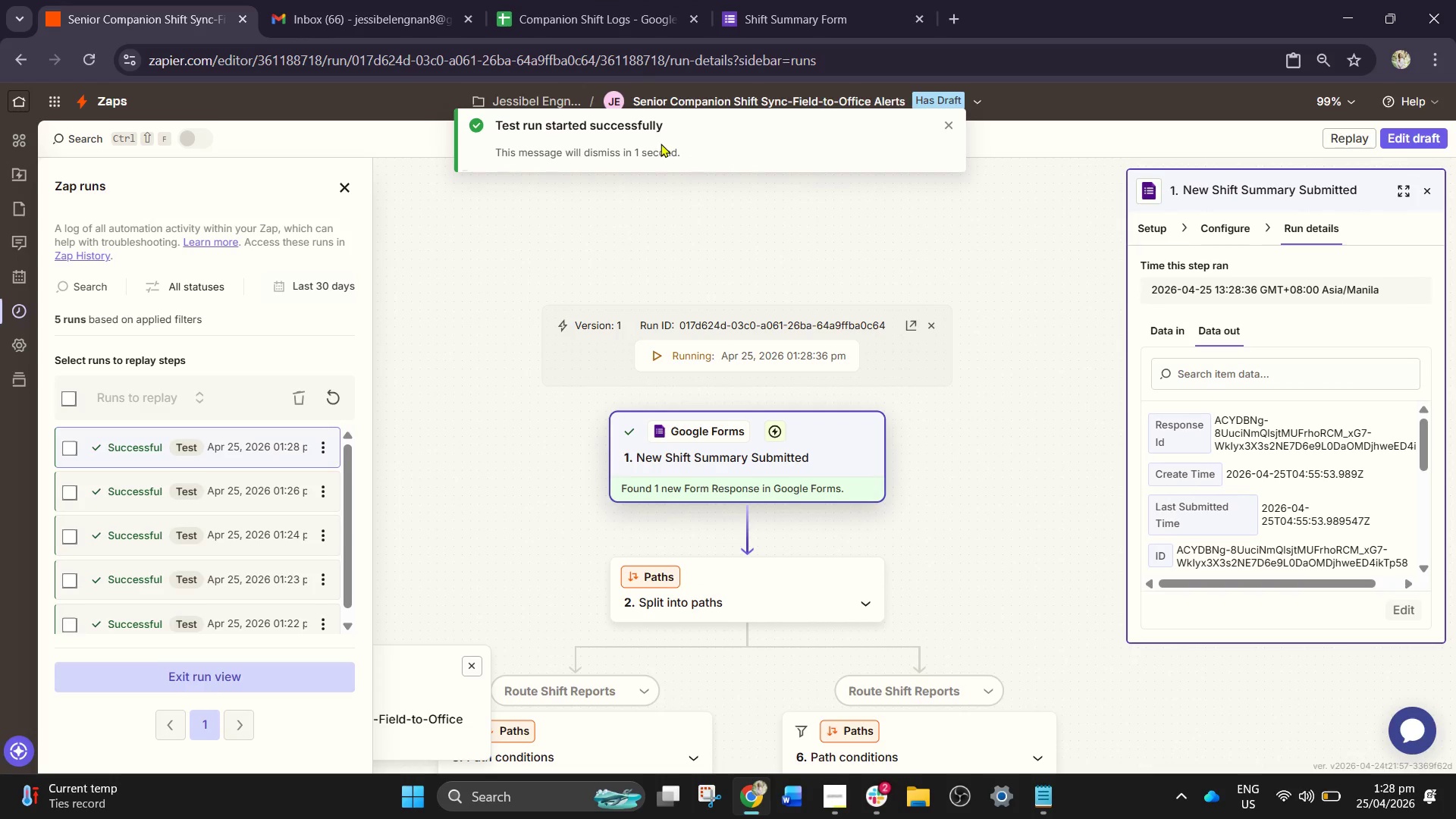 
left_click_drag(start_coordinate=[602, 0], to_coordinate=[629, 0])
 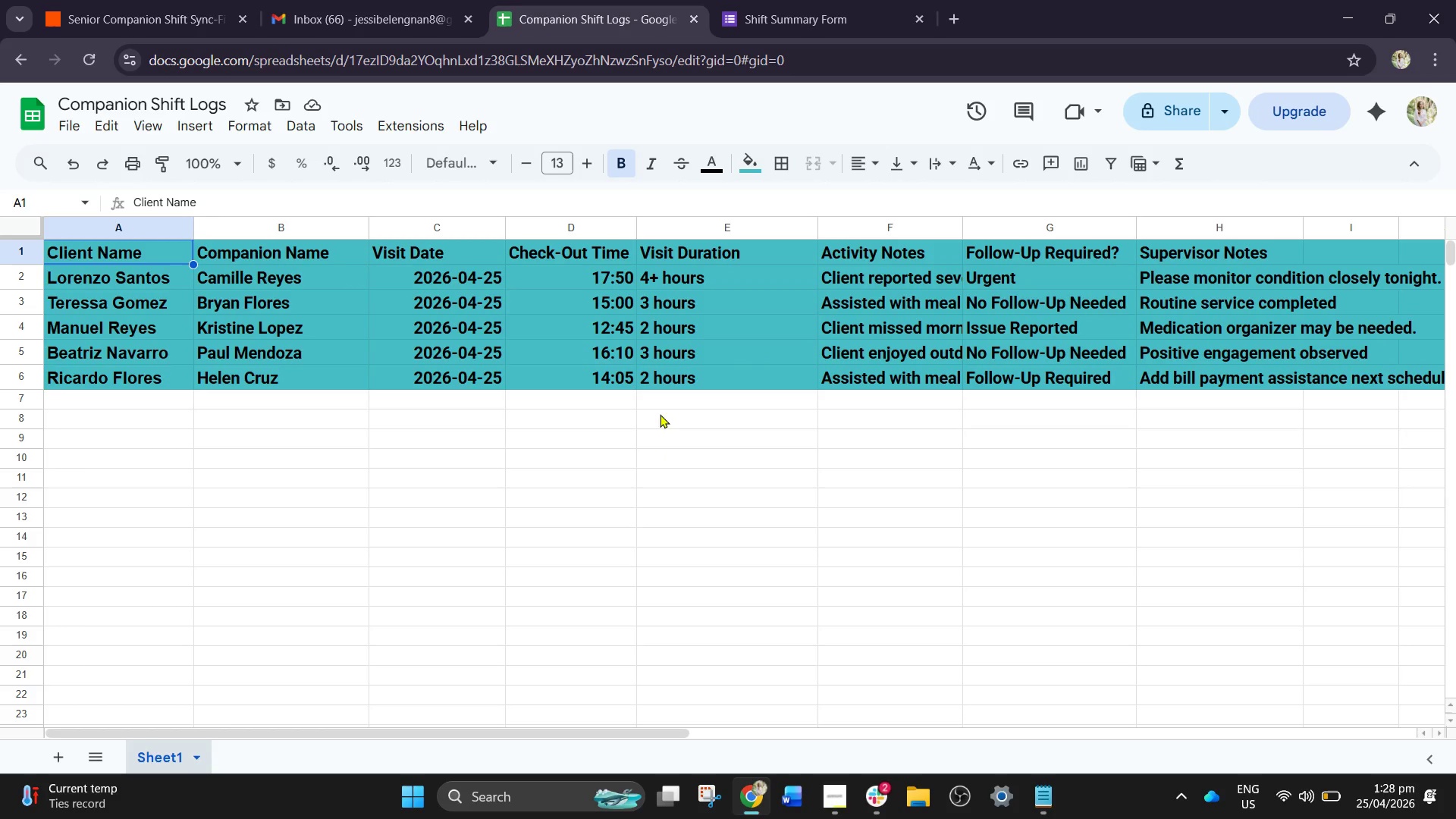 
left_click([151, 0])
 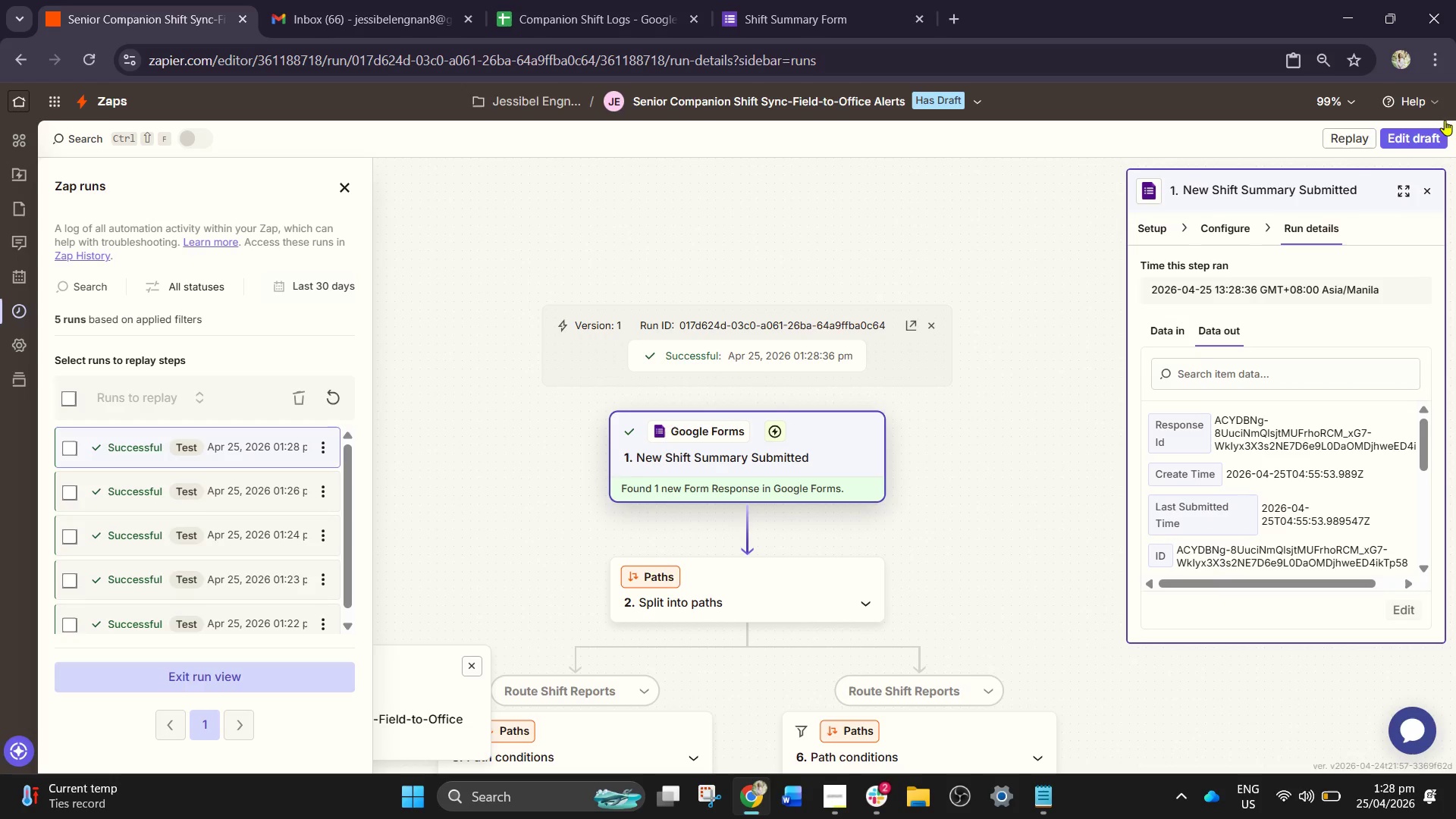 
left_click([1408, 141])
 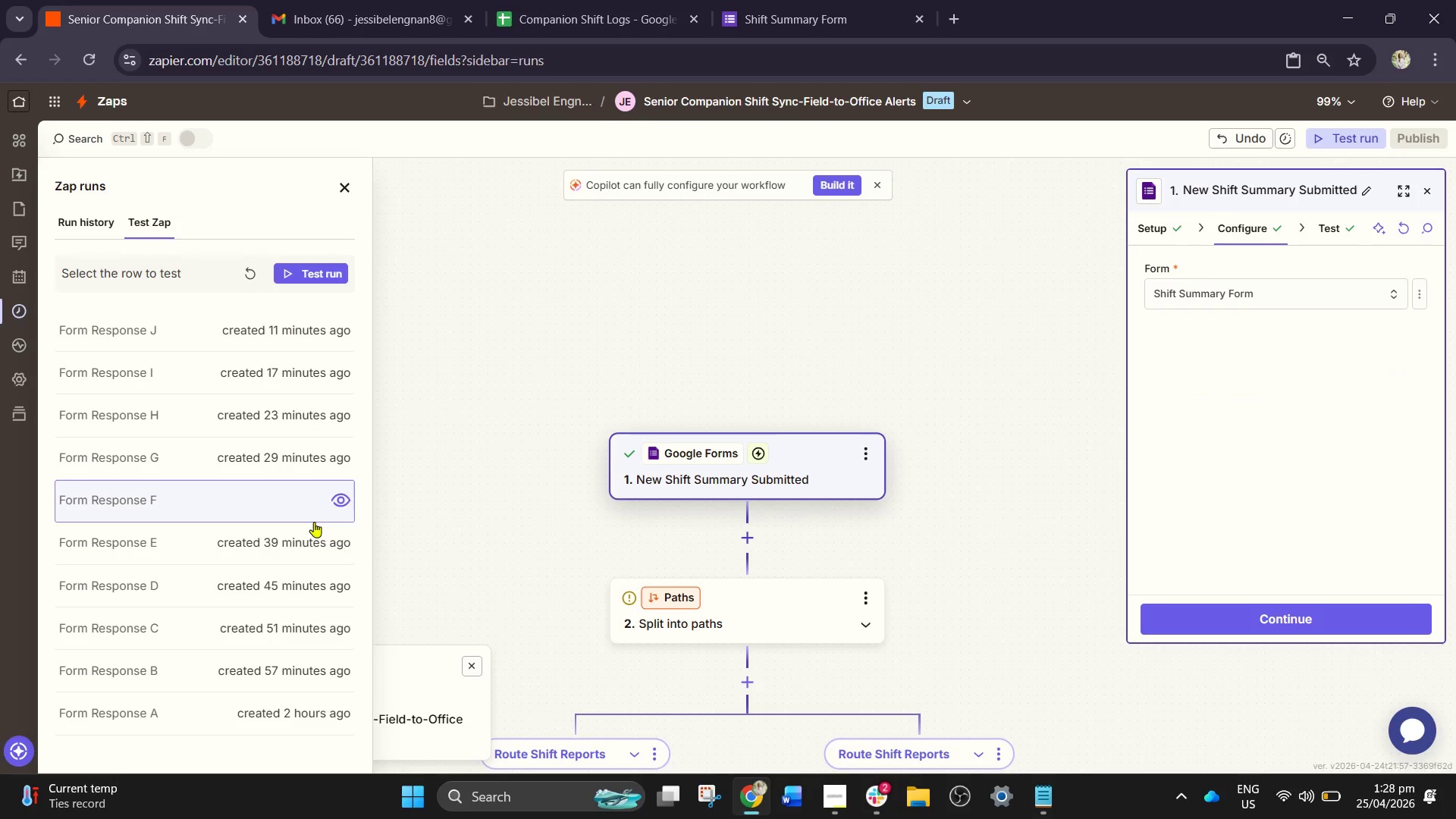 
left_click([290, 535])
 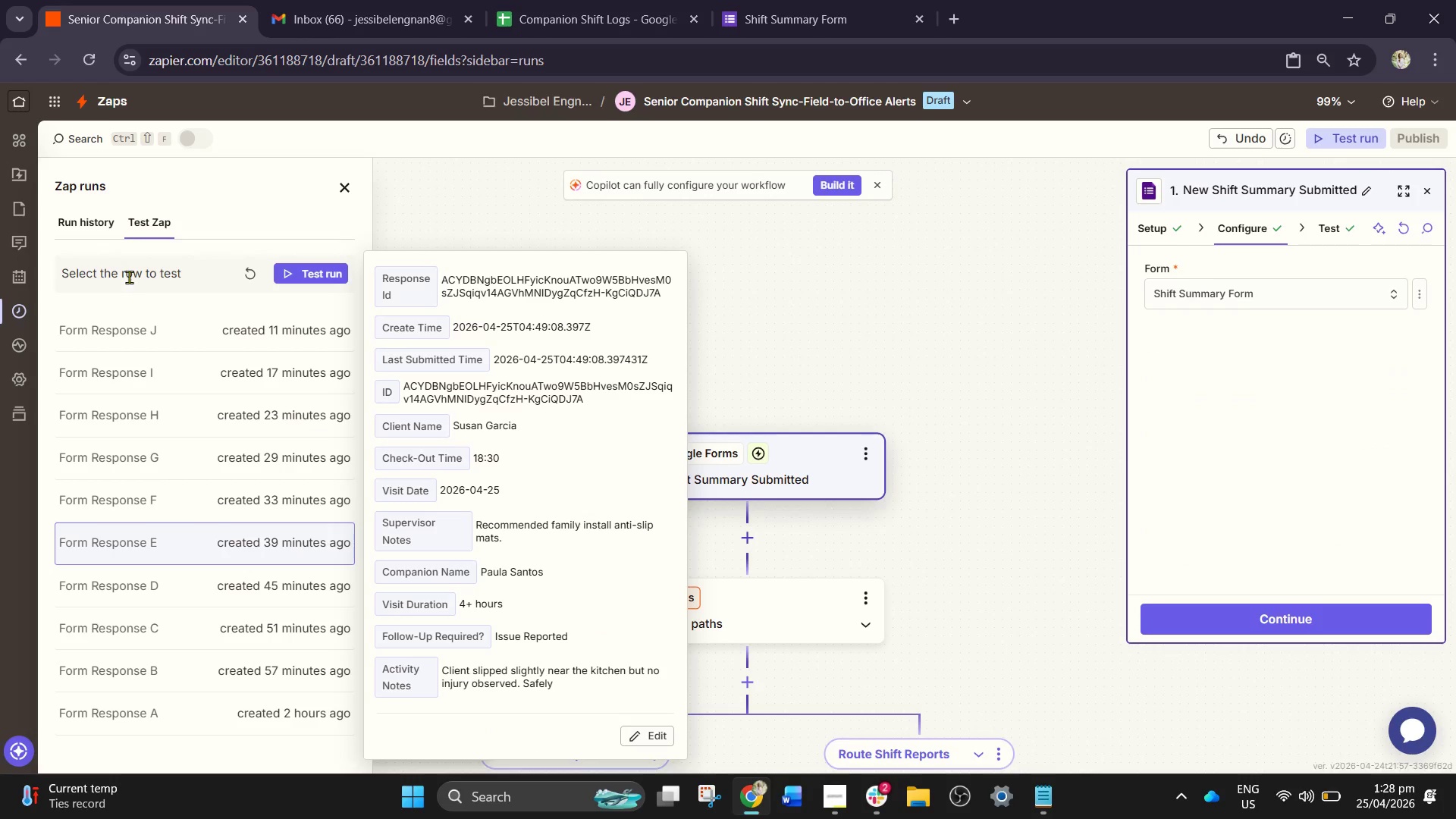 
left_click([293, 266])
 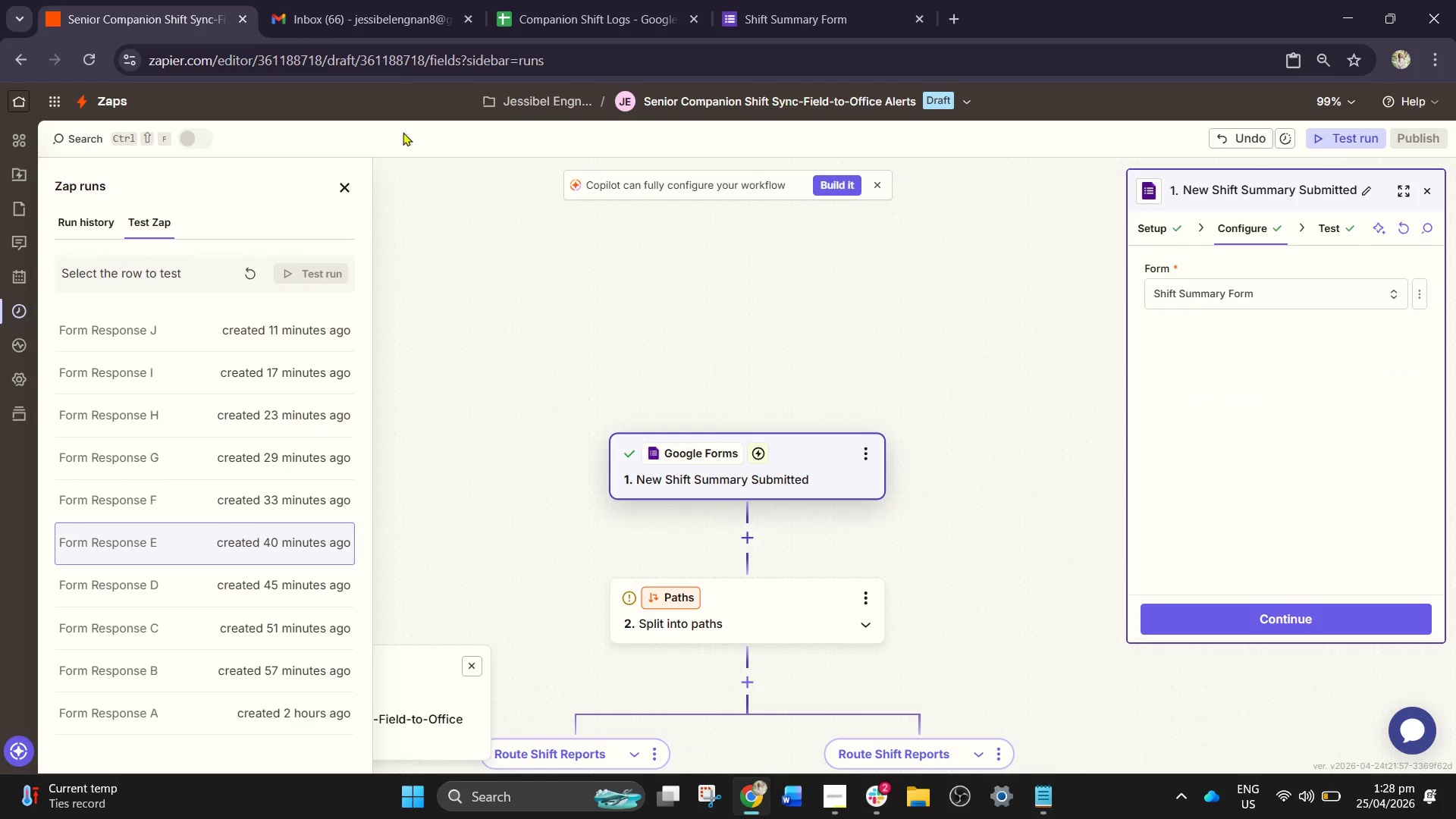 
scroll: coordinate [259, 353], scroll_direction: down, amount: 3.0
 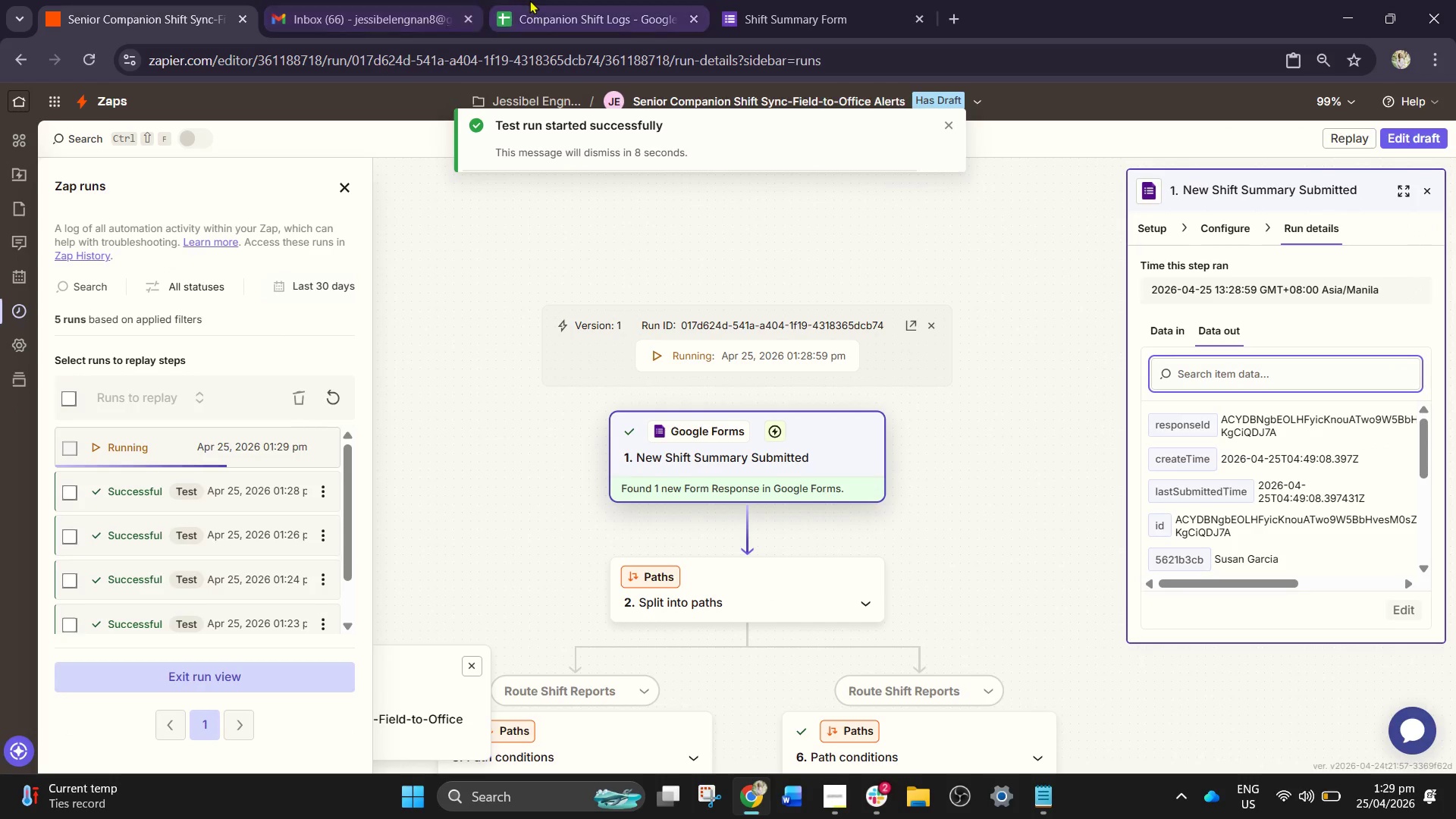 
left_click([531, 0])
 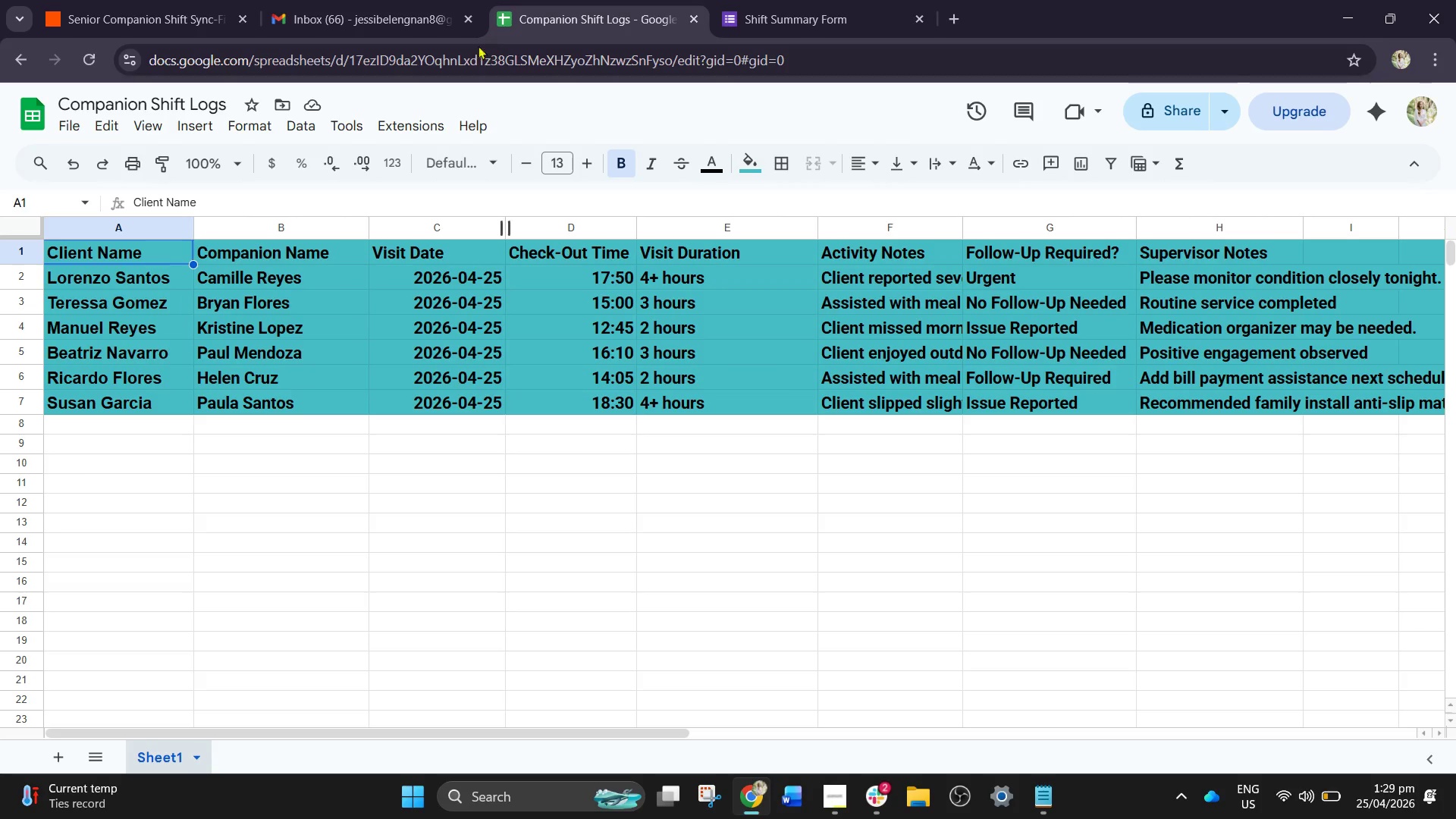 
left_click([86, 0])
 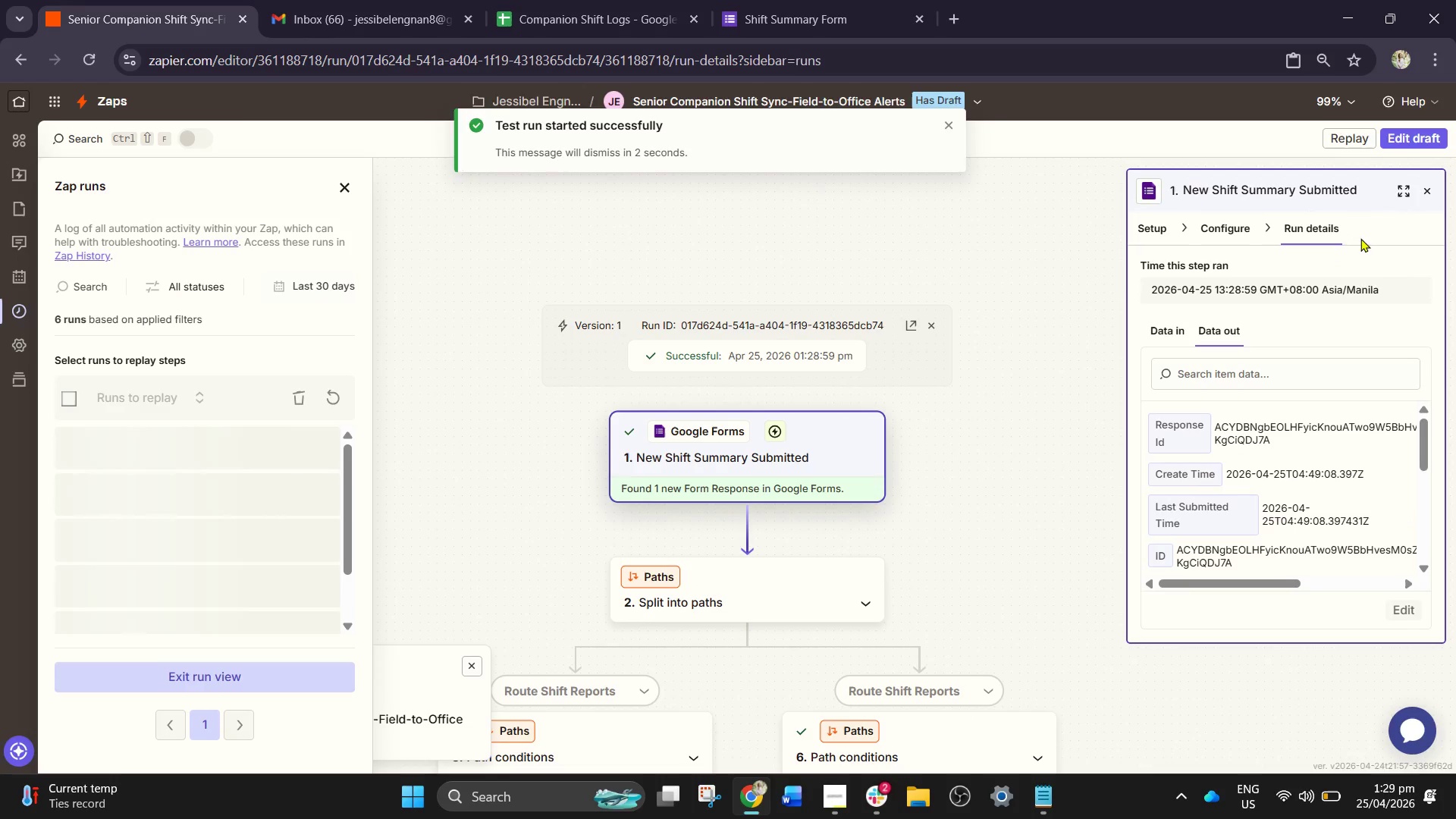 
left_click([1432, 137])
 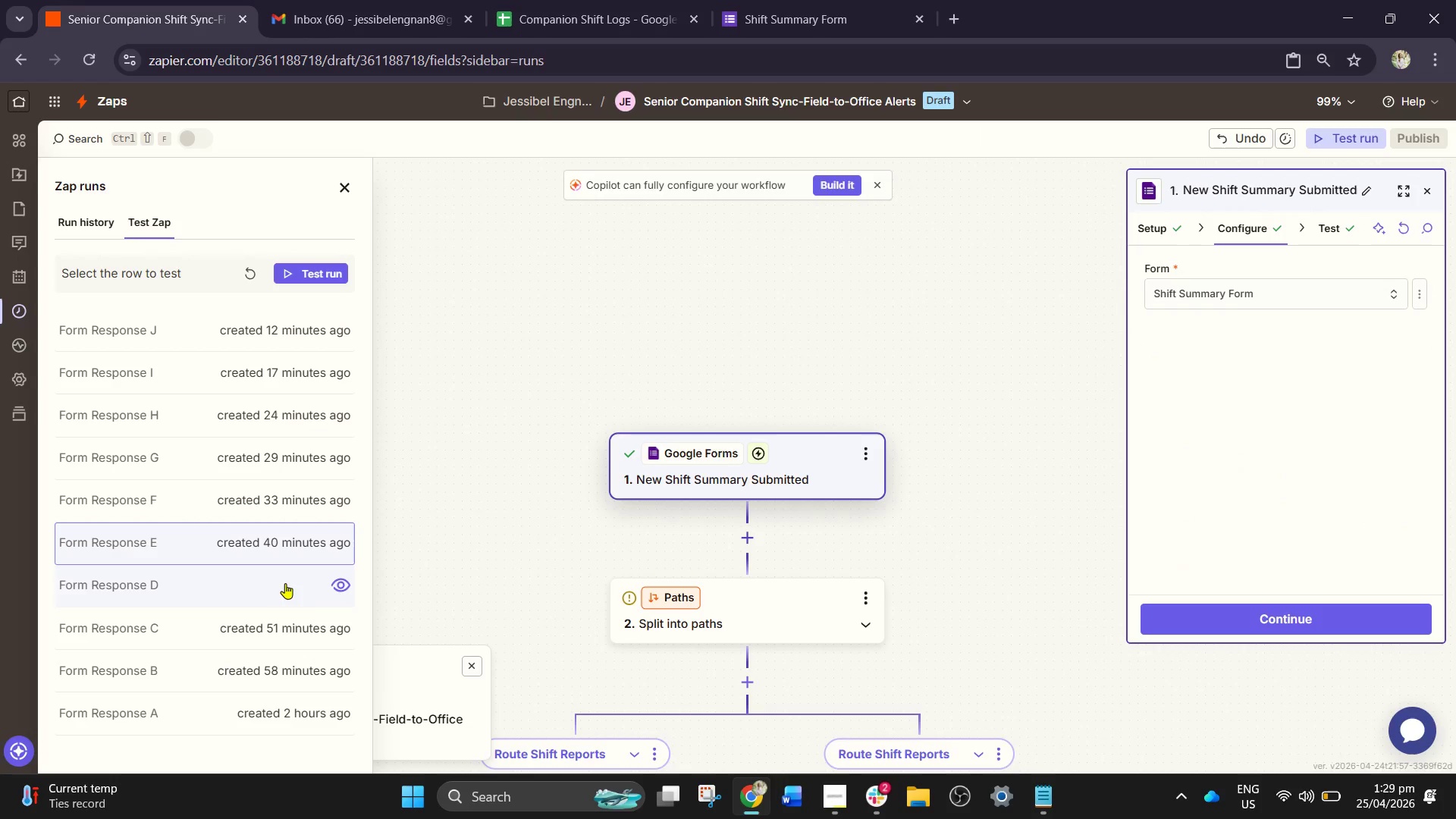 
left_click([275, 585])
 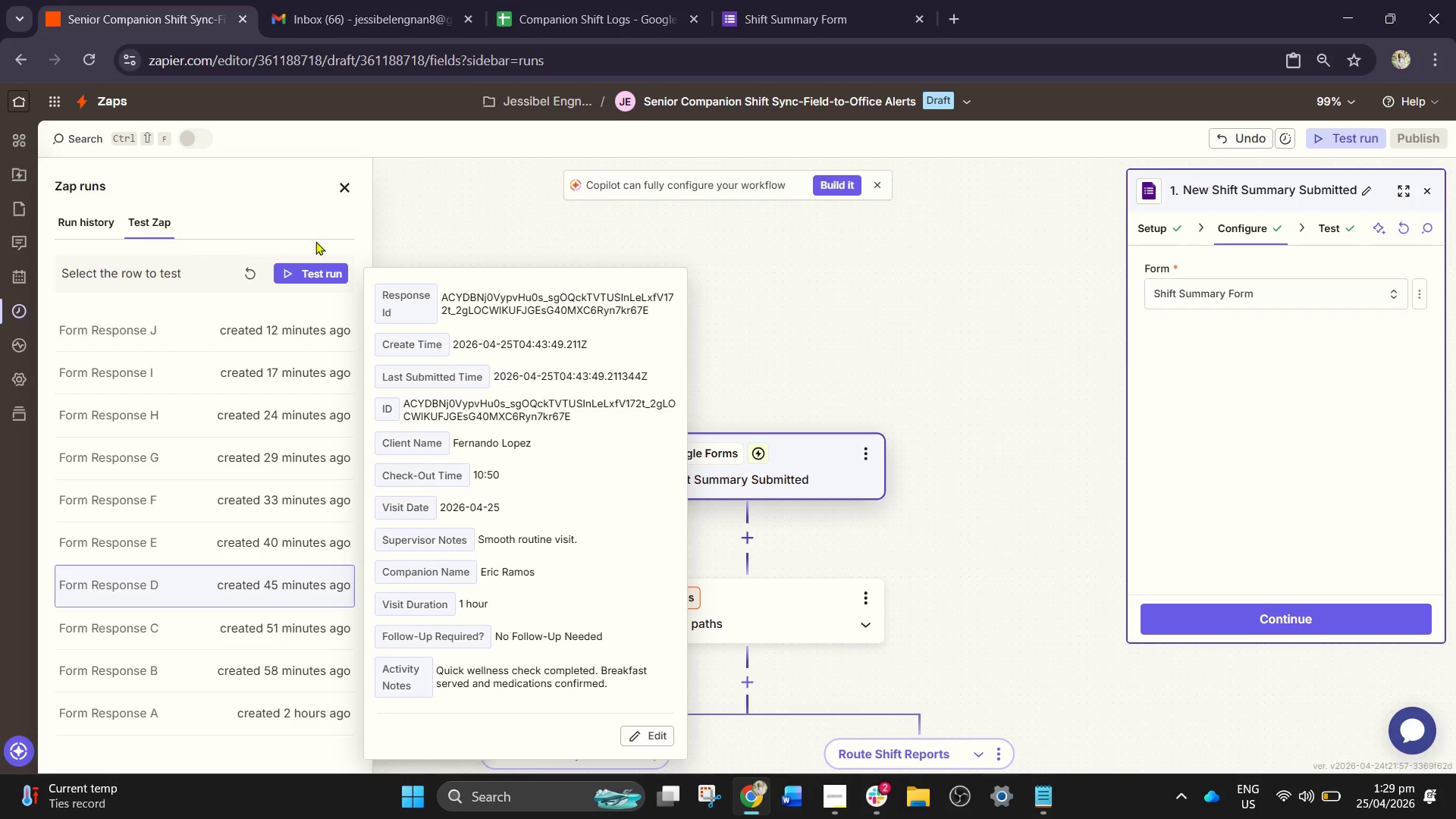 
left_click([306, 265])
 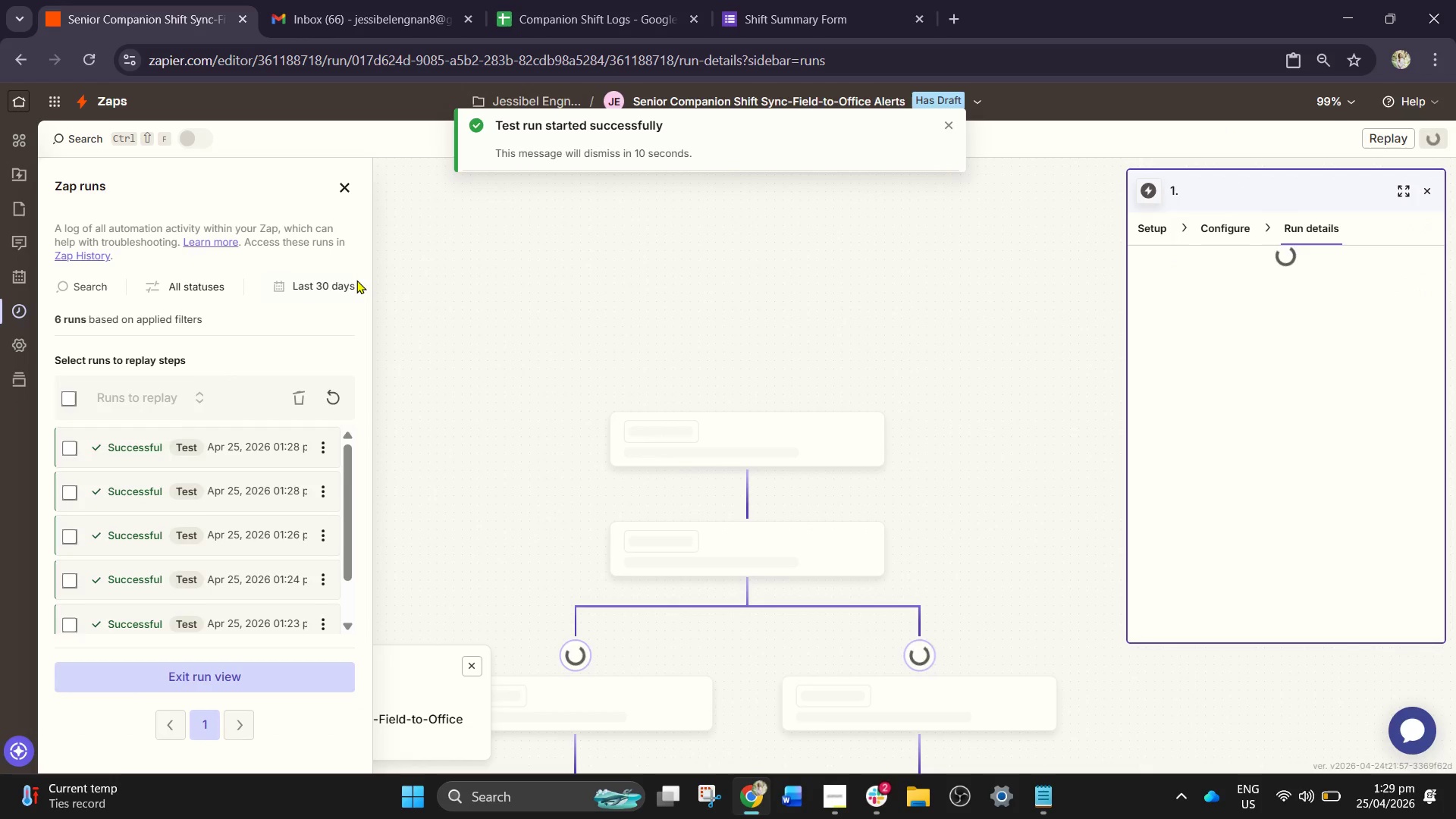 
wait(8.04)
 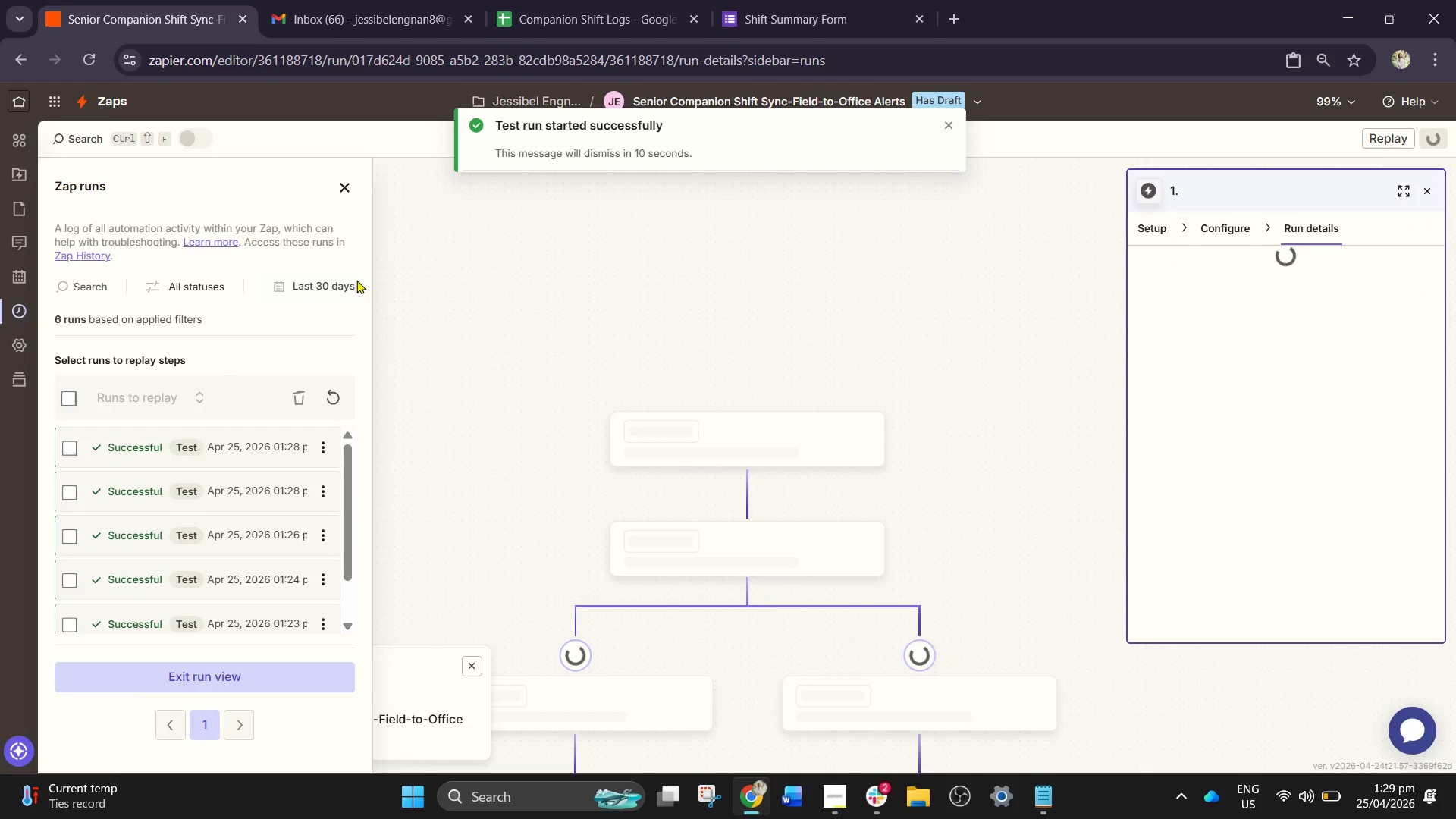 
mouse_move([617, -5])
 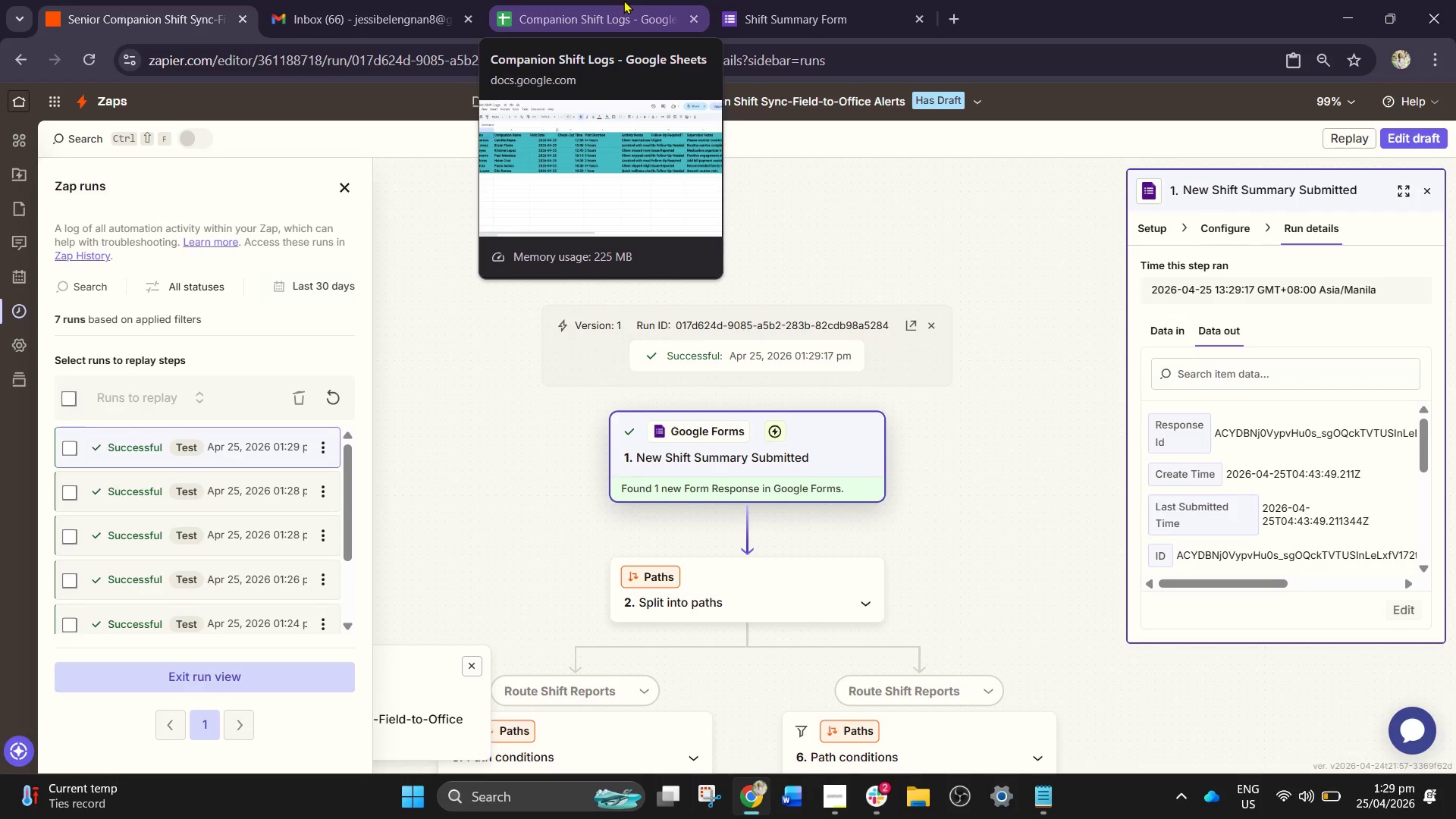 
wait(9.95)
 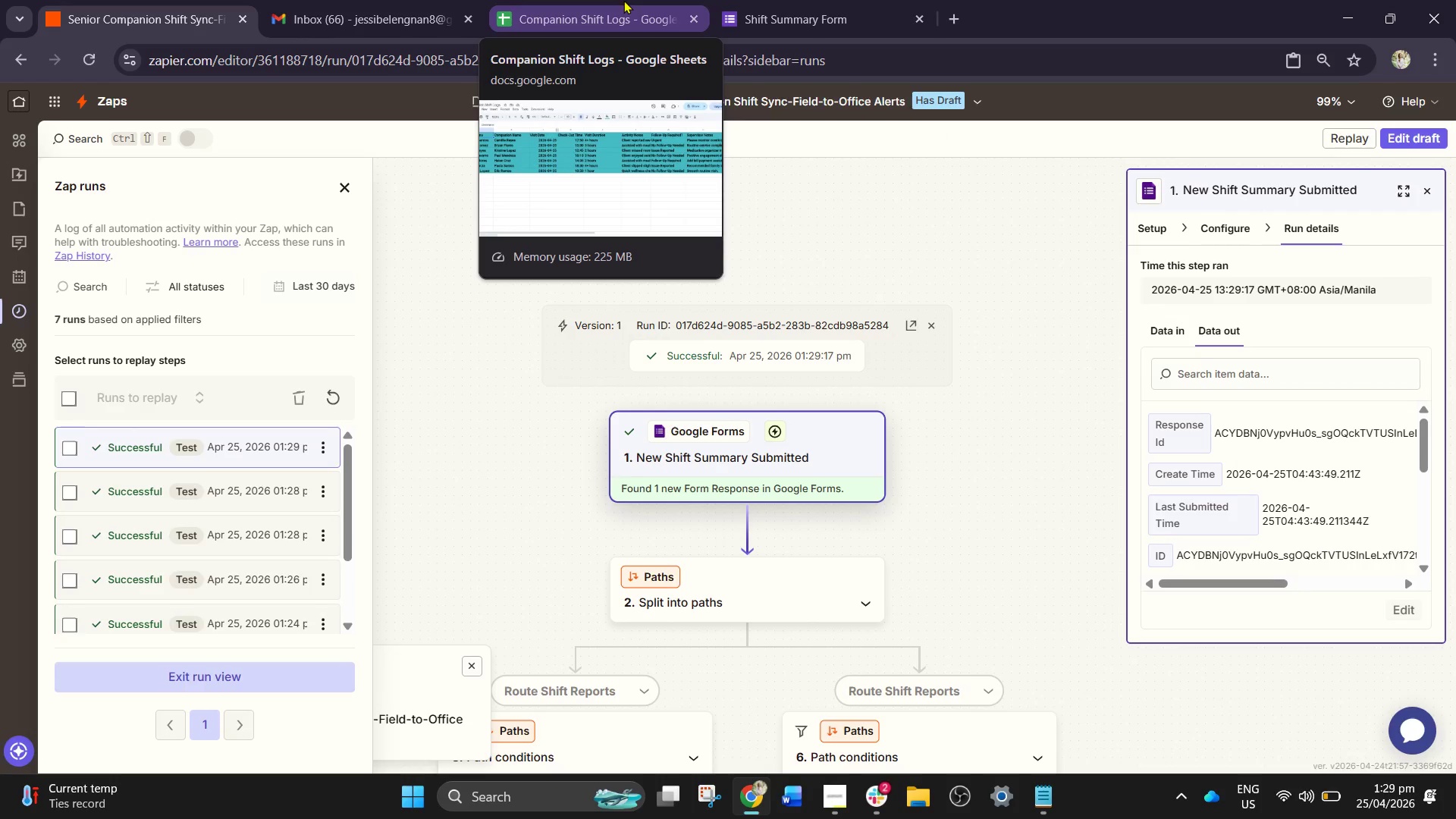 
left_click([594, 0])
 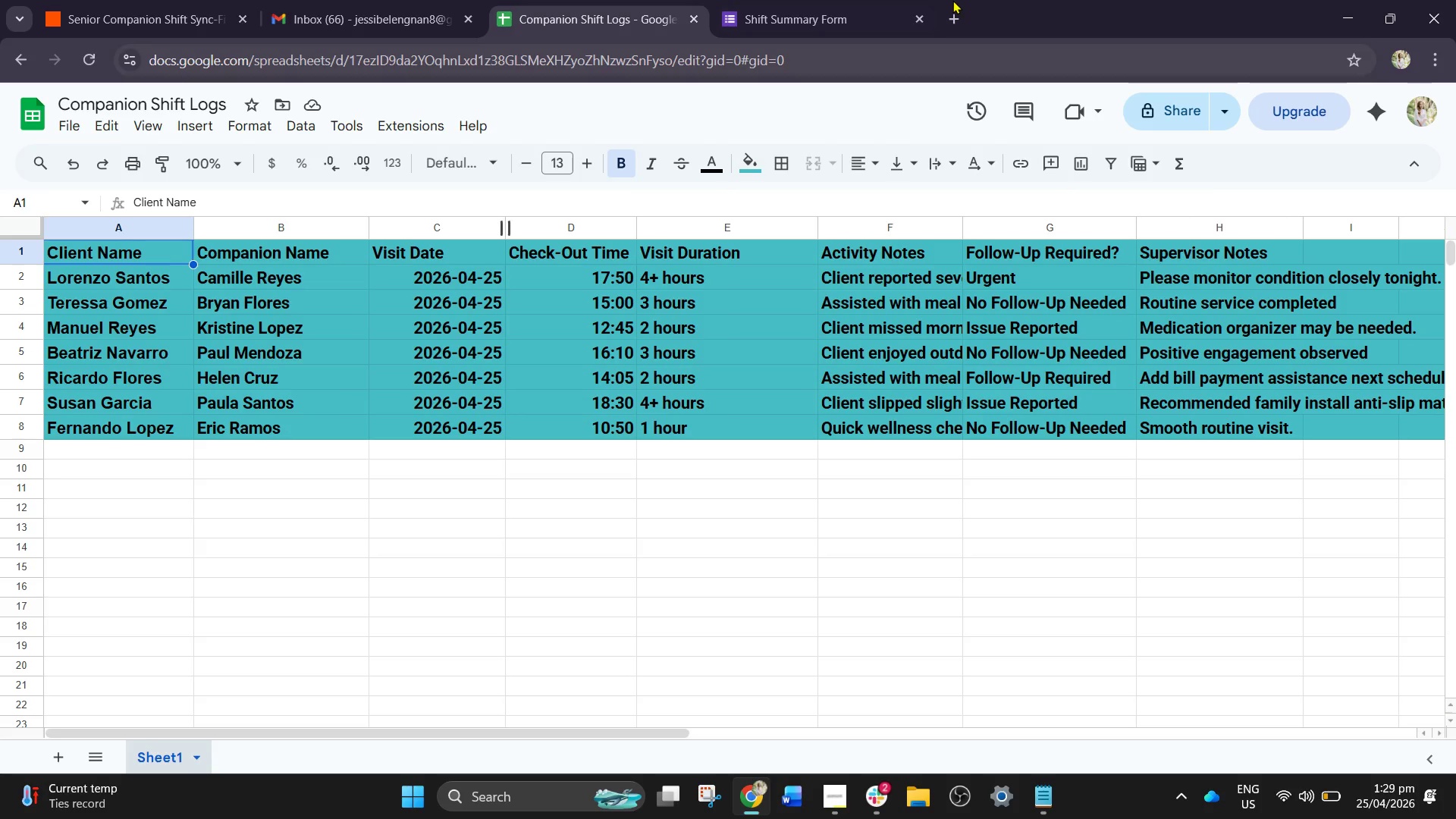 
left_click([155, 10])
 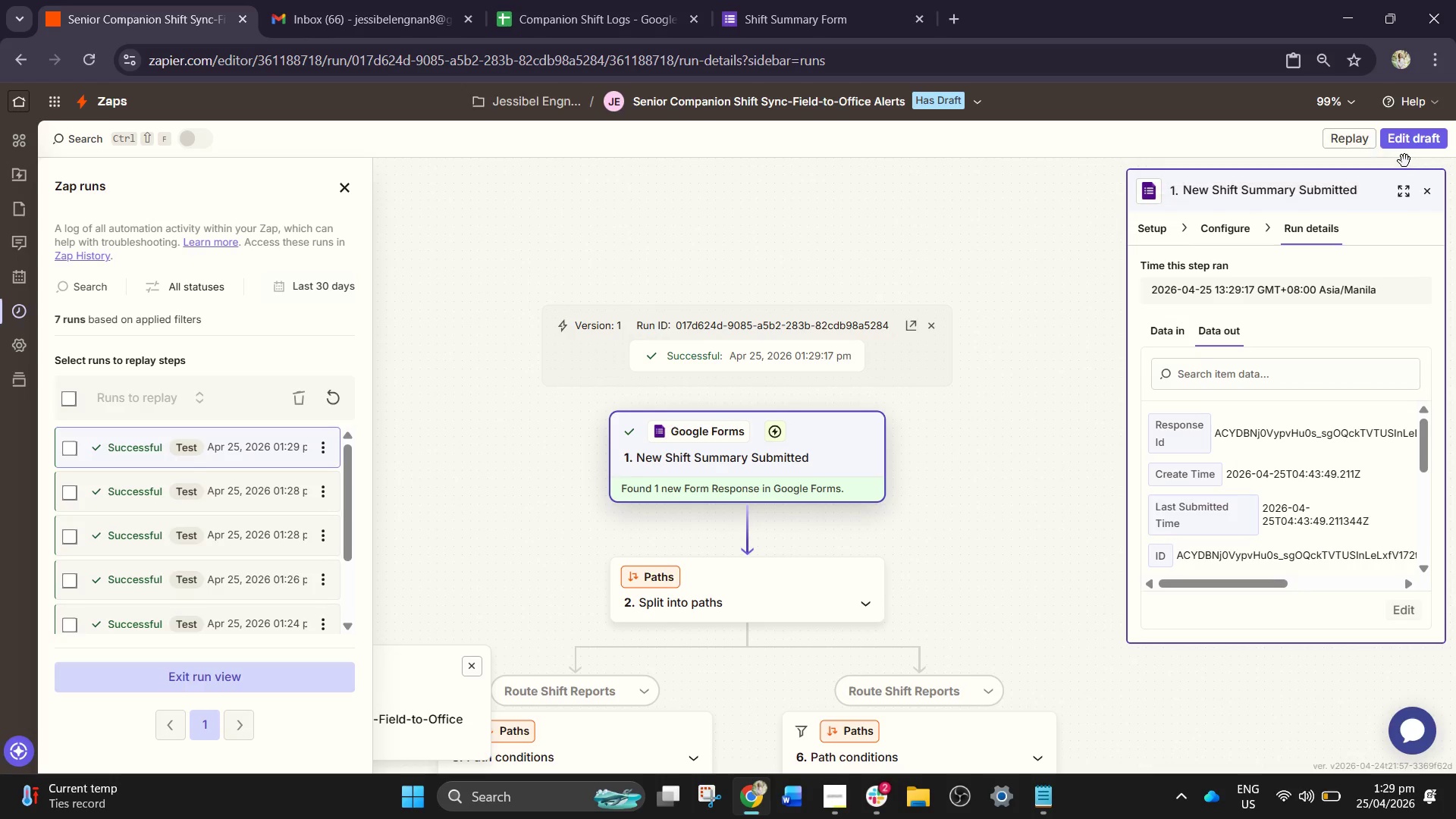 
left_click([1395, 145])
 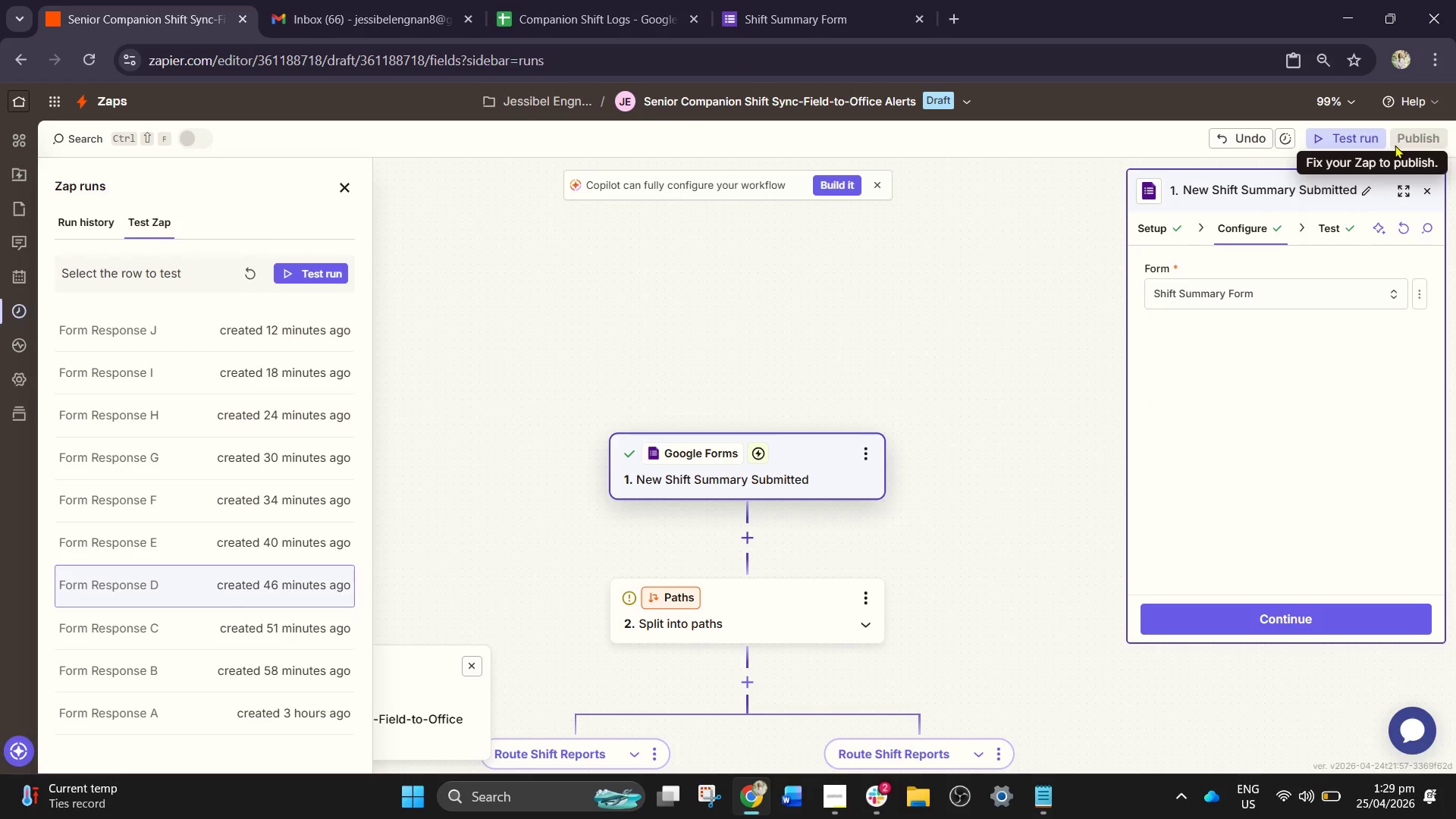 
wait(9.64)
 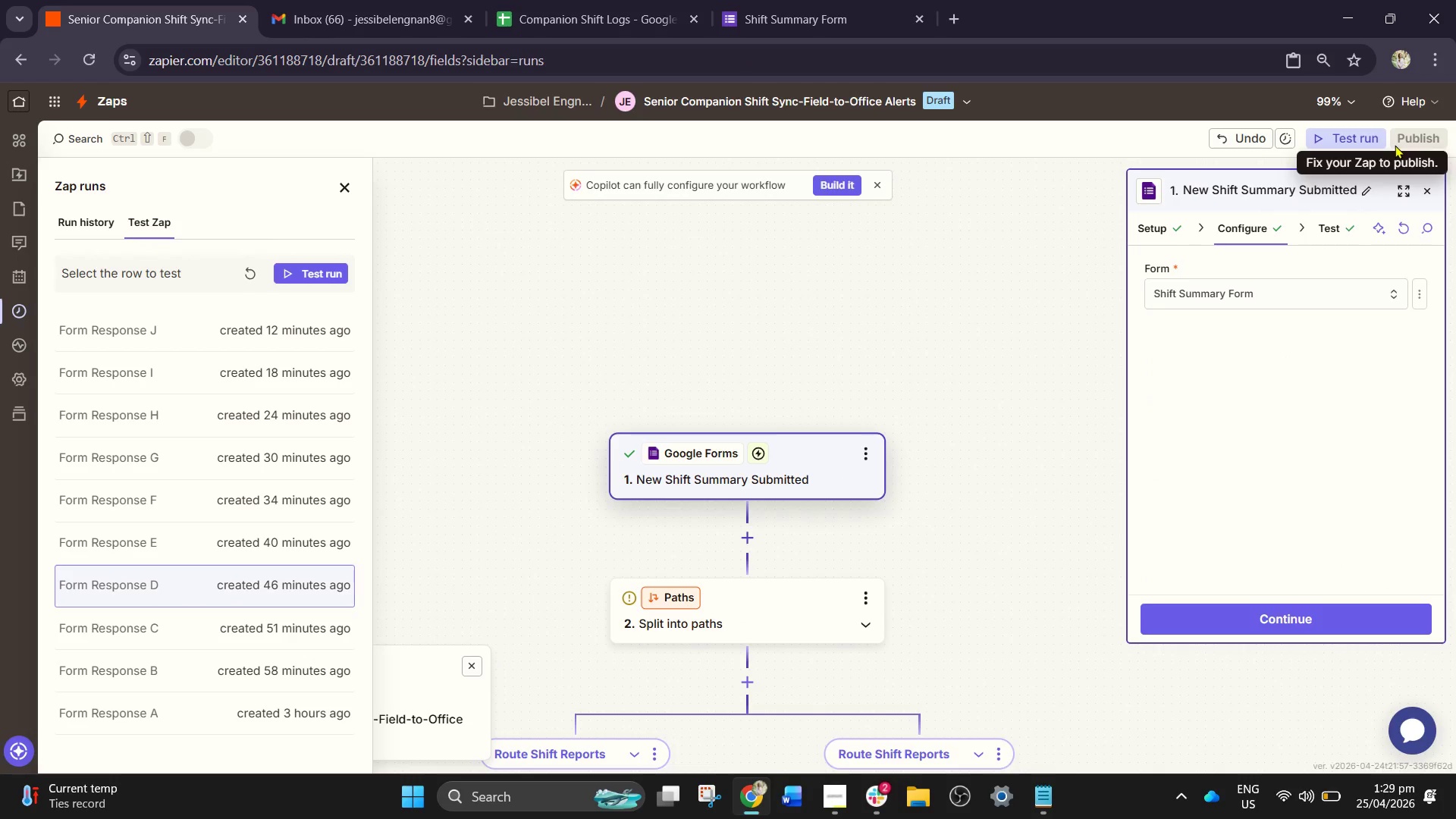 
left_click([143, 588])
 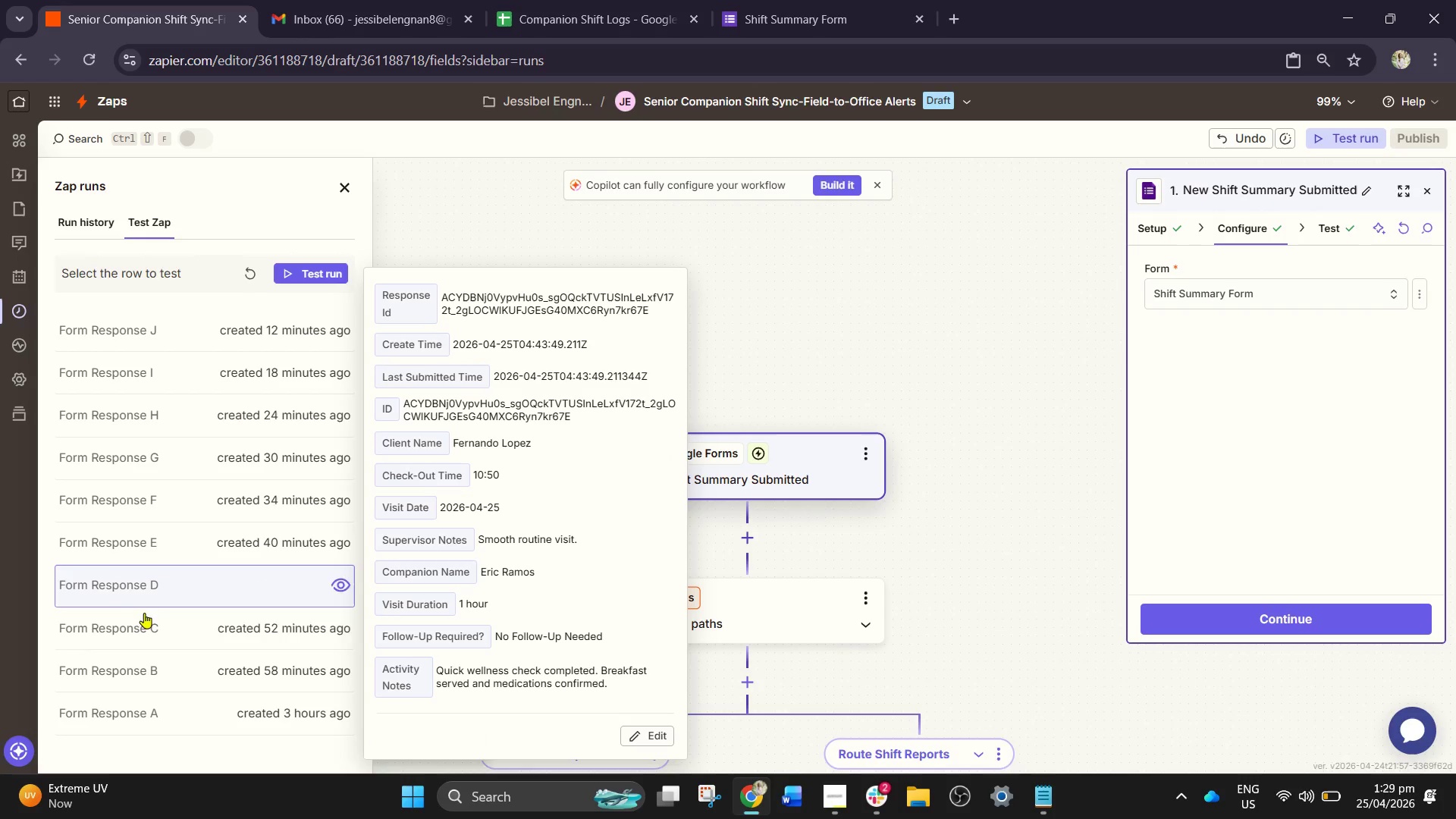 
left_click([144, 626])
 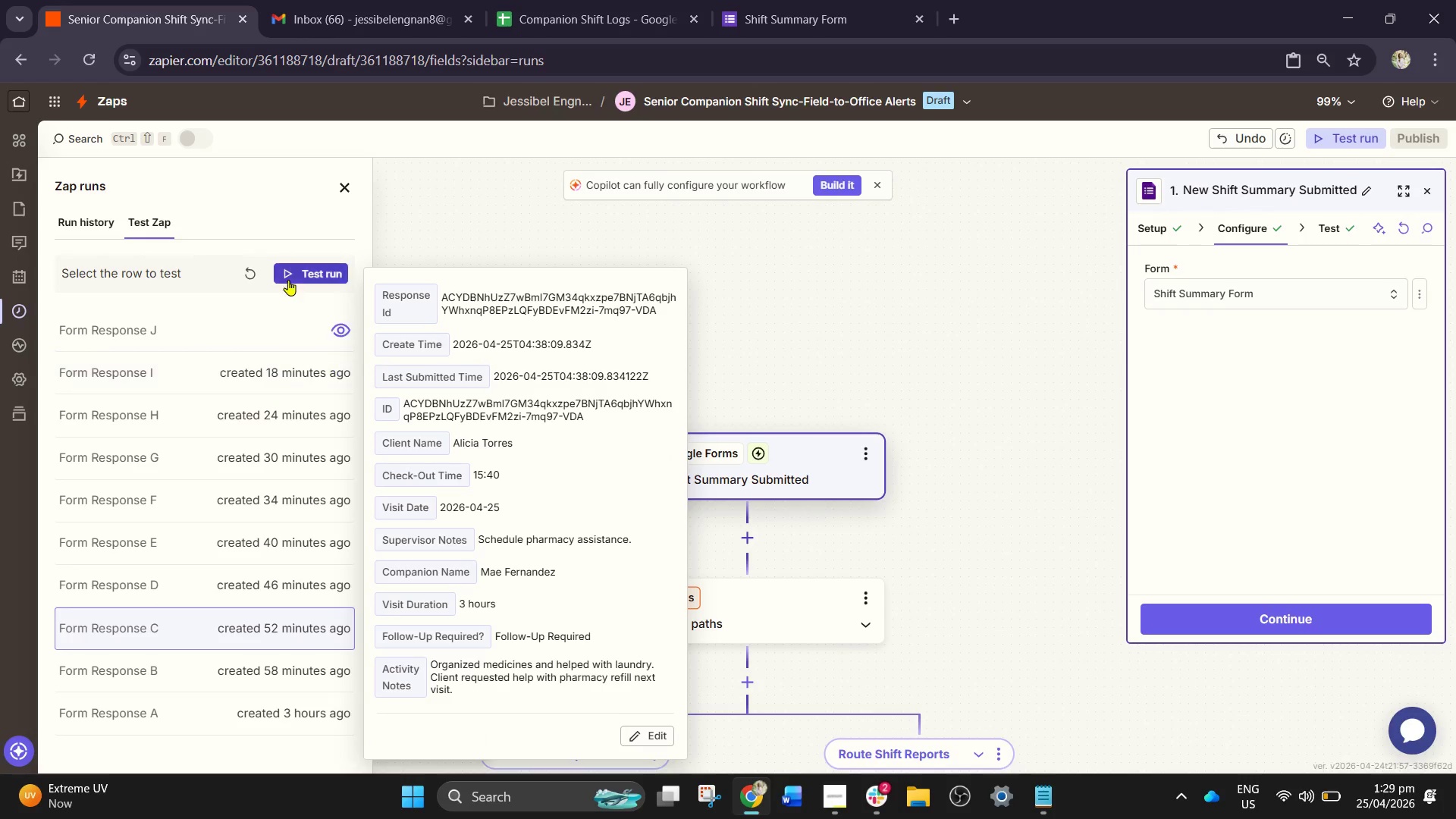 
left_click([295, 270])
 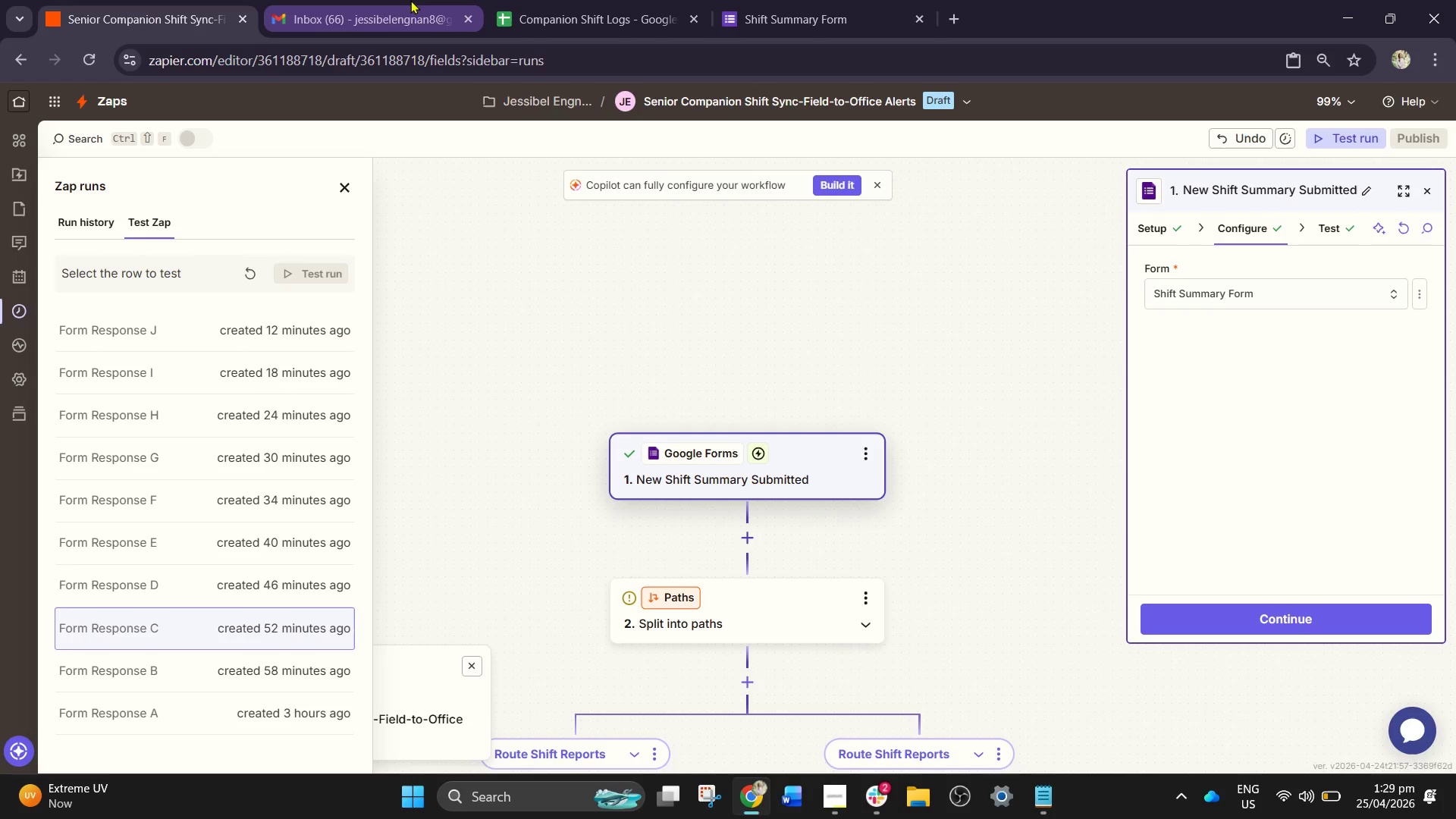 
mouse_move([428, 28])
 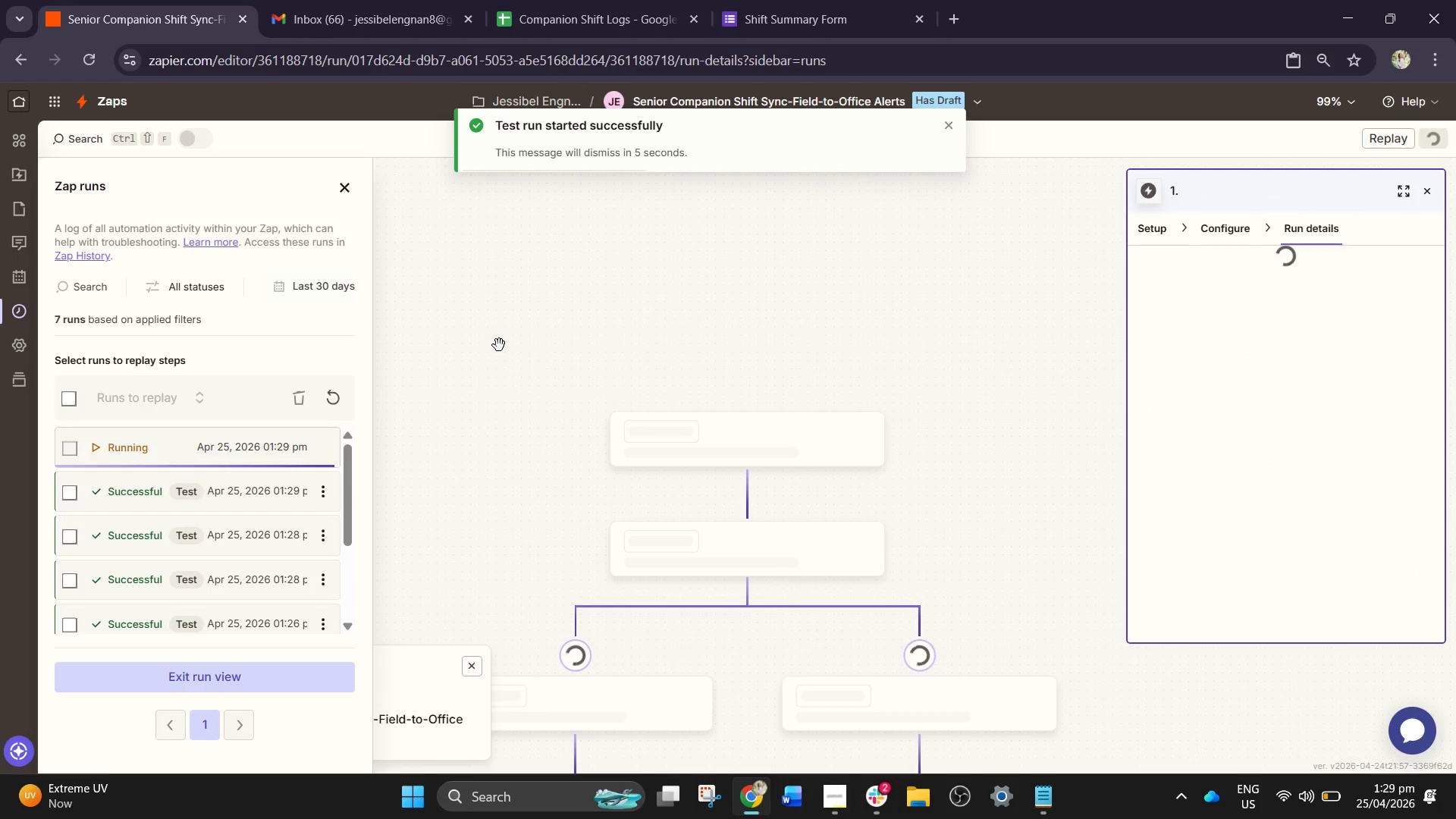 
wait(7.11)
 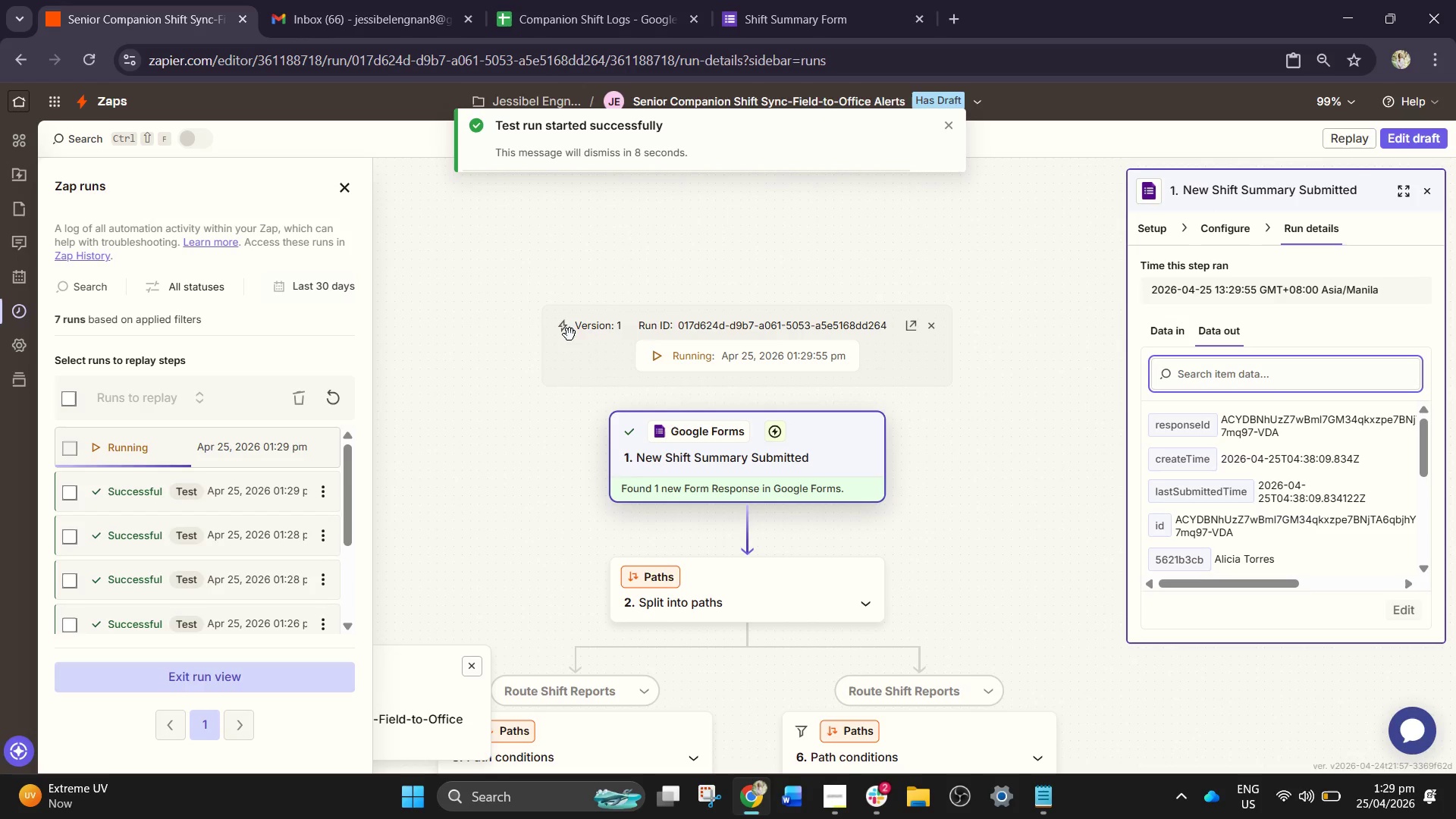 
left_click([529, 0])
 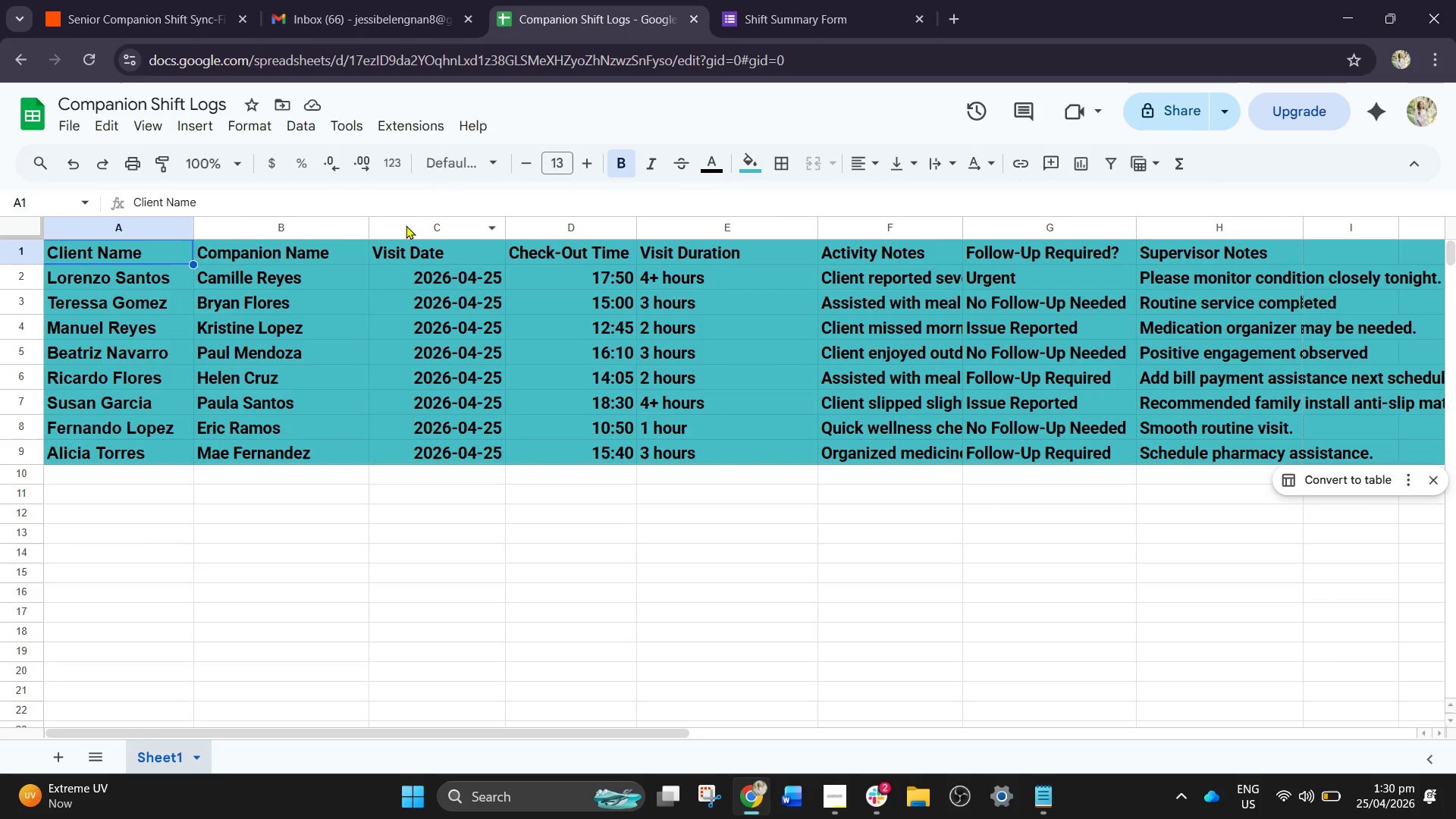 
left_click([133, 0])
 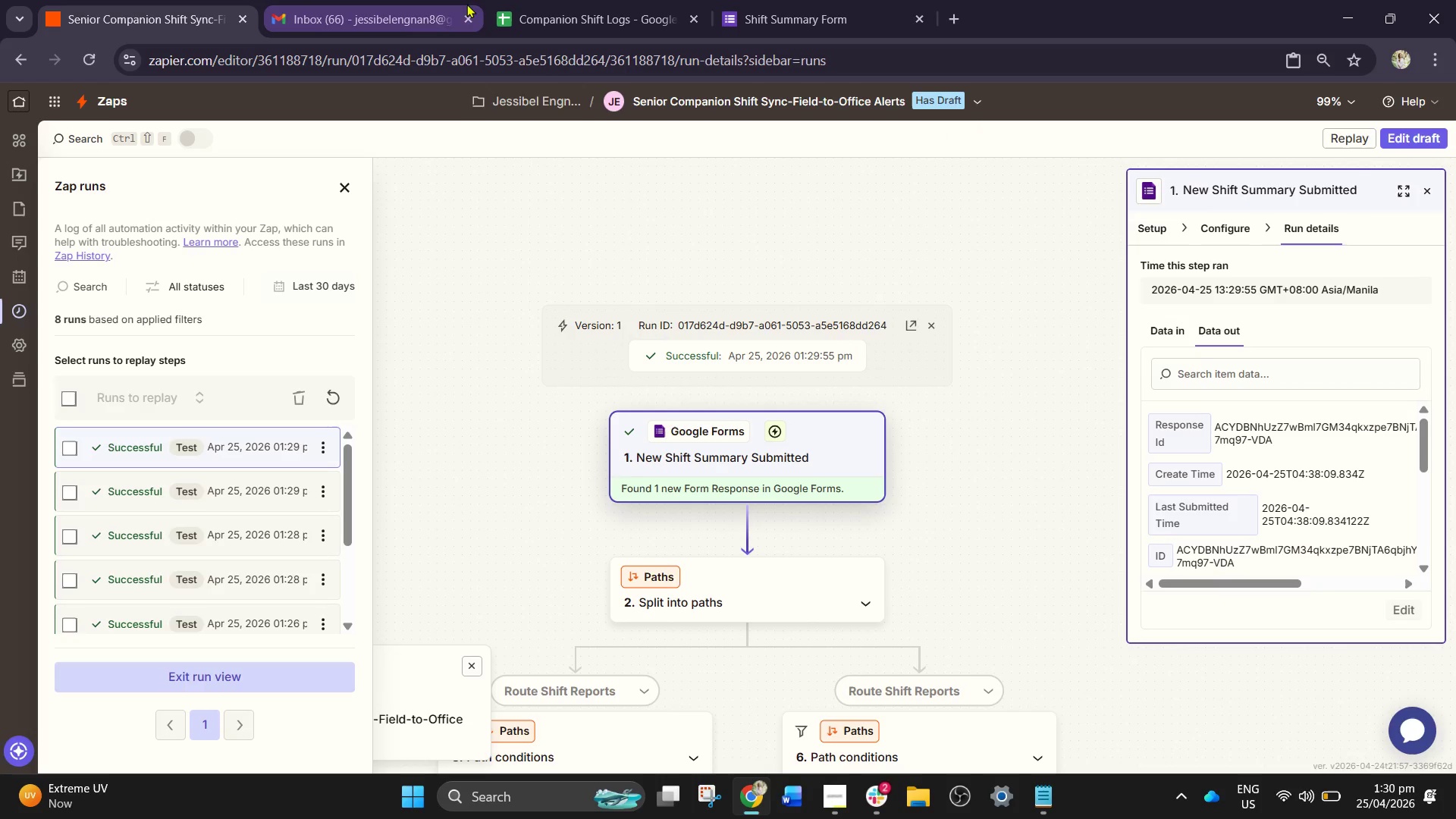 
left_click([566, 5])
 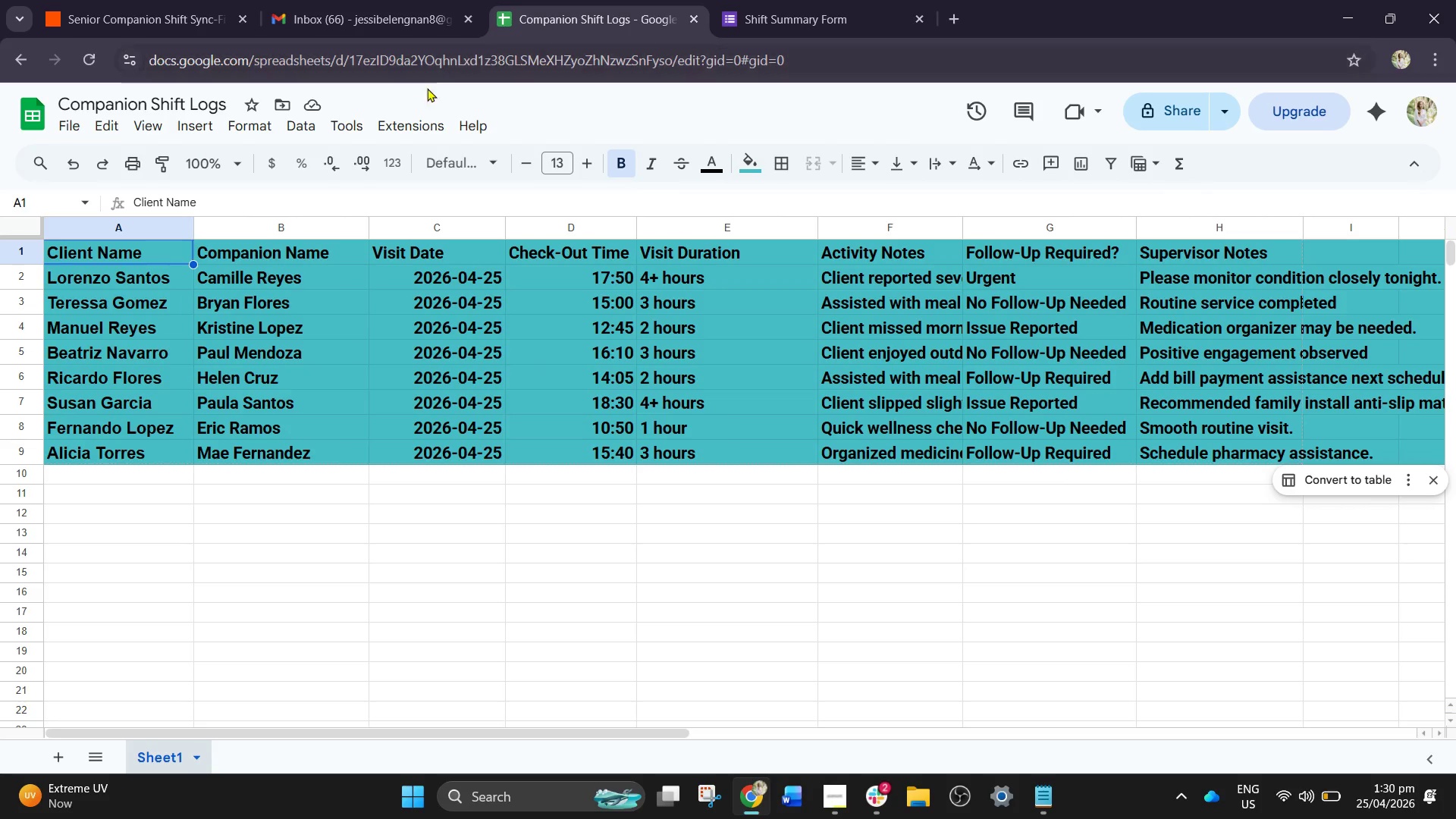 
scroll: coordinate [400, 236], scroll_direction: down, amount: 1.0
 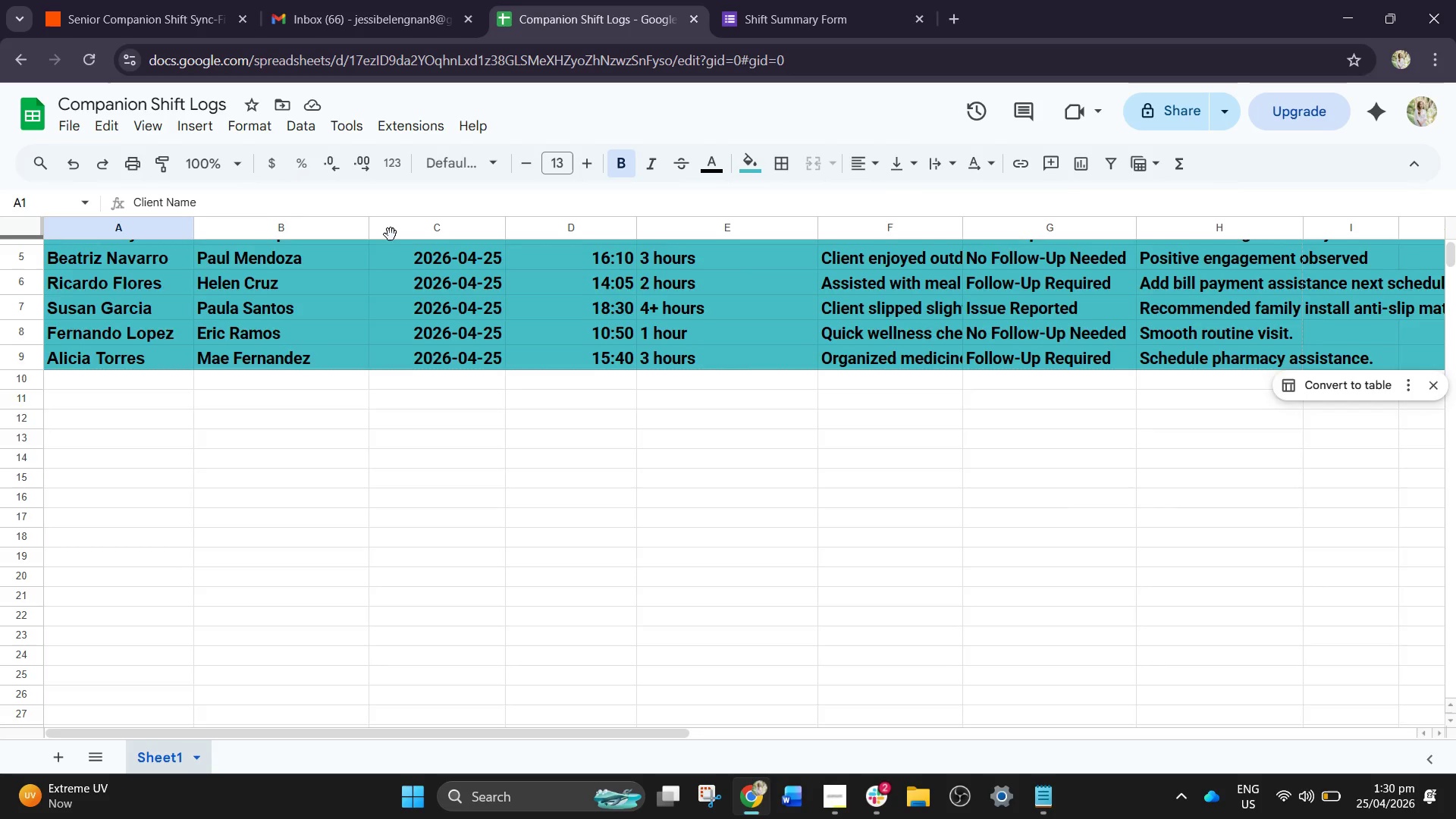 
scroll: coordinate [391, 234], scroll_direction: up, amount: 2.0
 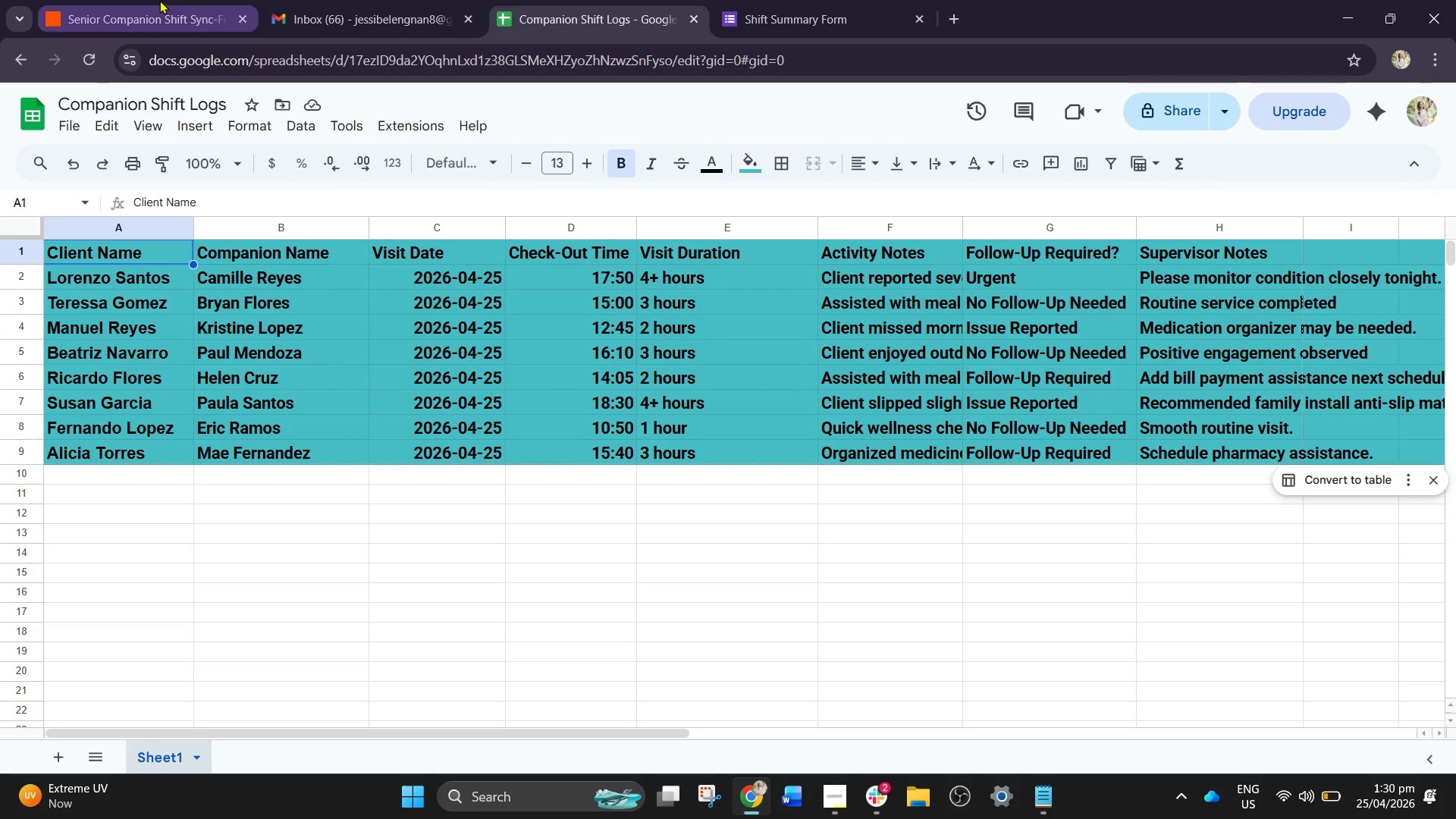 
left_click([159, 0])
 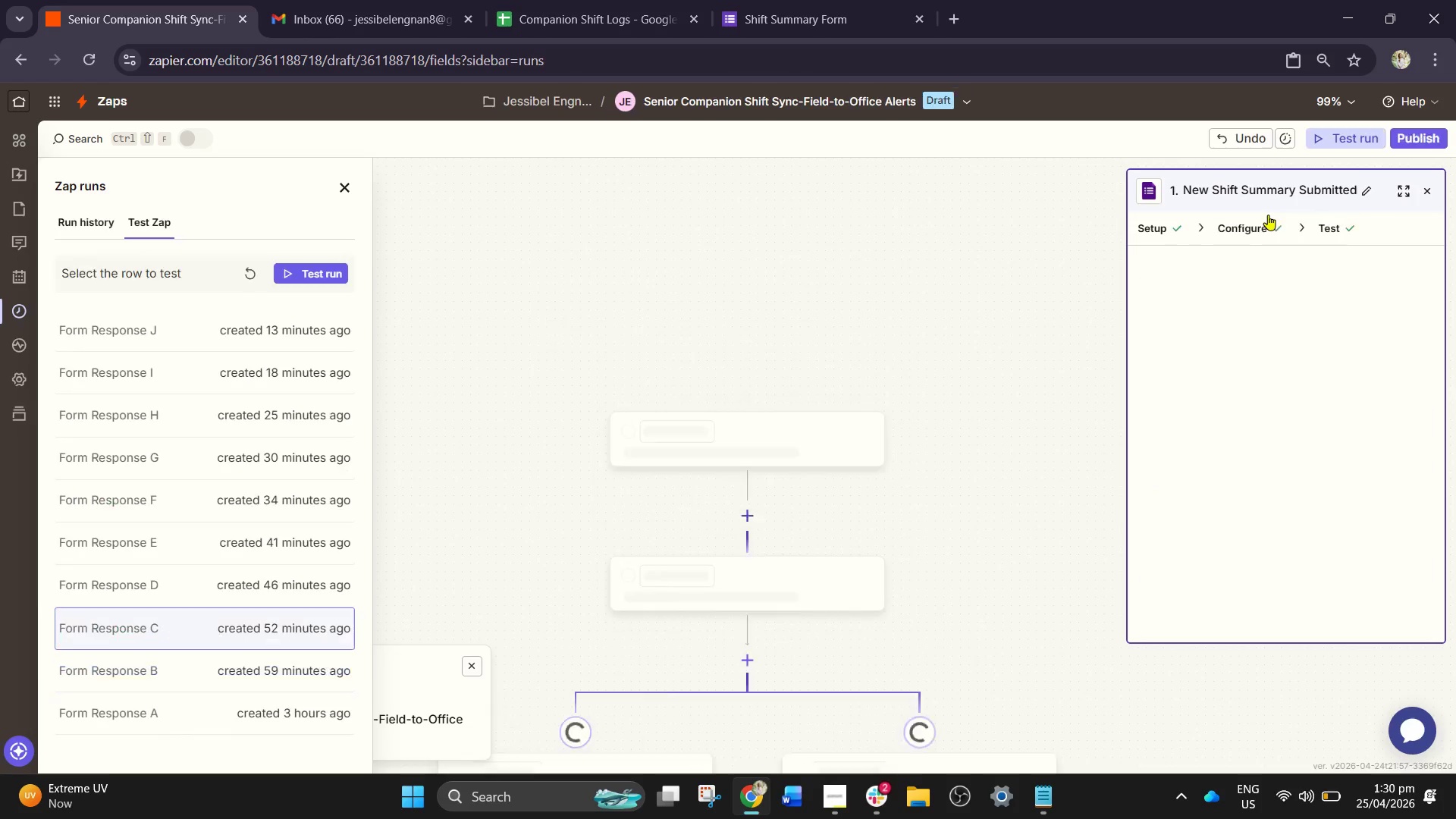 
scroll: coordinate [51, 496], scroll_direction: down, amount: 1.0
 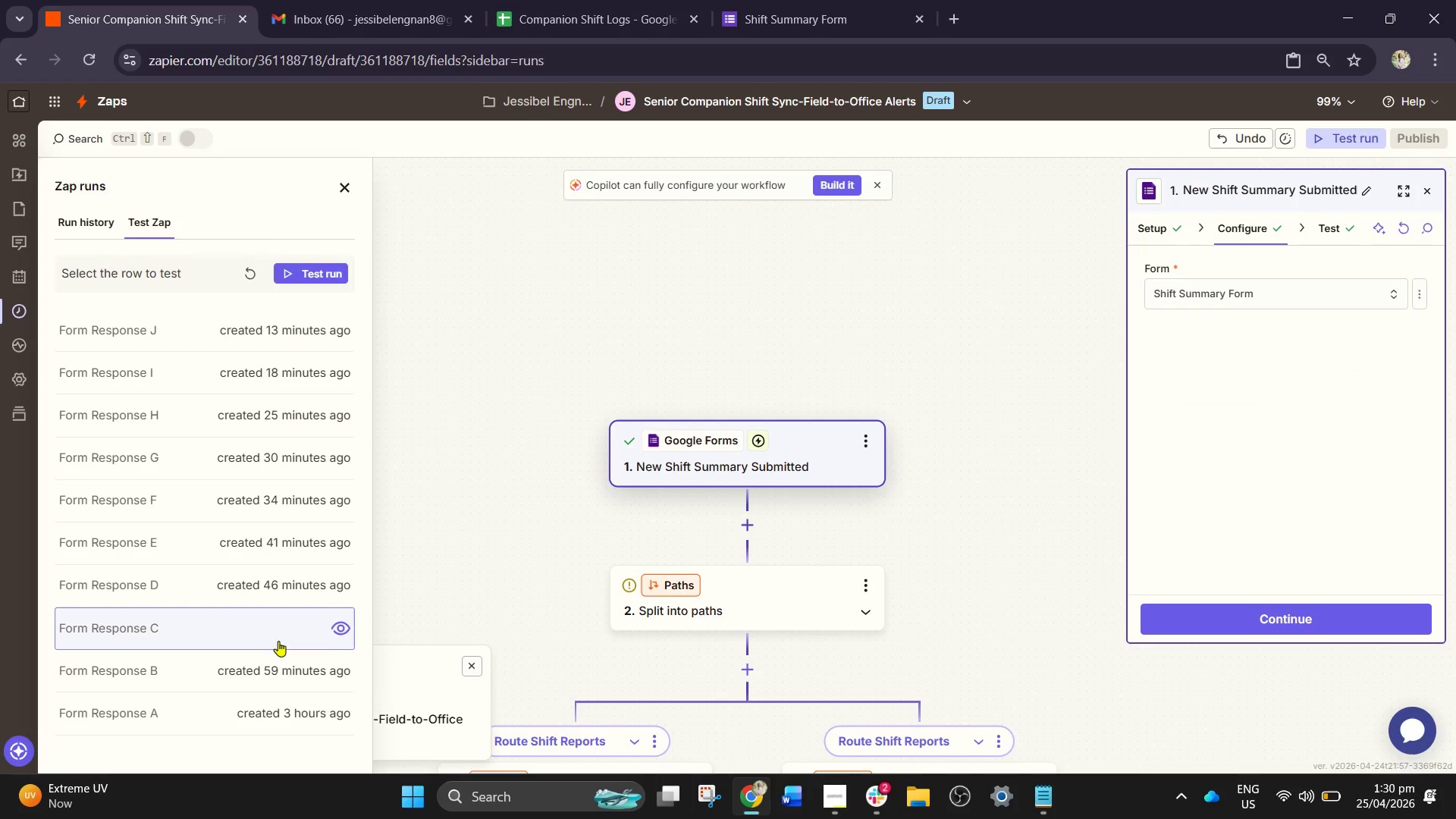 
left_click([283, 681])
 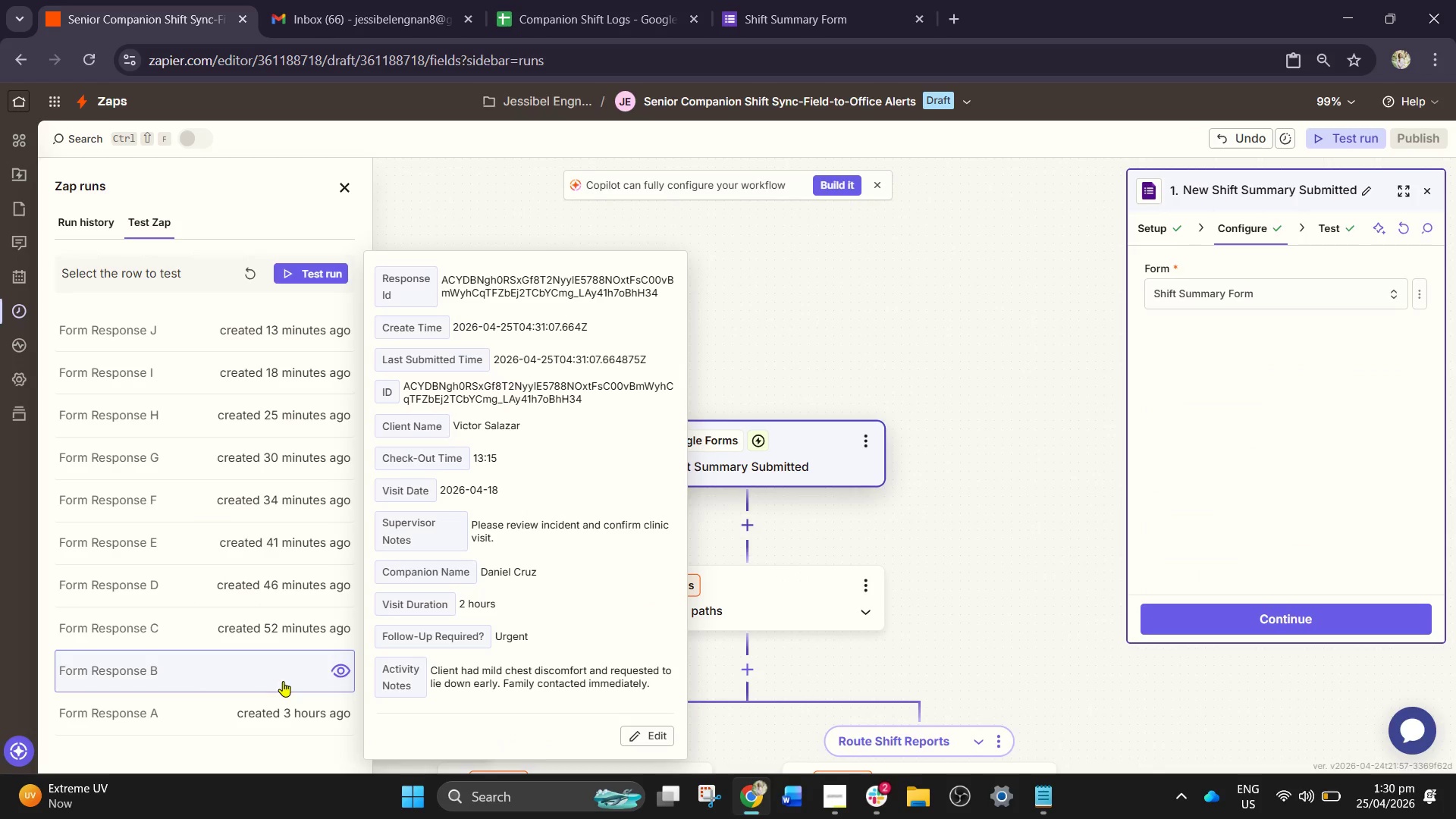 
left_click([309, 270])
 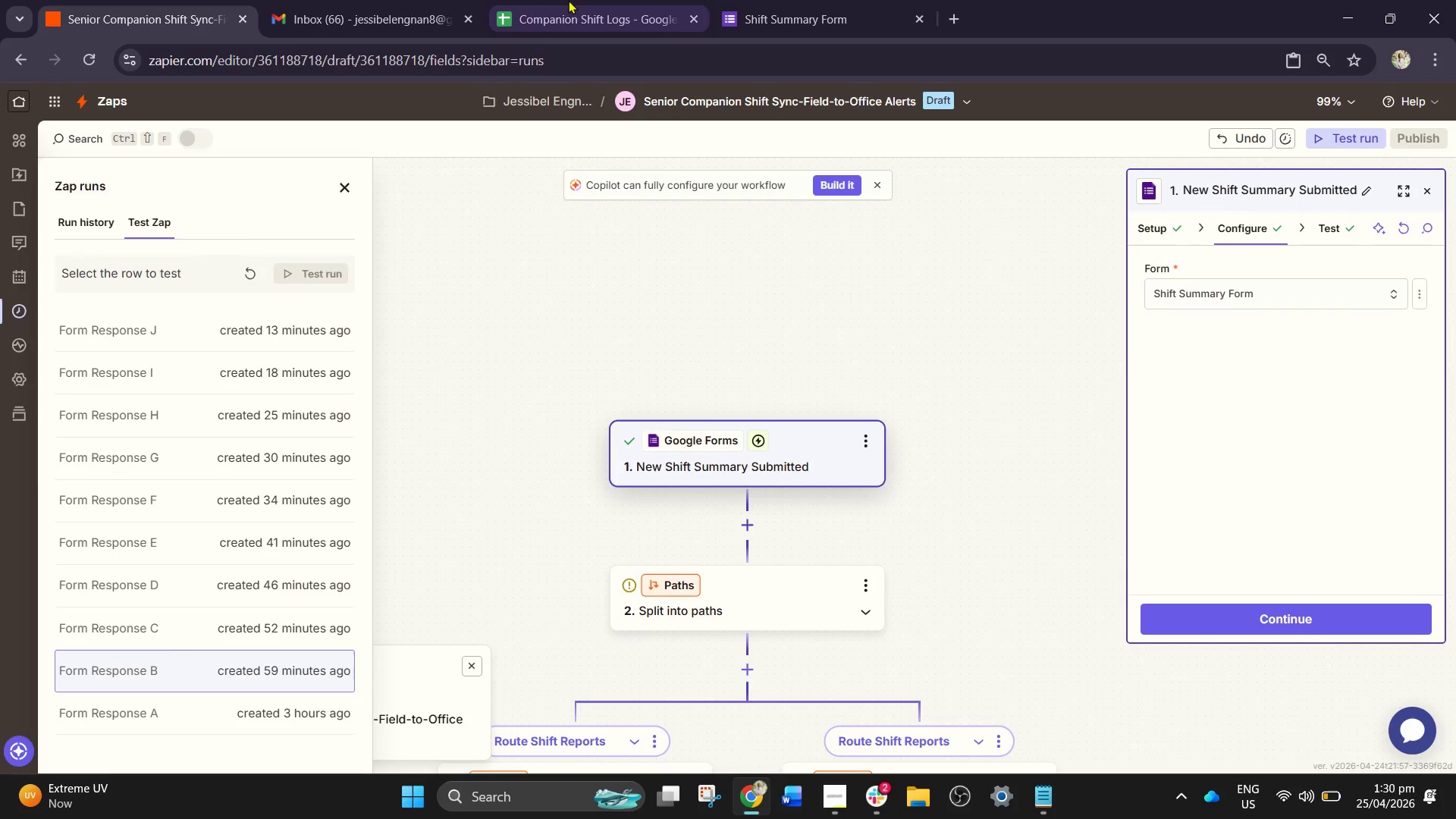 
left_click([566, 0])
 